 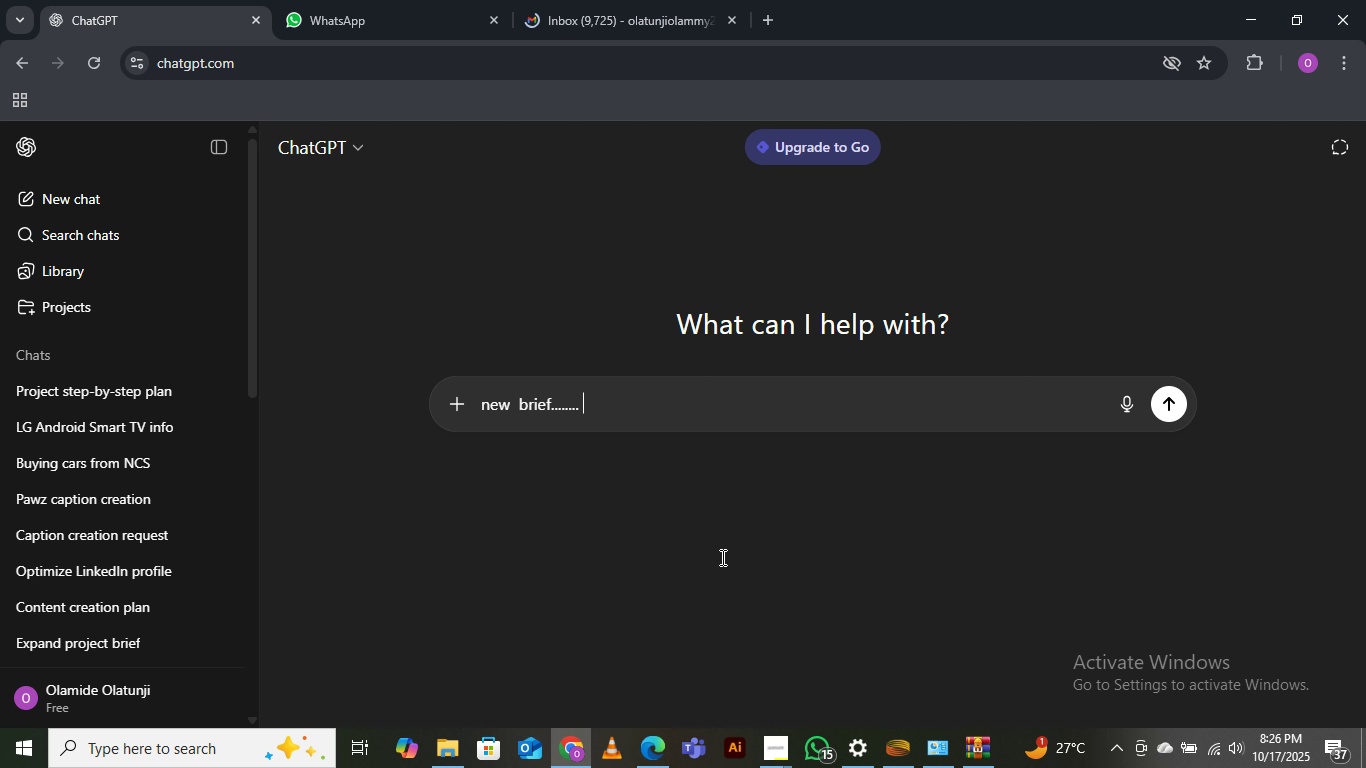 
key(Control+V)
 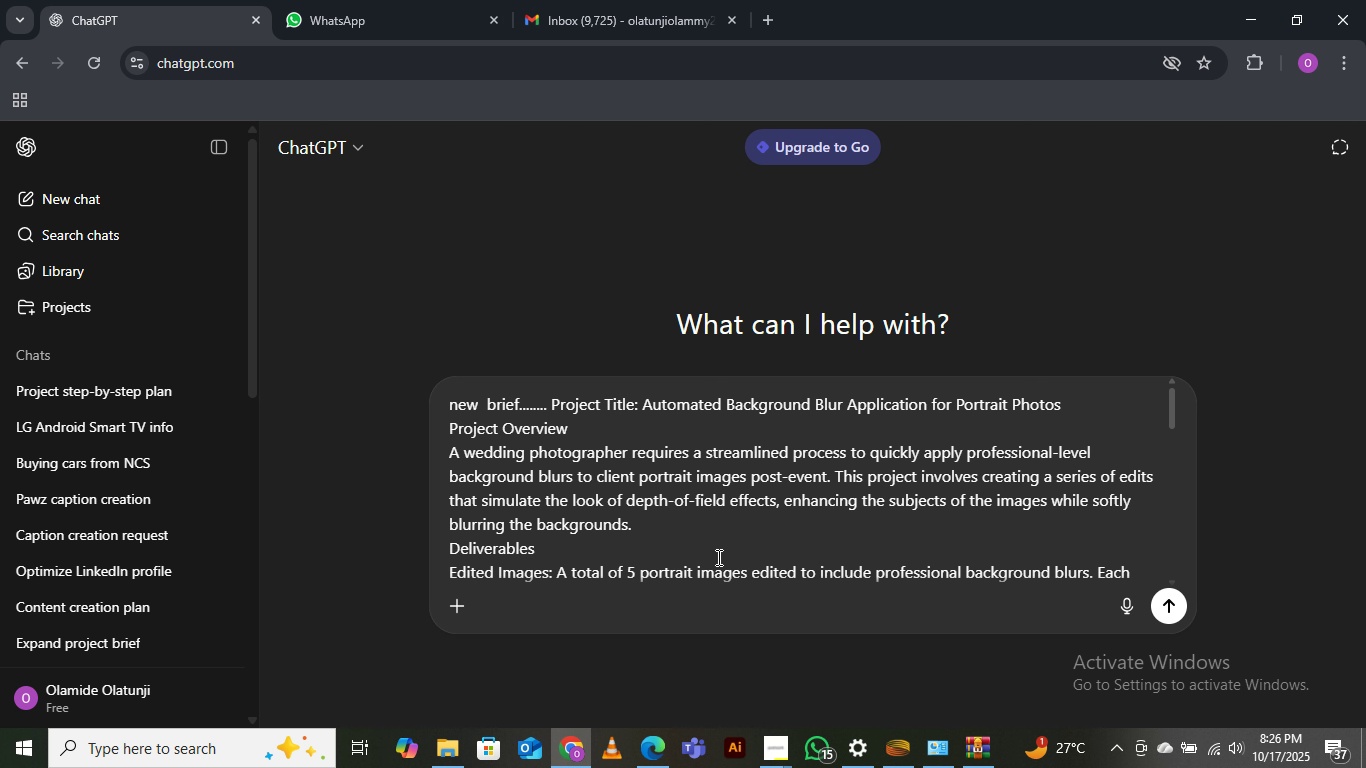 
wait(5.67)
 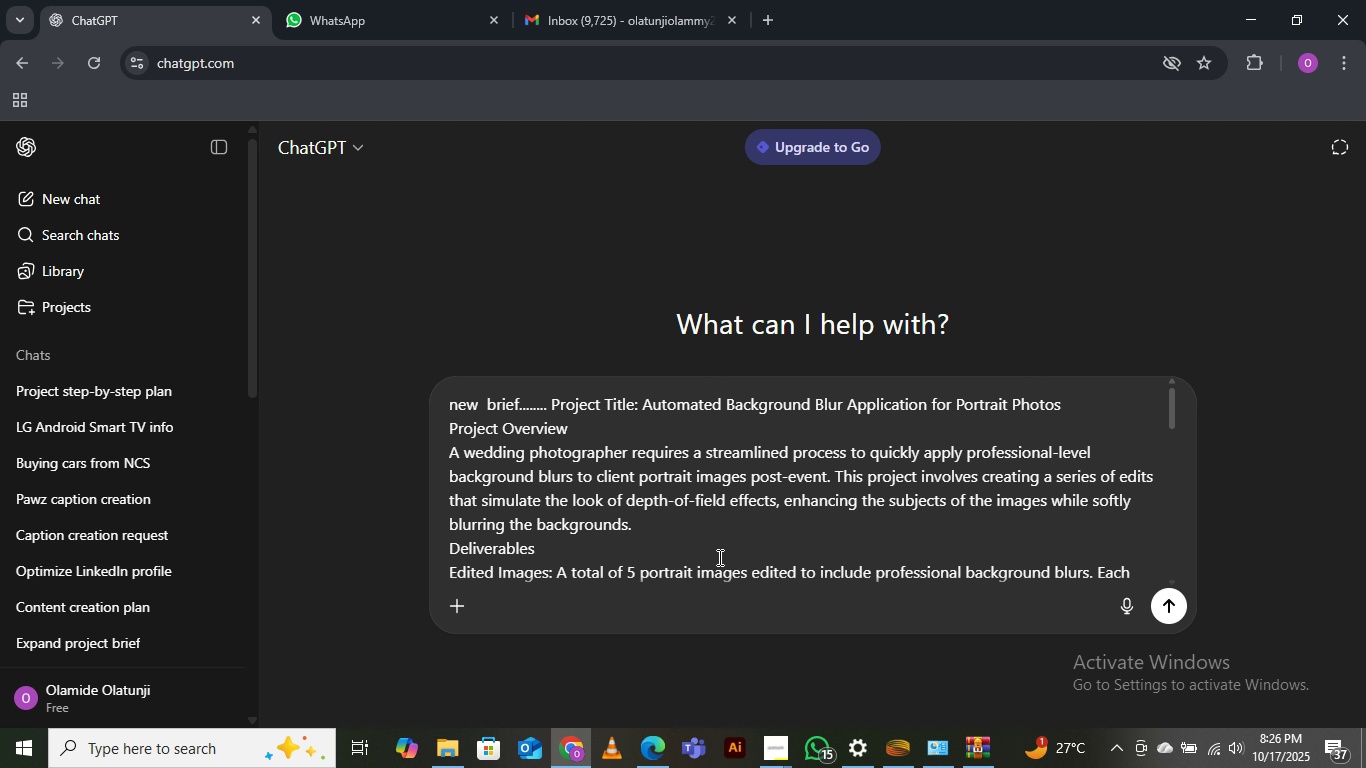 
key(Enter)
 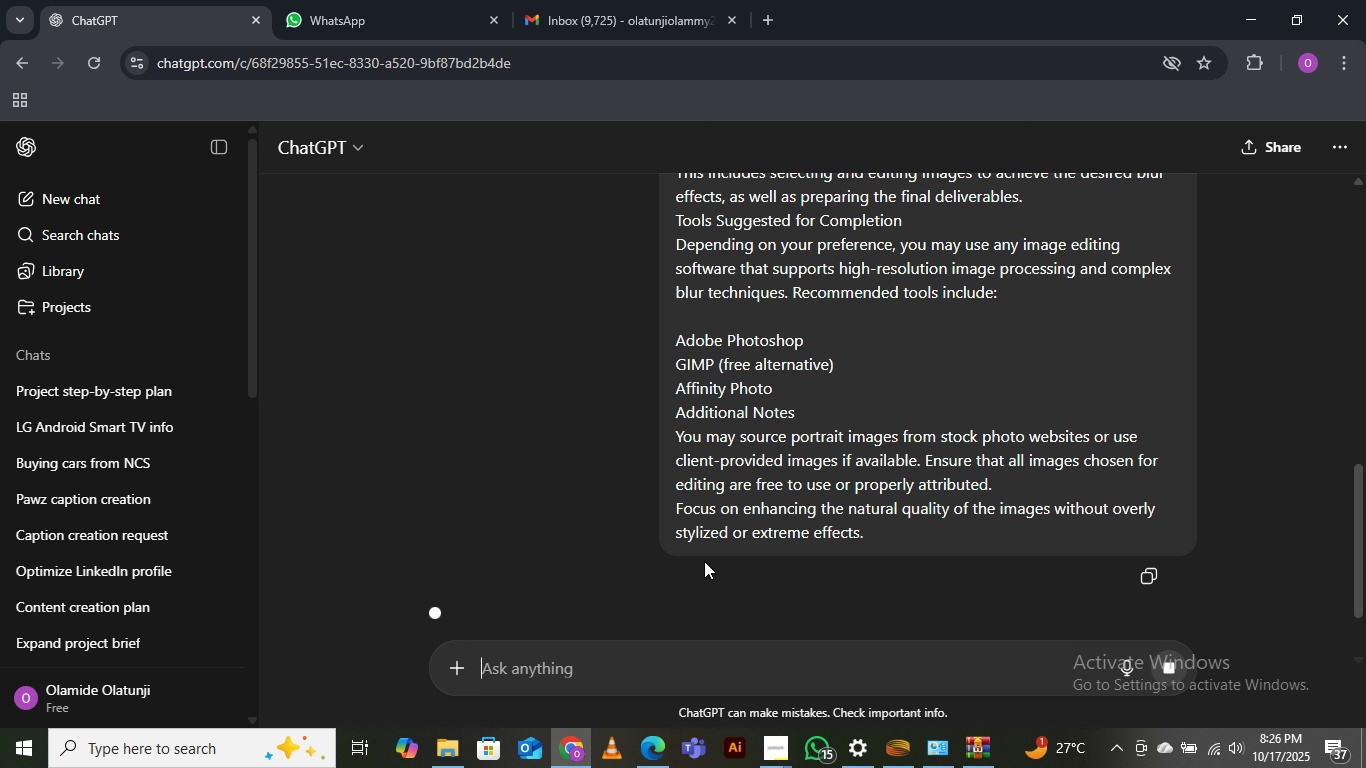 
mouse_move([672, 564])
 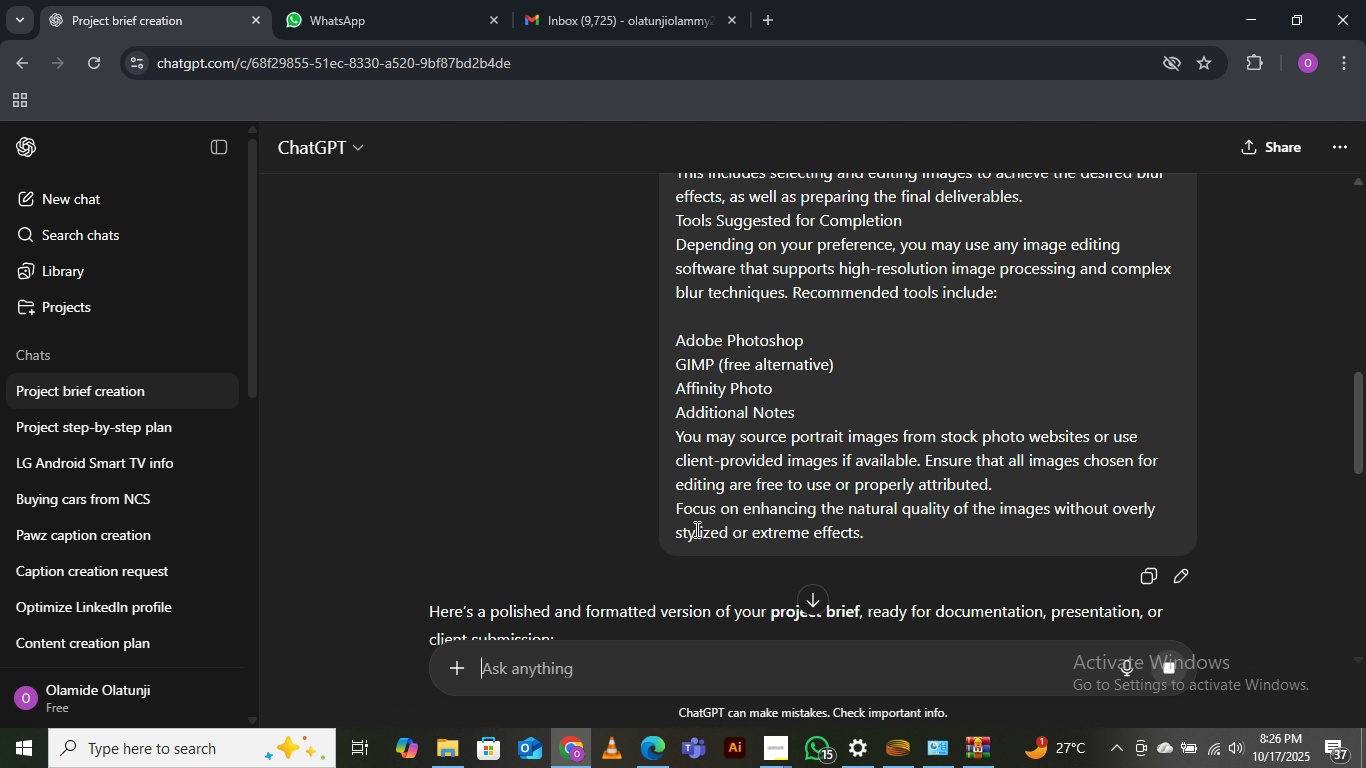 
scroll: coordinate [799, 342], scroll_direction: down, amount: 6.0
 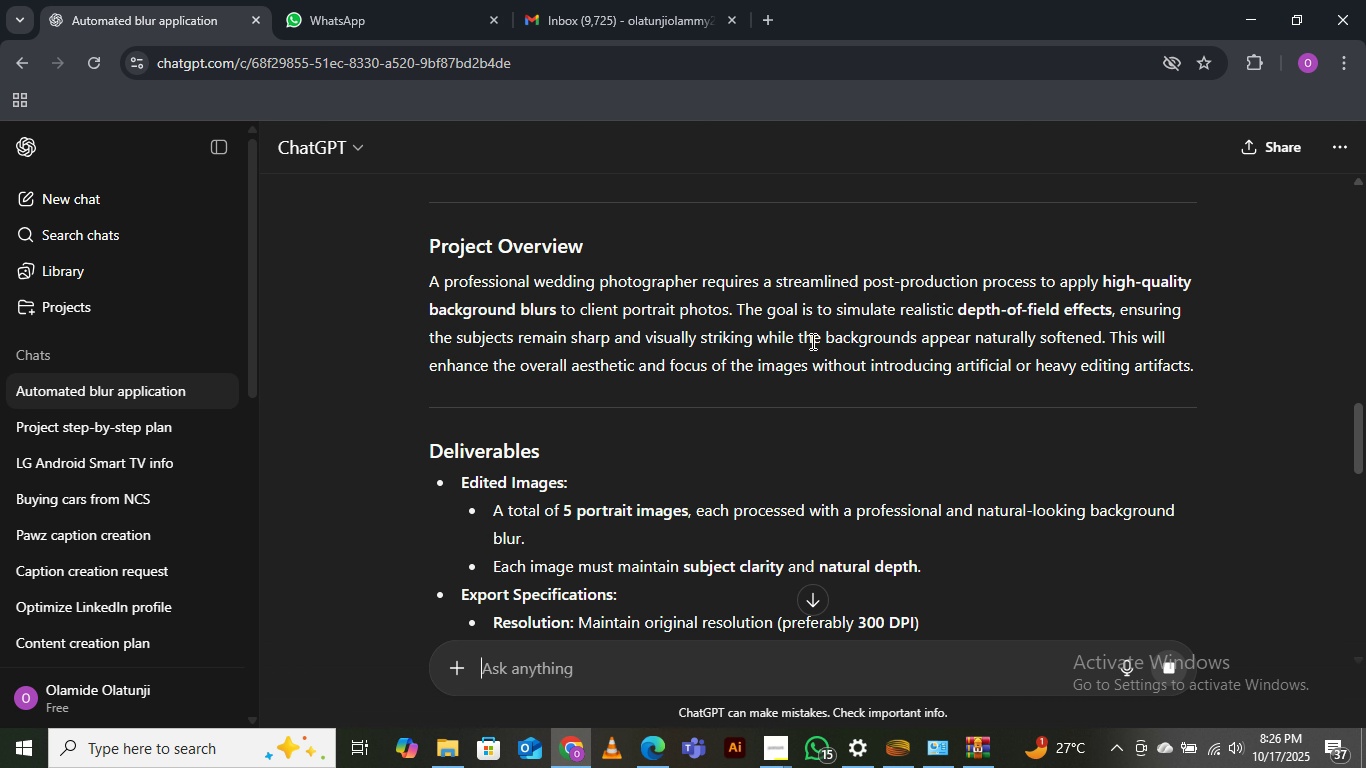 
wait(6.71)
 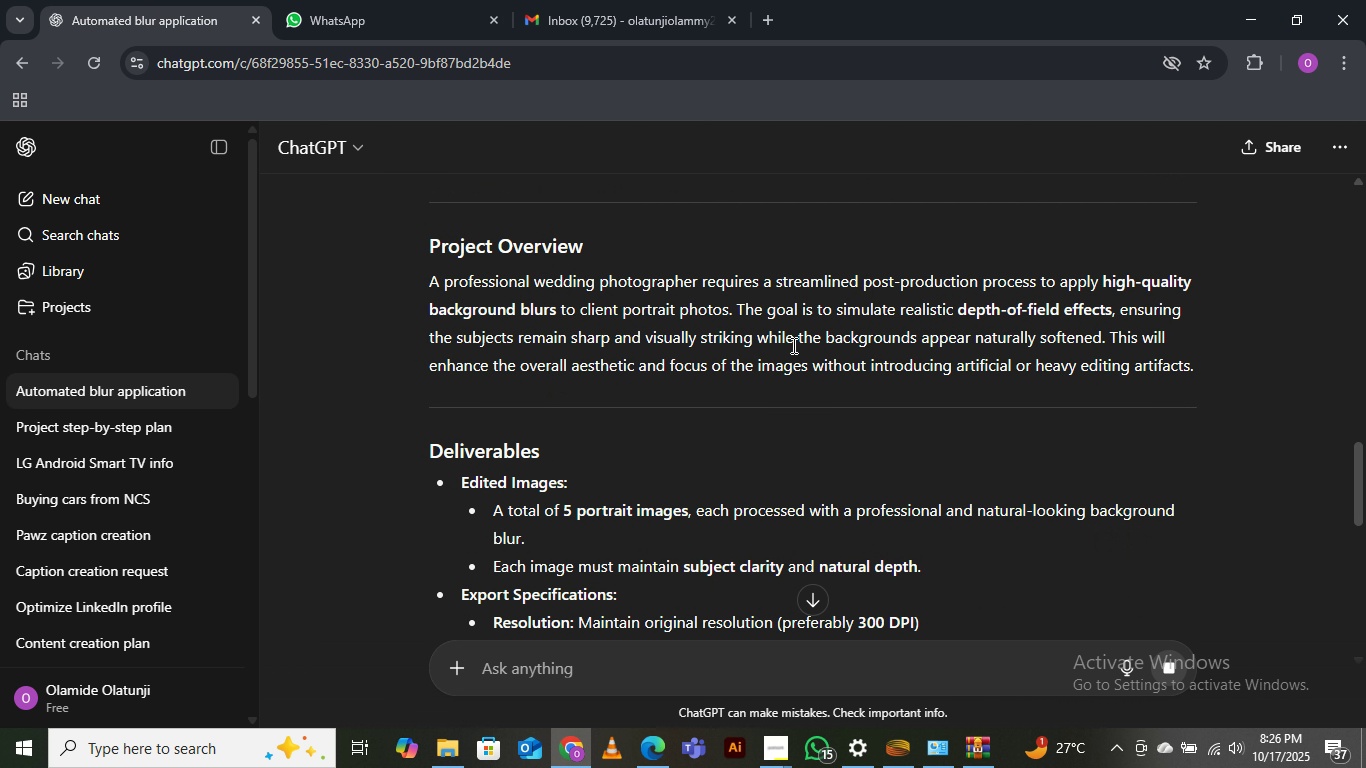 
scroll: coordinate [816, 368], scroll_direction: up, amount: 1.0
 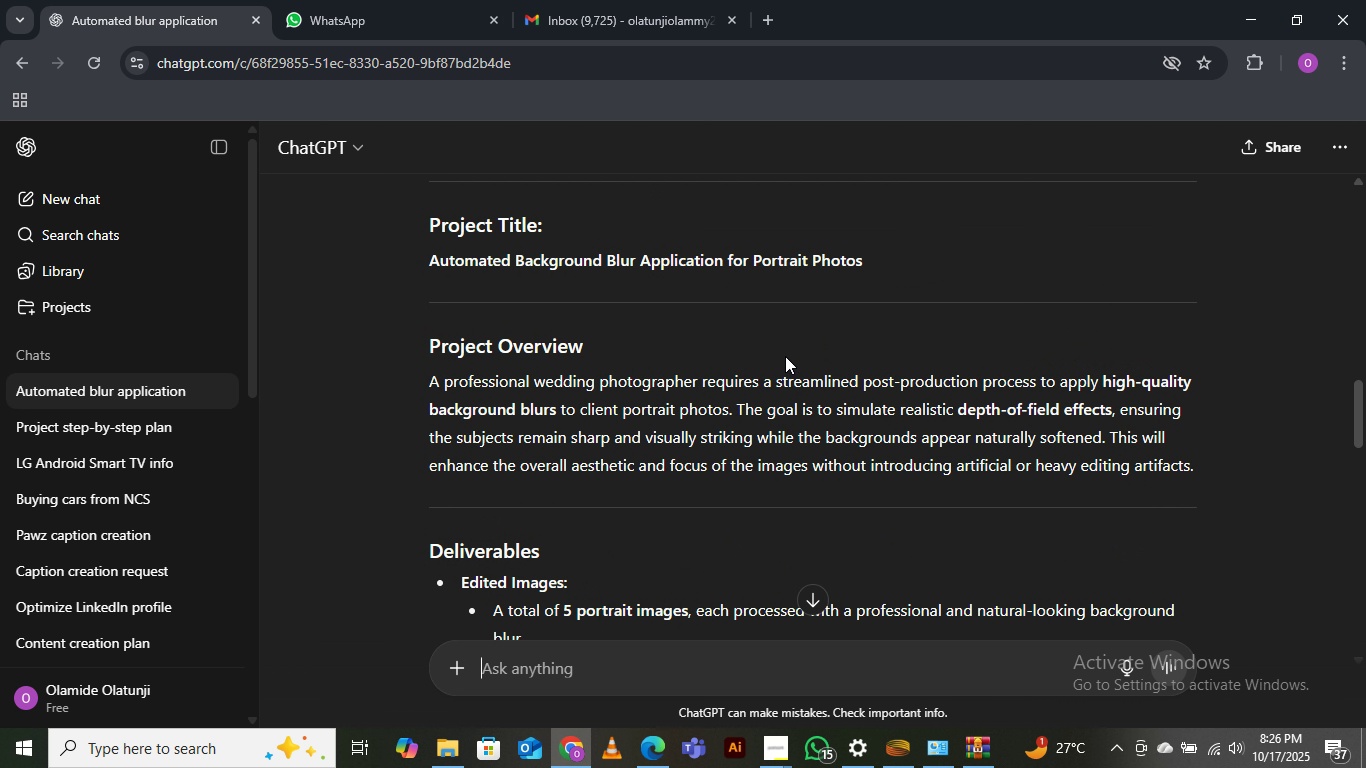 
scroll: coordinate [785, 354], scroll_direction: down, amount: 2.0
 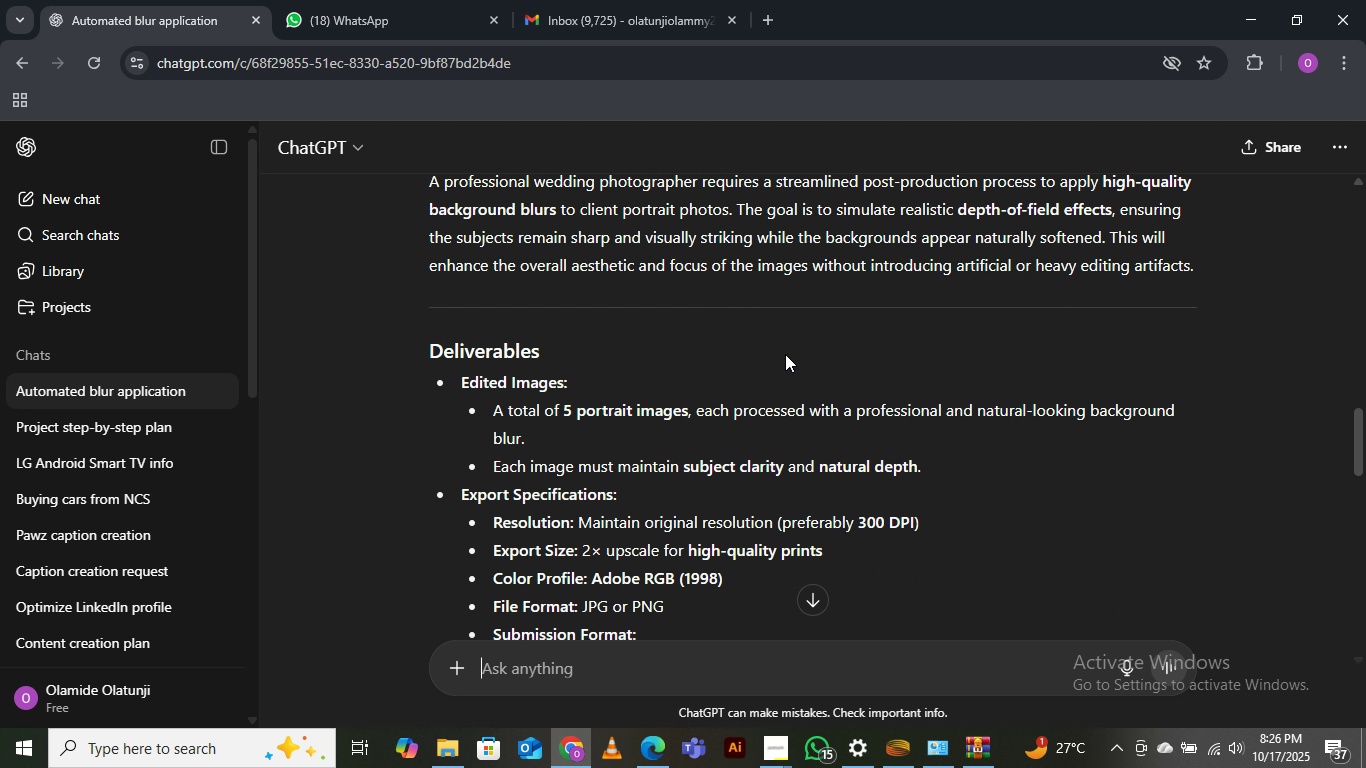 
scroll: coordinate [785, 353], scroll_direction: up, amount: 1.0
 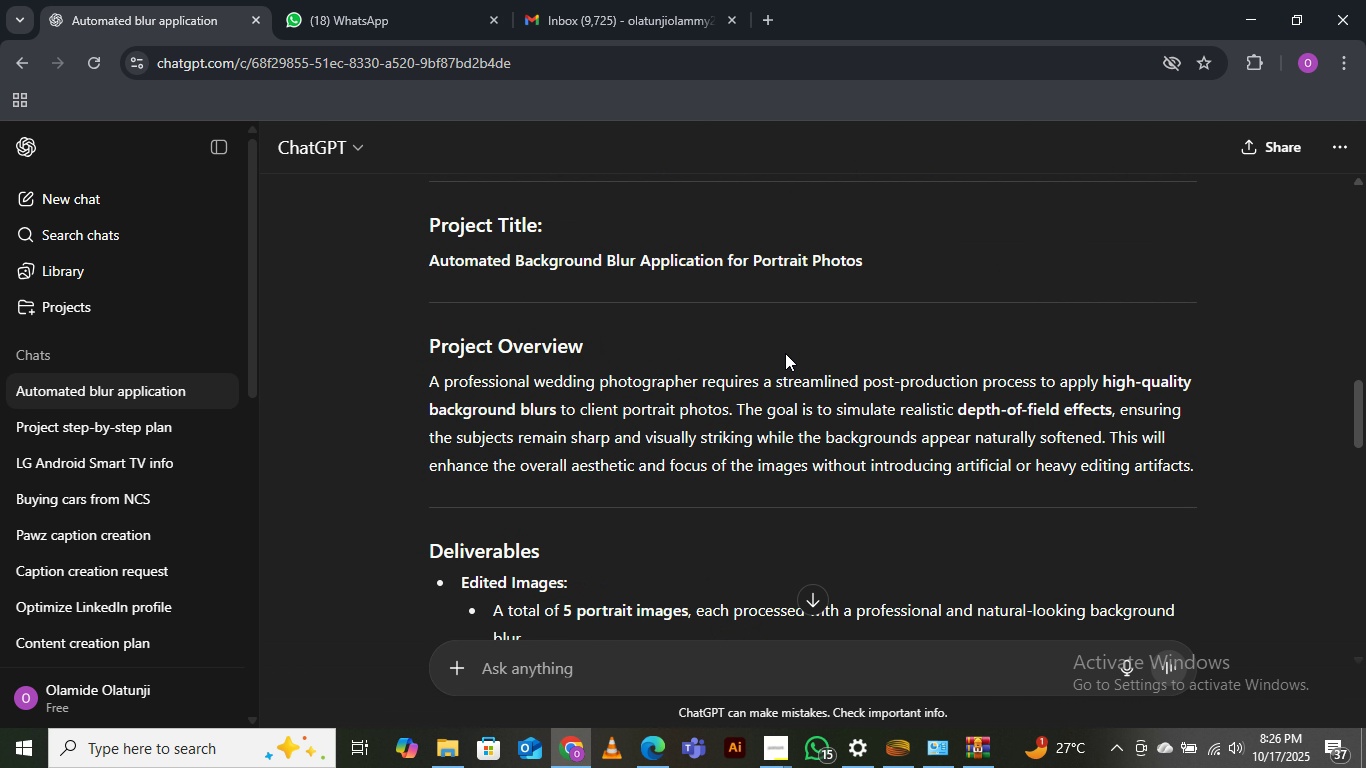 
scroll: coordinate [785, 353], scroll_direction: down, amount: 1.0
 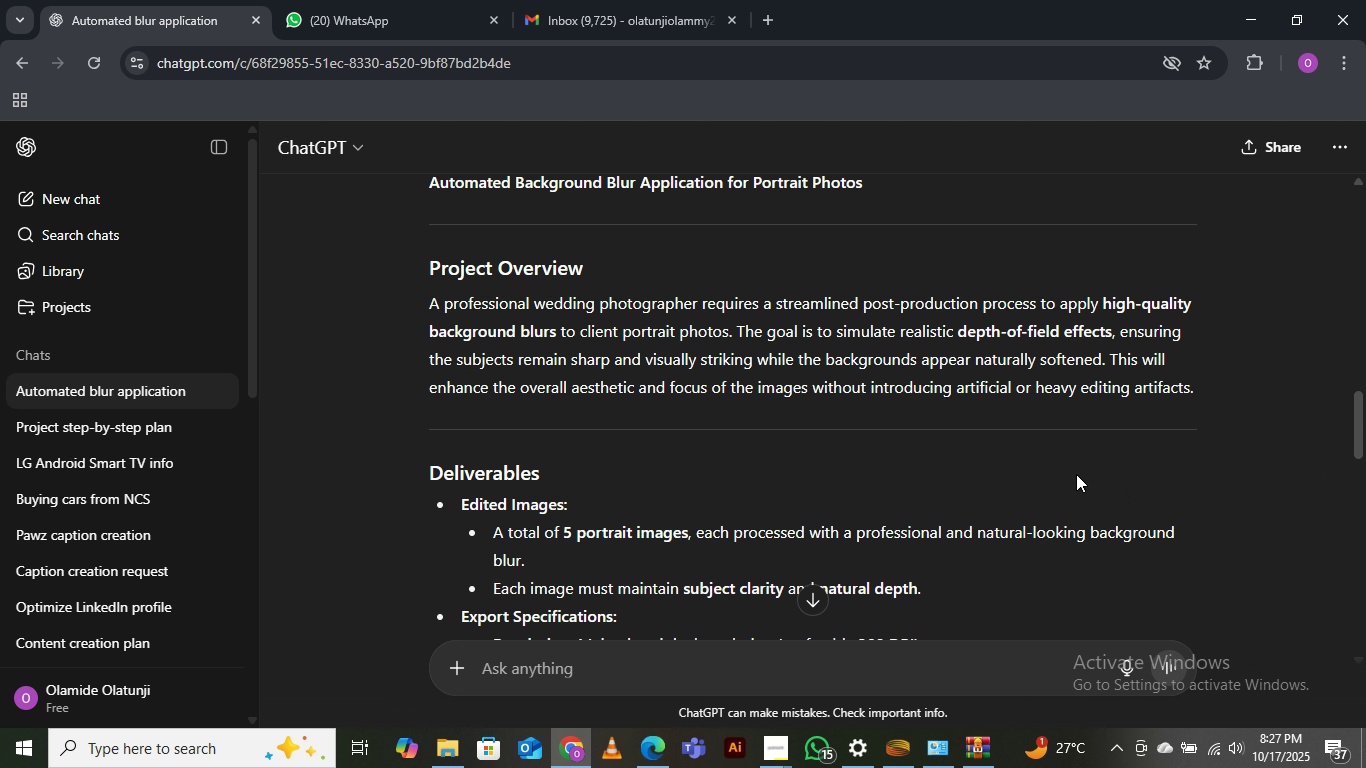 
wait(17.14)
 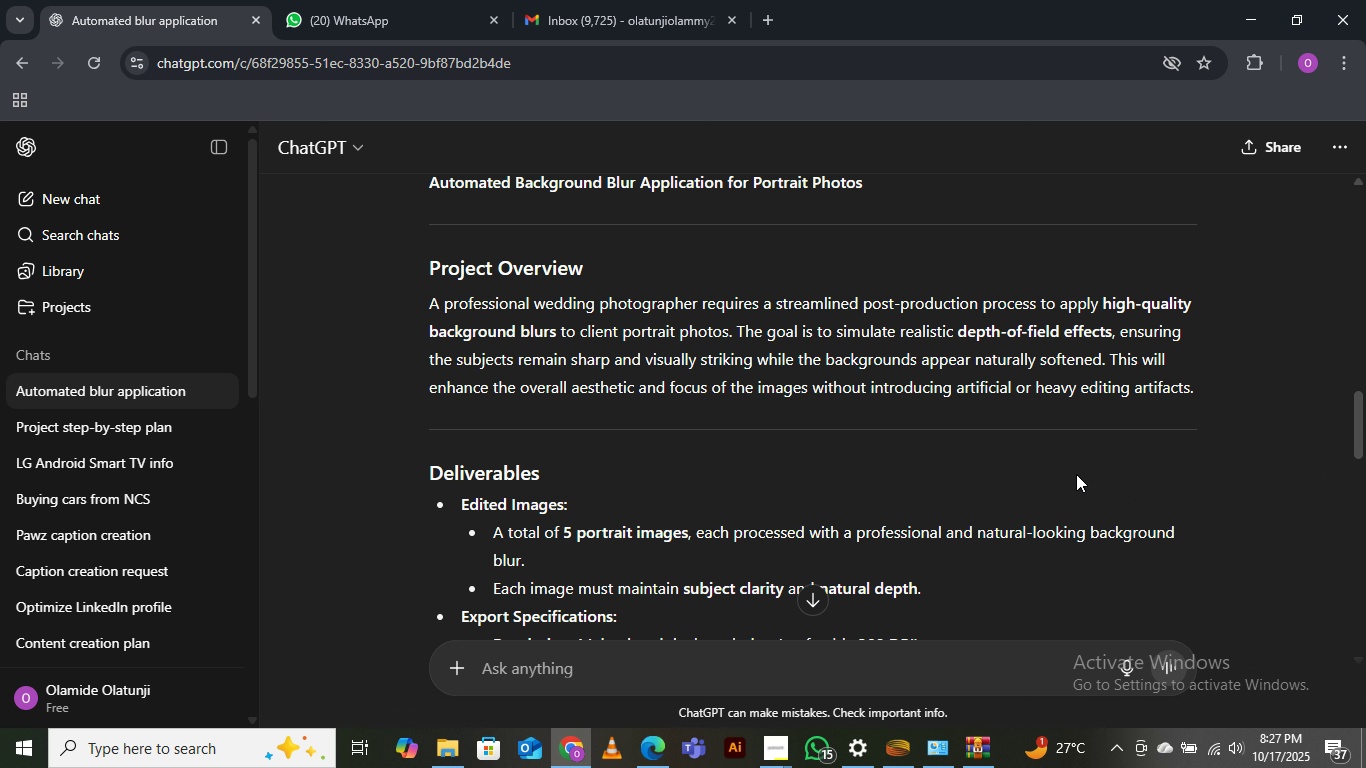 
scroll: coordinate [1080, 443], scroll_direction: up, amount: 1.0
 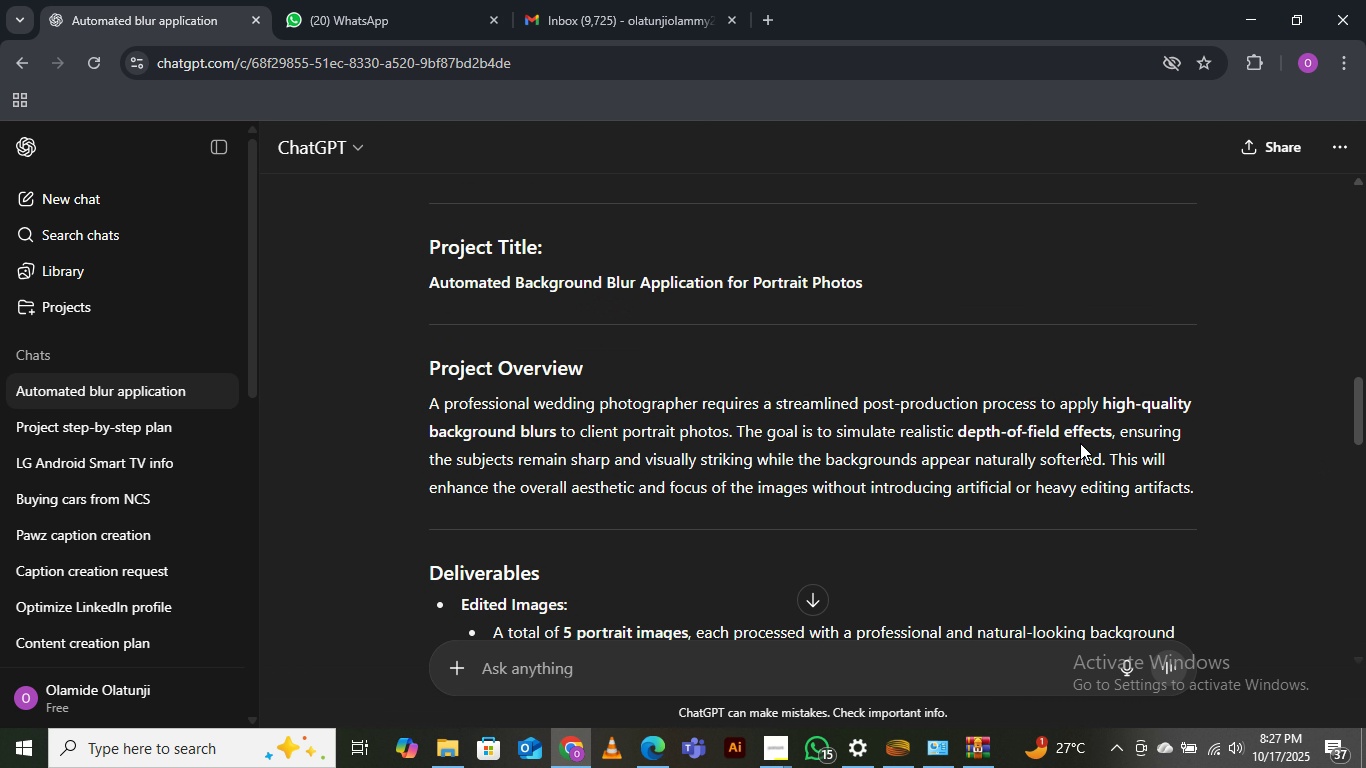 
scroll: coordinate [1080, 443], scroll_direction: down, amount: 1.0
 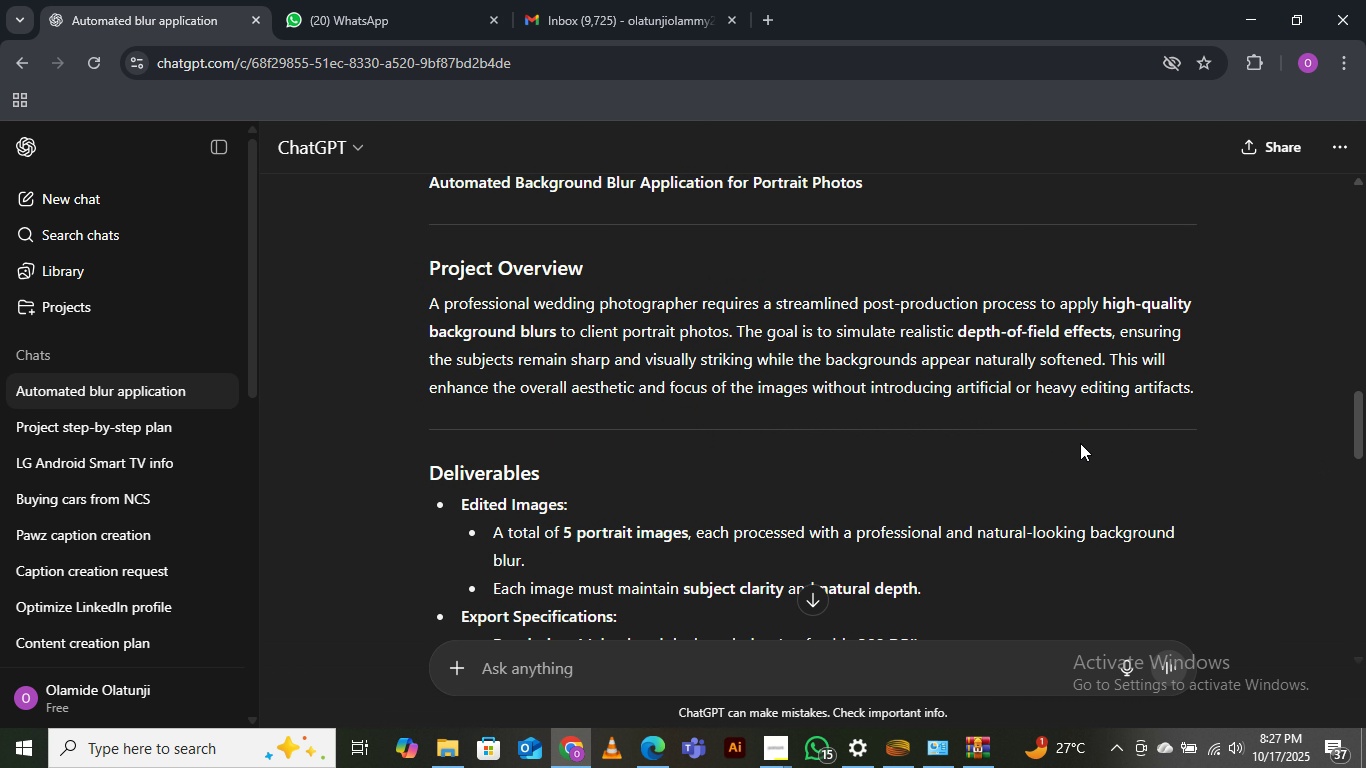 
scroll: coordinate [1080, 443], scroll_direction: up, amount: 1.0
 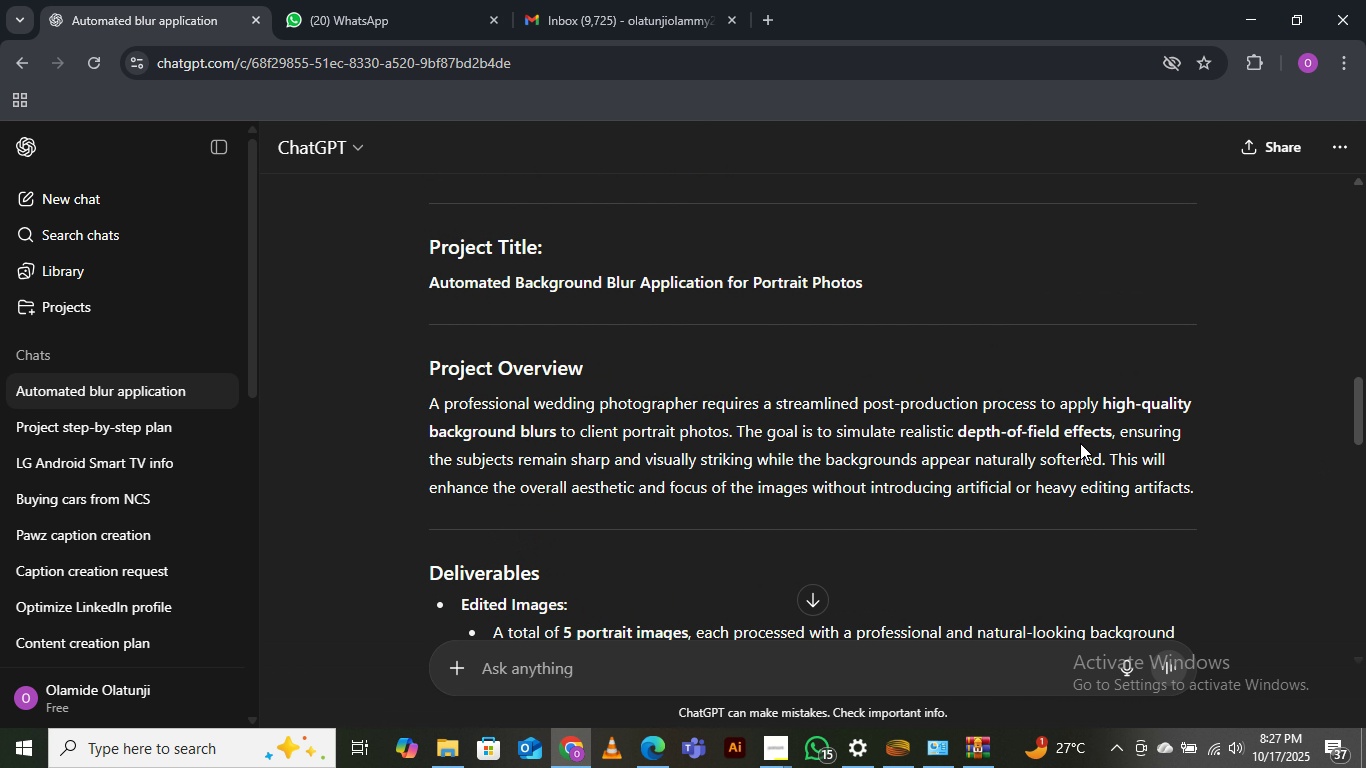 
scroll: coordinate [1080, 443], scroll_direction: down, amount: 1.0
 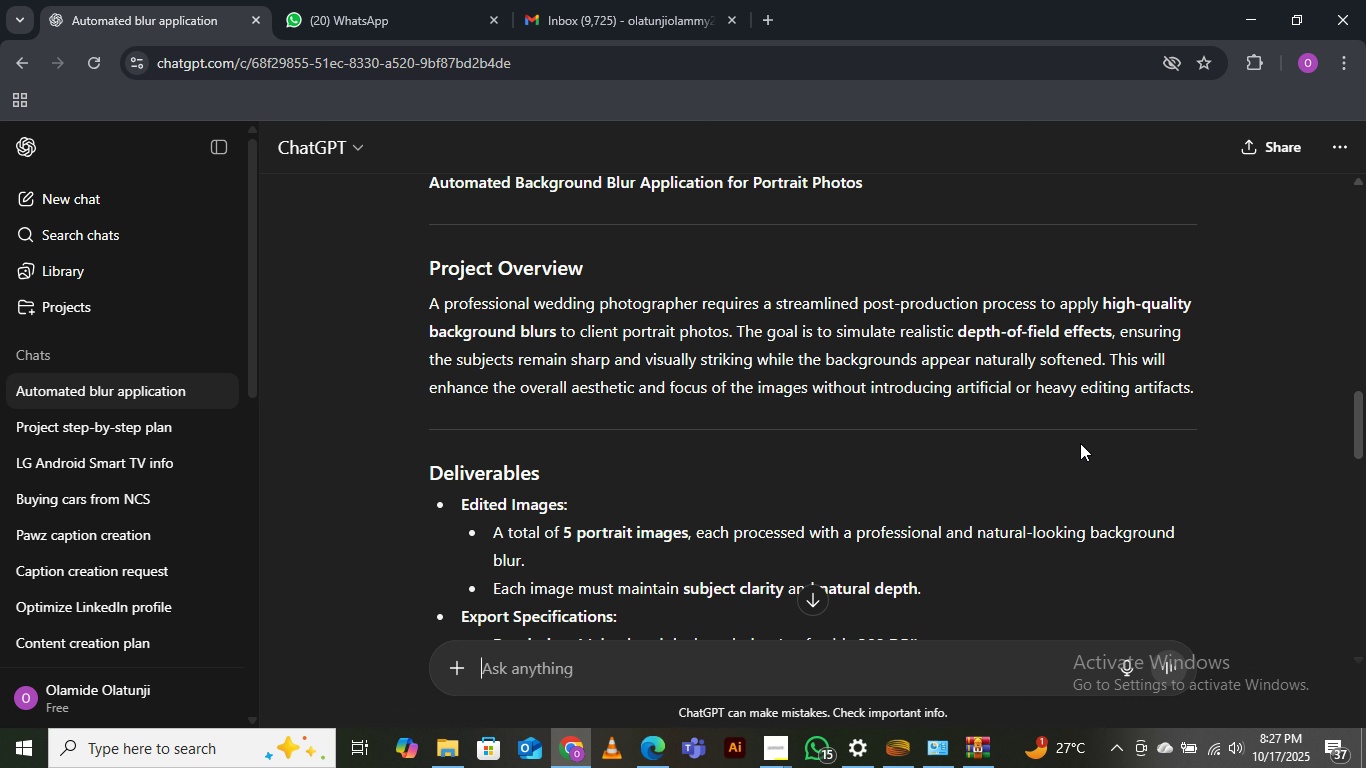 
wait(9.42)
 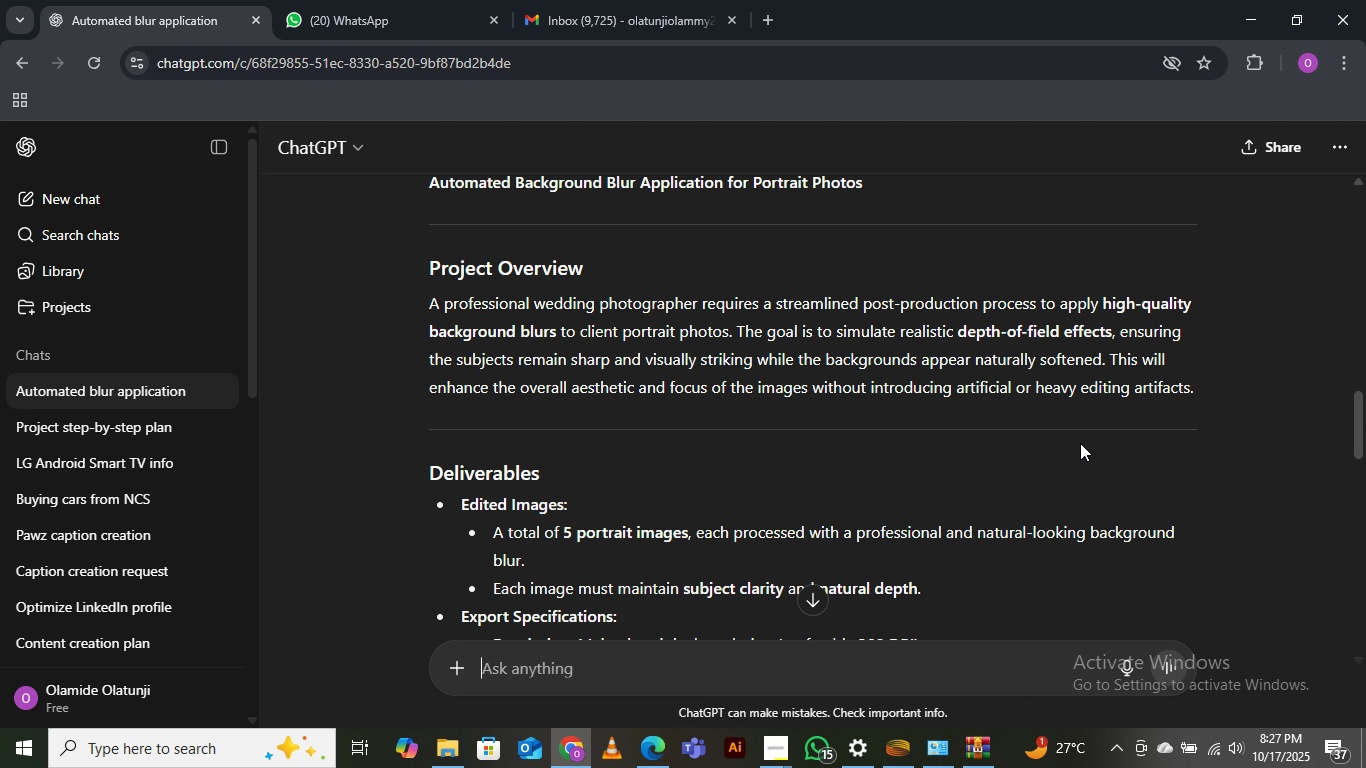 
scroll: coordinate [1080, 443], scroll_direction: down, amount: 1.0
 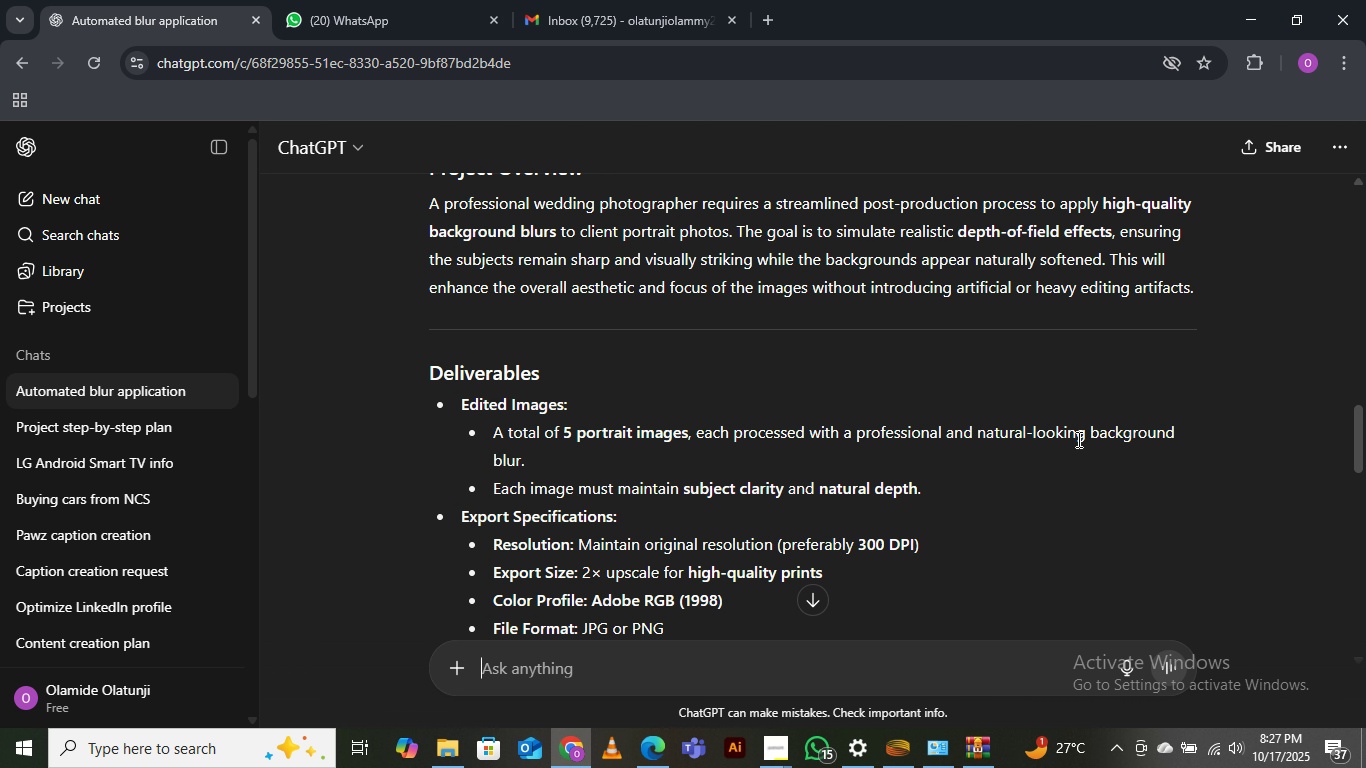 
wait(13.22)
 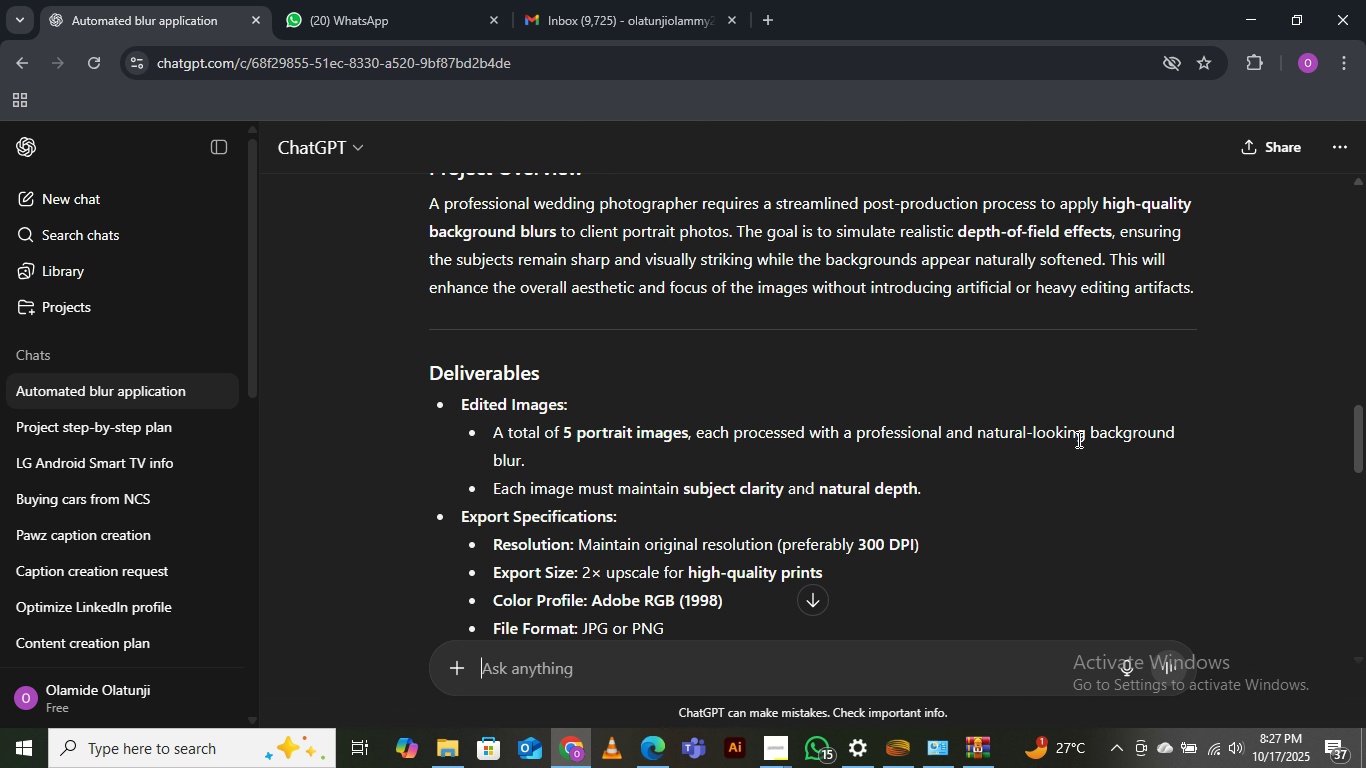 
scroll: coordinate [1071, 428], scroll_direction: down, amount: 1.0
 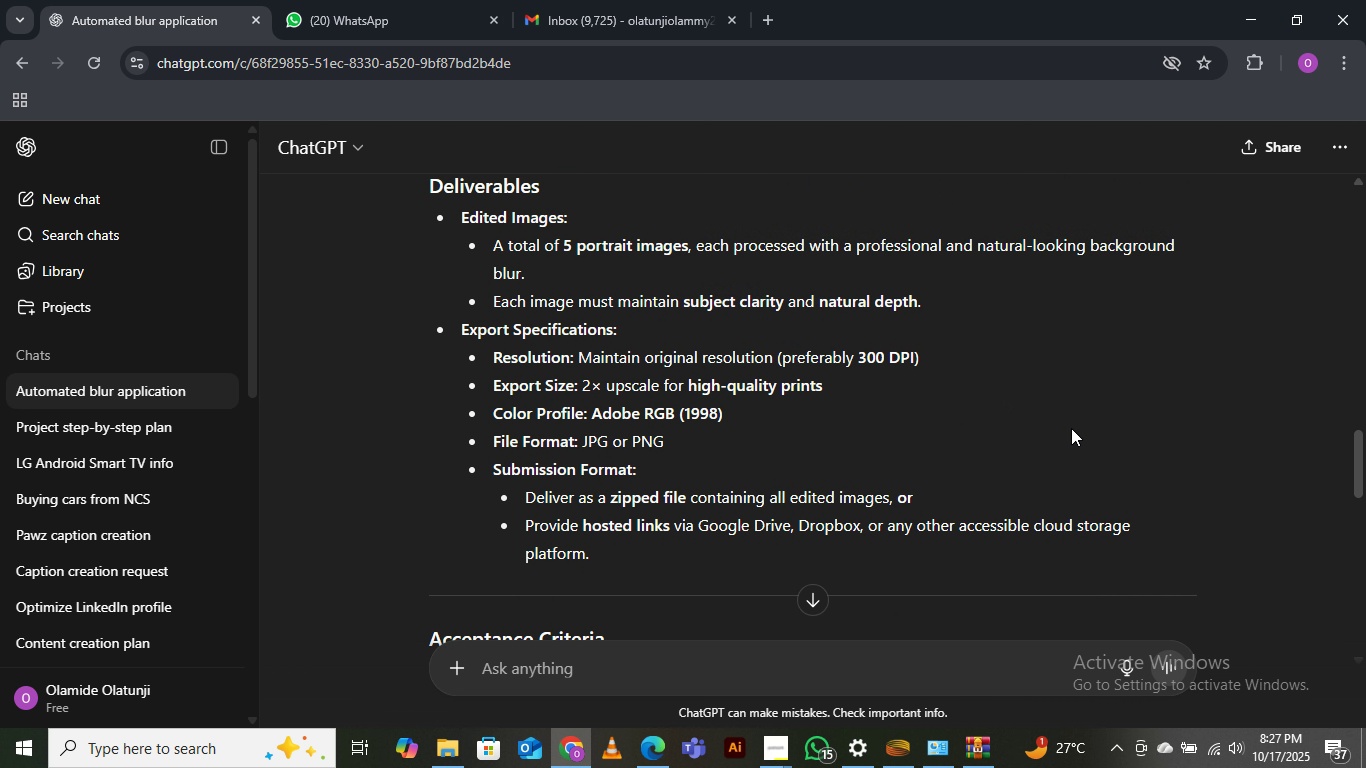 
scroll: coordinate [1071, 428], scroll_direction: up, amount: 1.0
 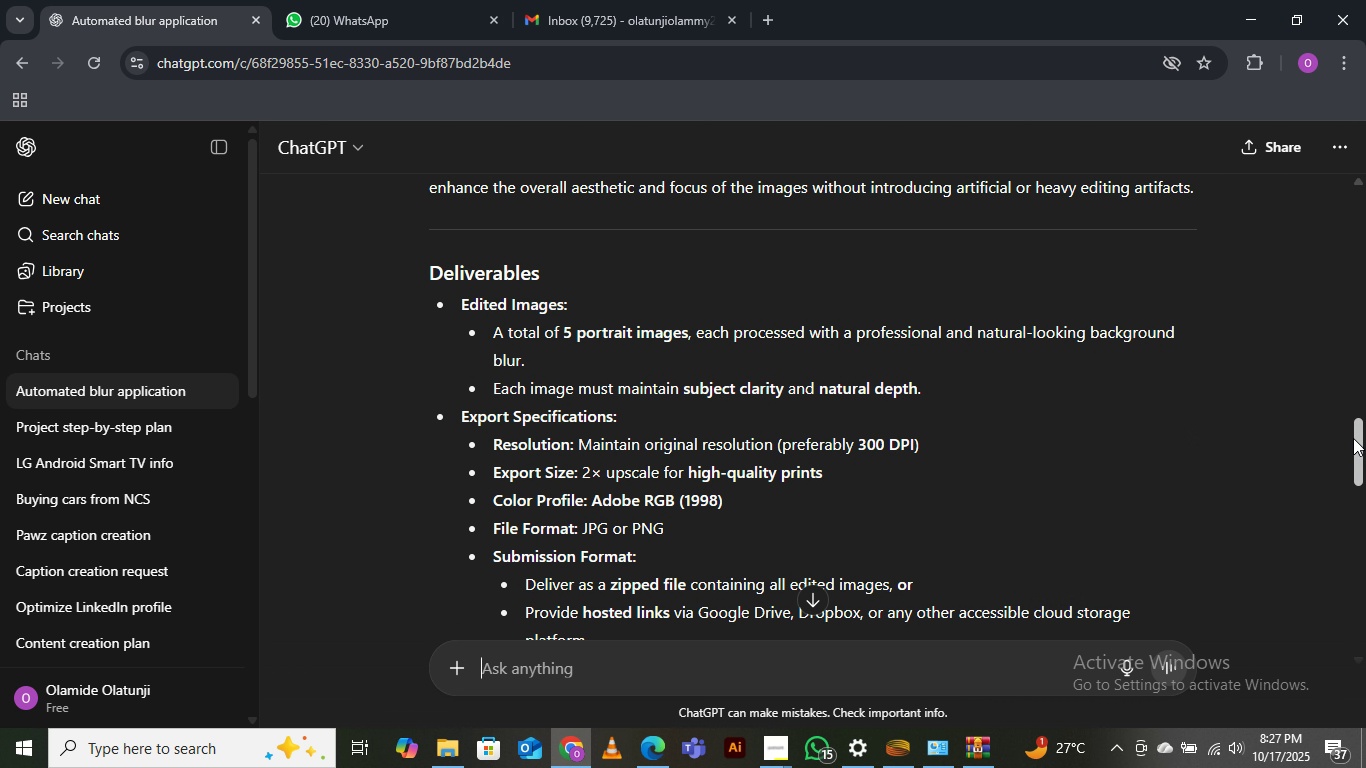 
left_click_drag(start_coordinate=[1360, 428], to_coordinate=[1365, 434])
 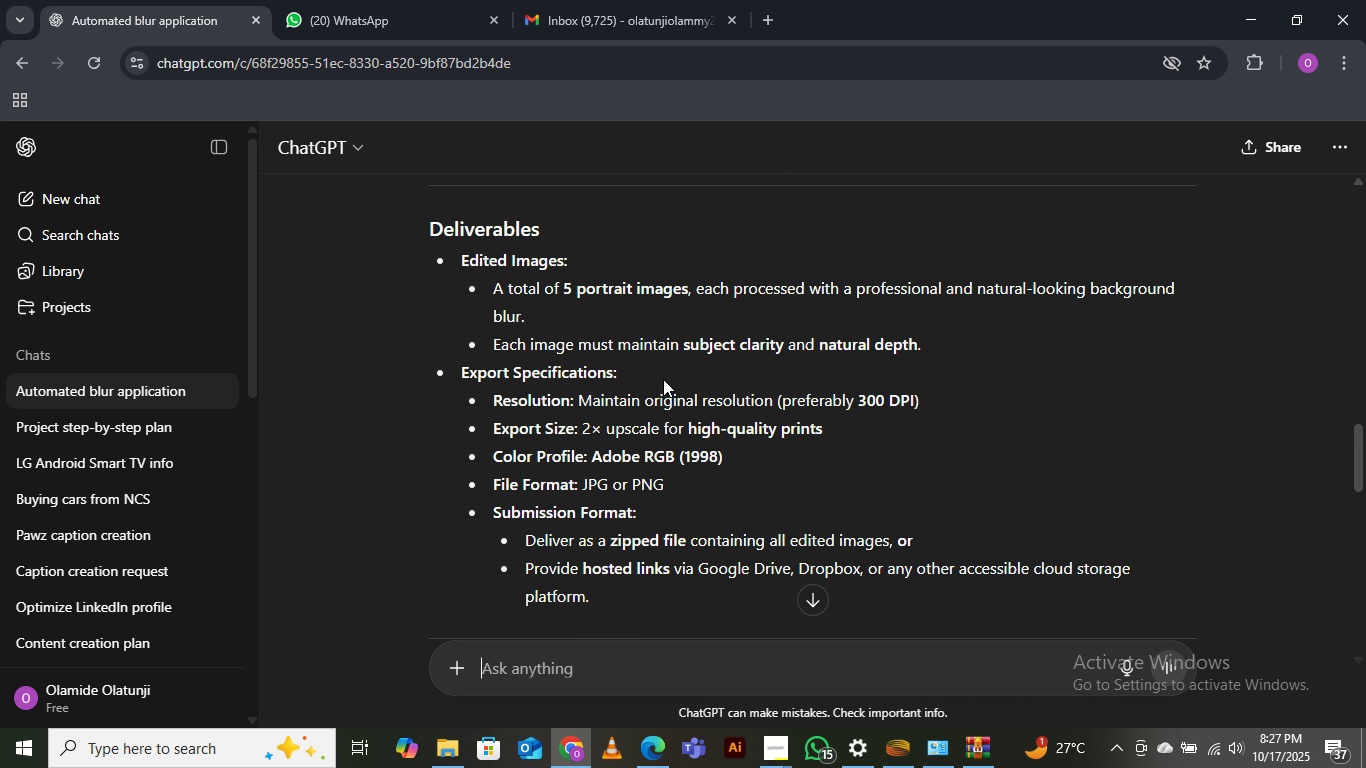 
left_click([415, 0])
 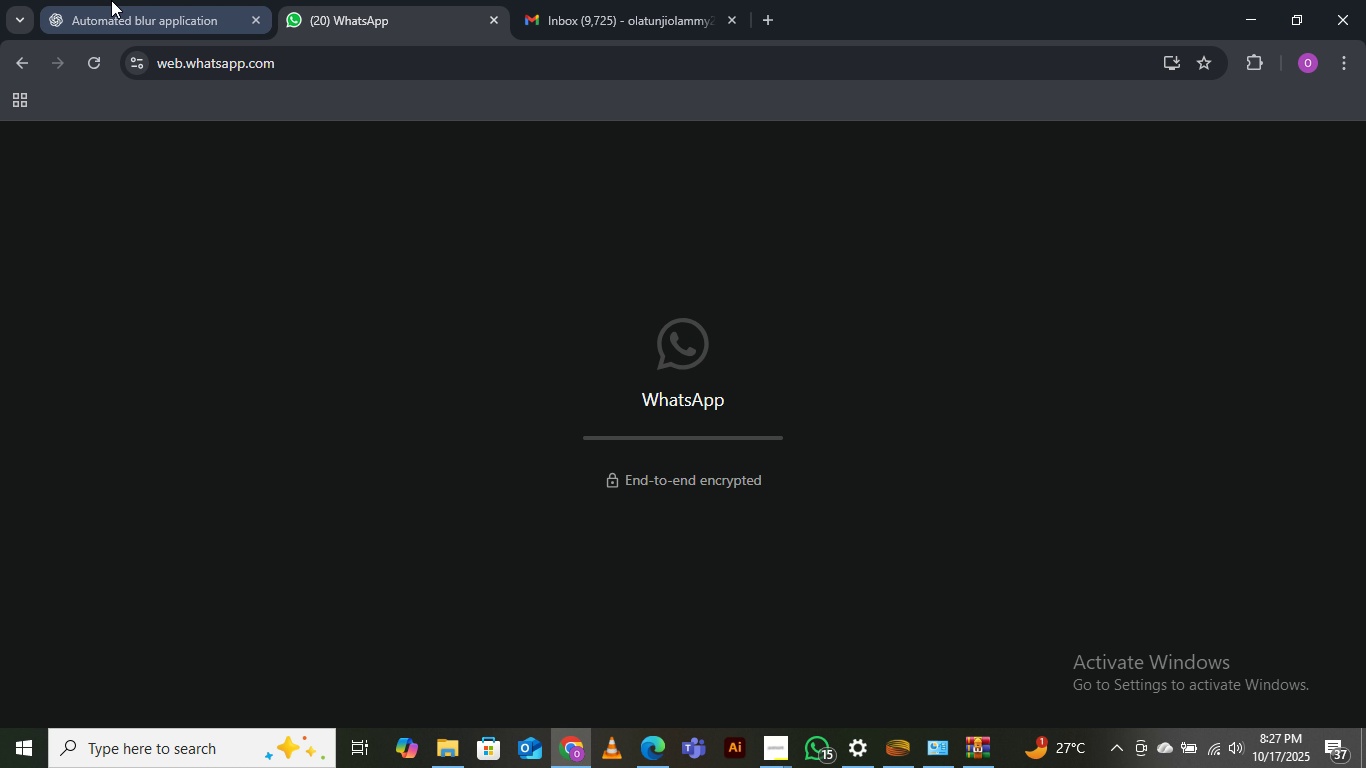 
left_click([135, 0])
 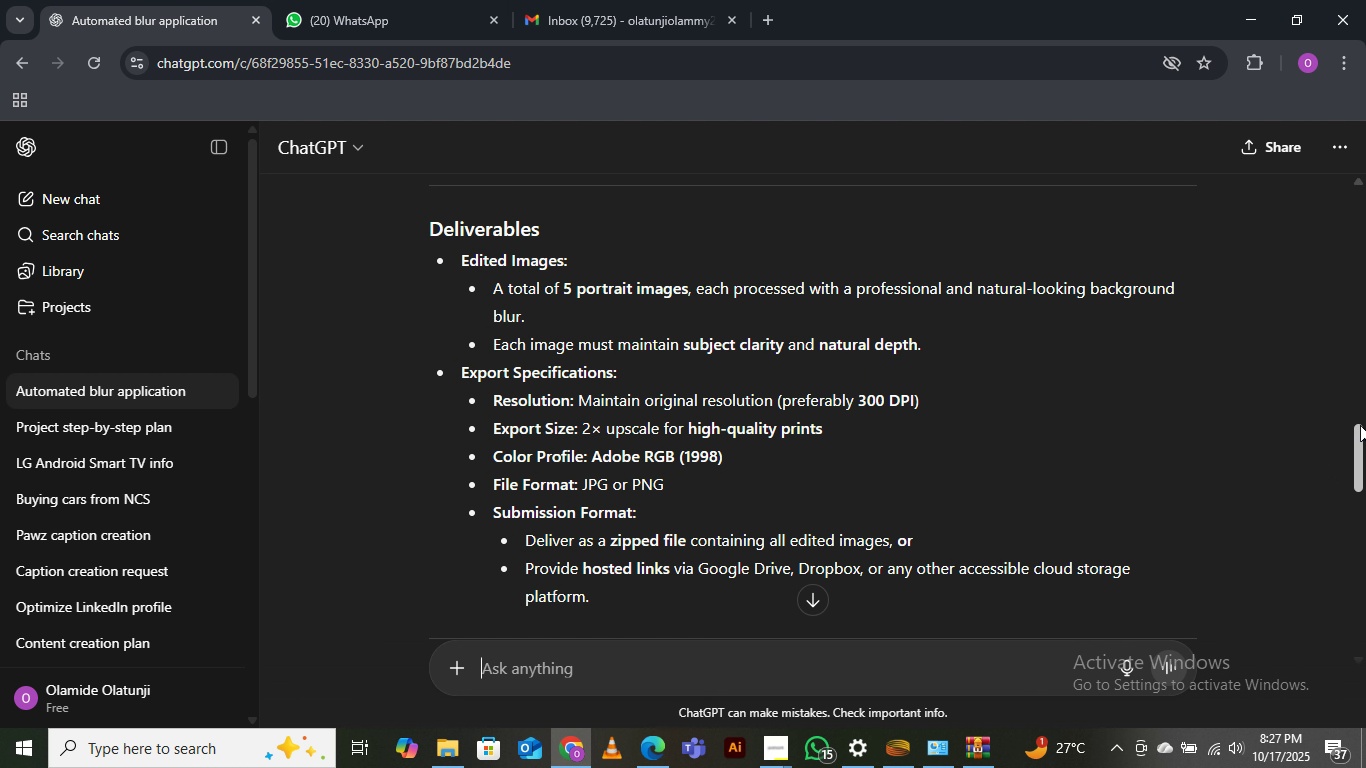 
left_click_drag(start_coordinate=[1356, 441], to_coordinate=[1364, 441])
 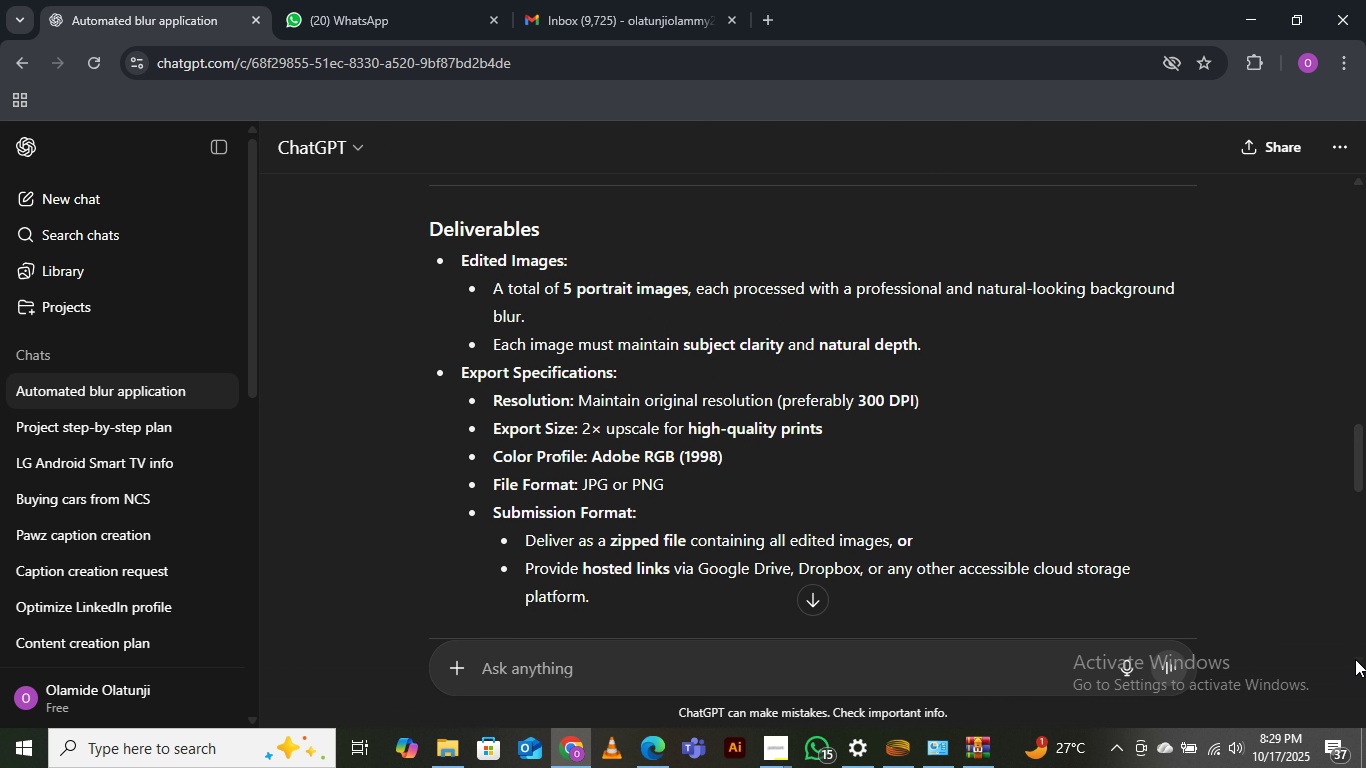 
wait(40.9)
 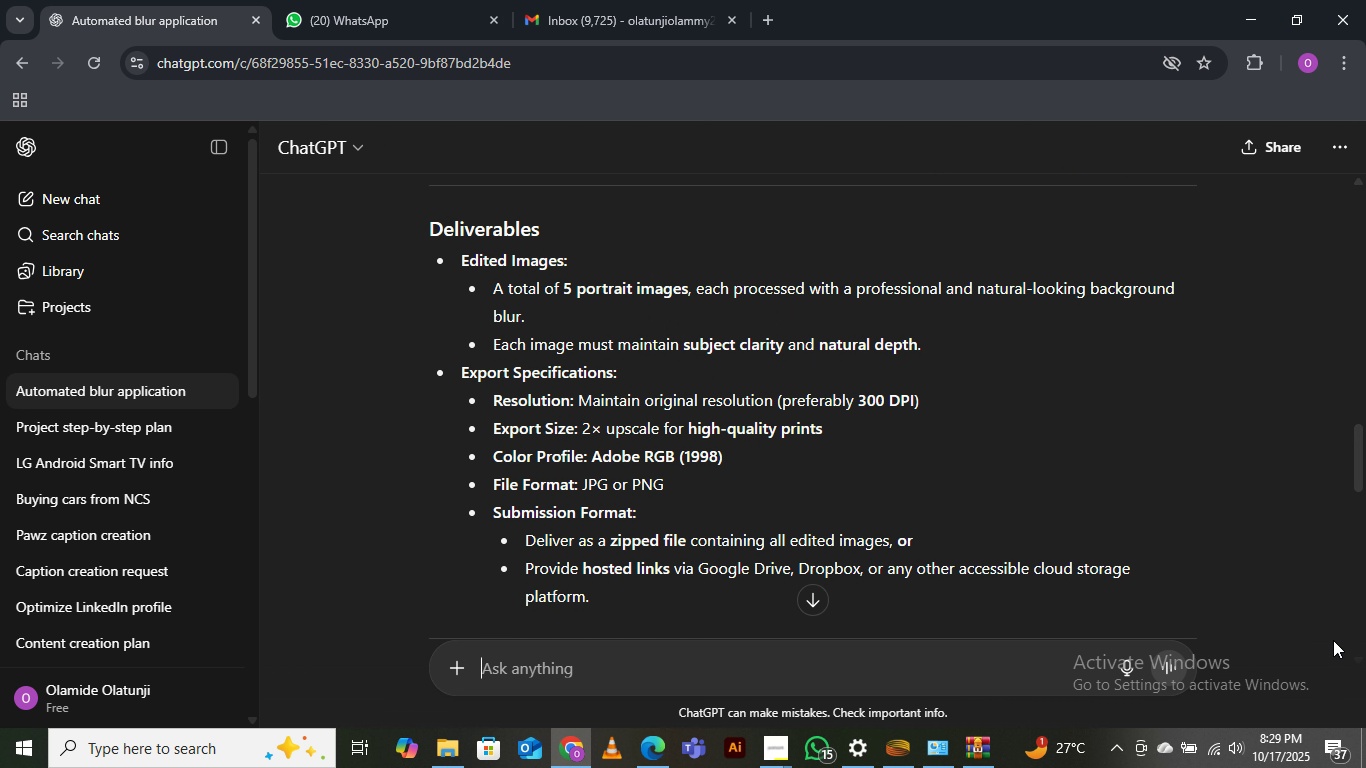 
left_click([1355, 659])
 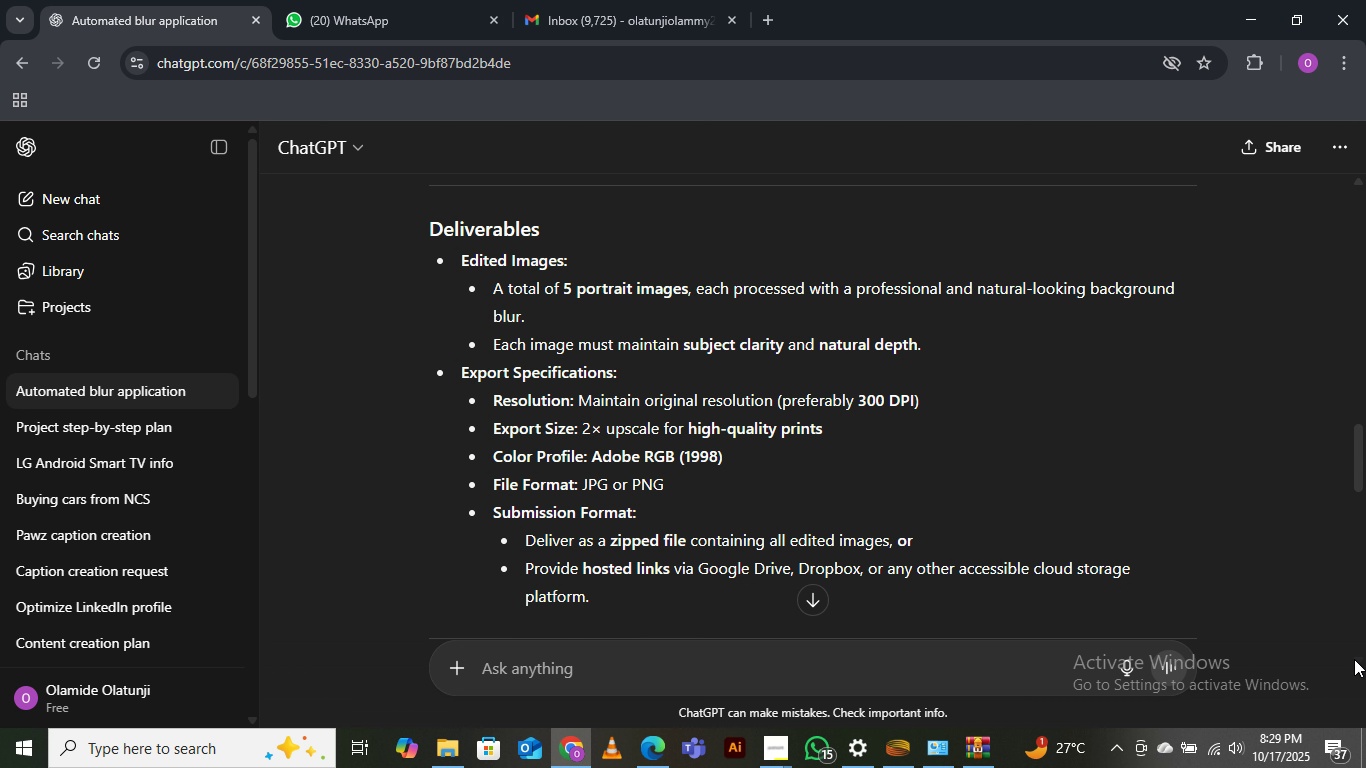 
left_click([1355, 659])
 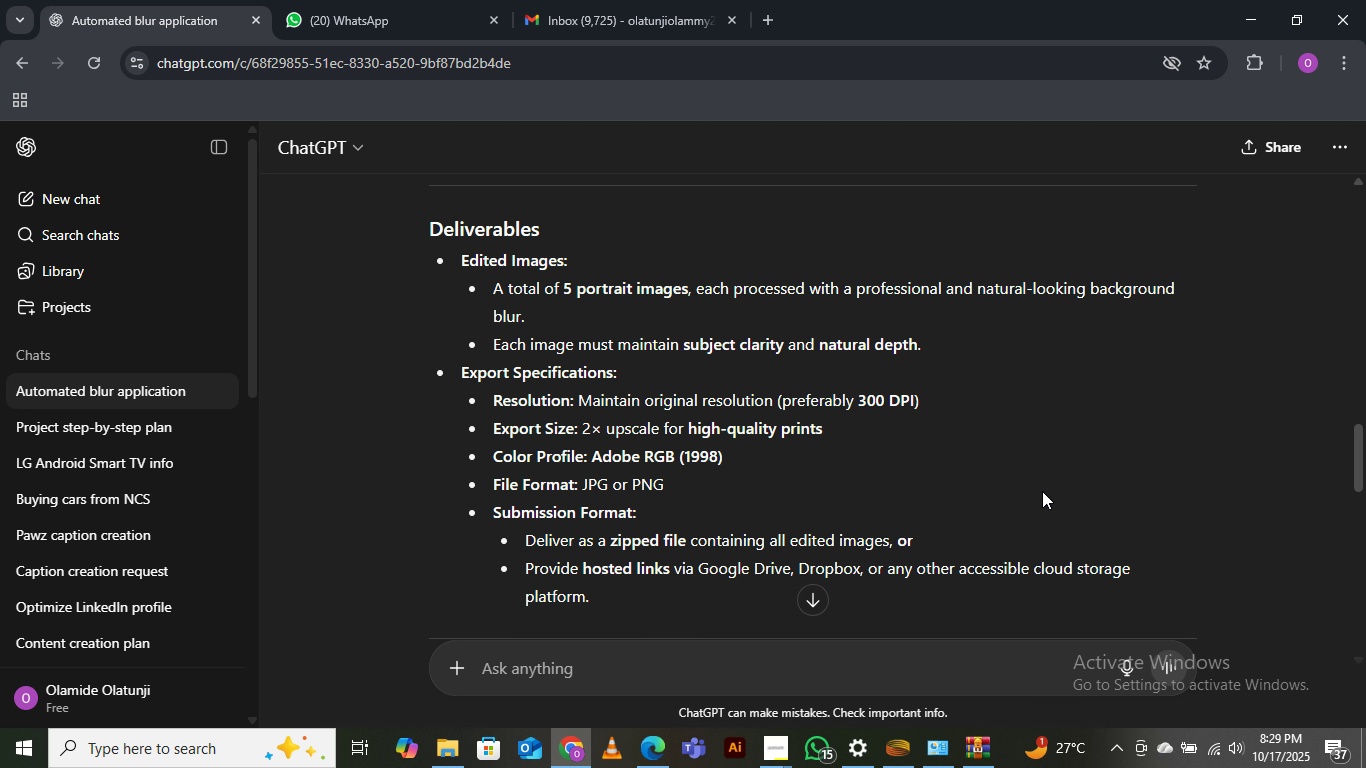 
scroll: coordinate [1042, 491], scroll_direction: down, amount: 4.0
 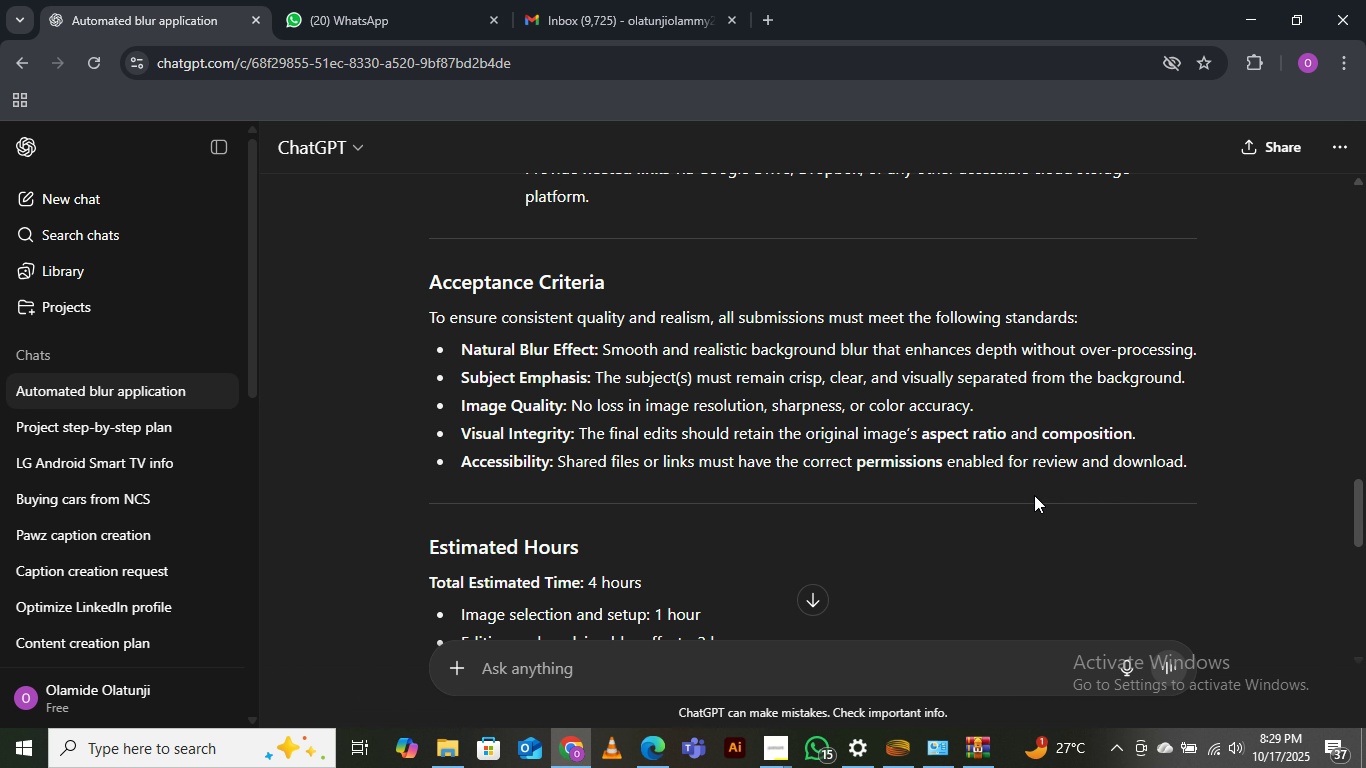 
wait(14.69)
 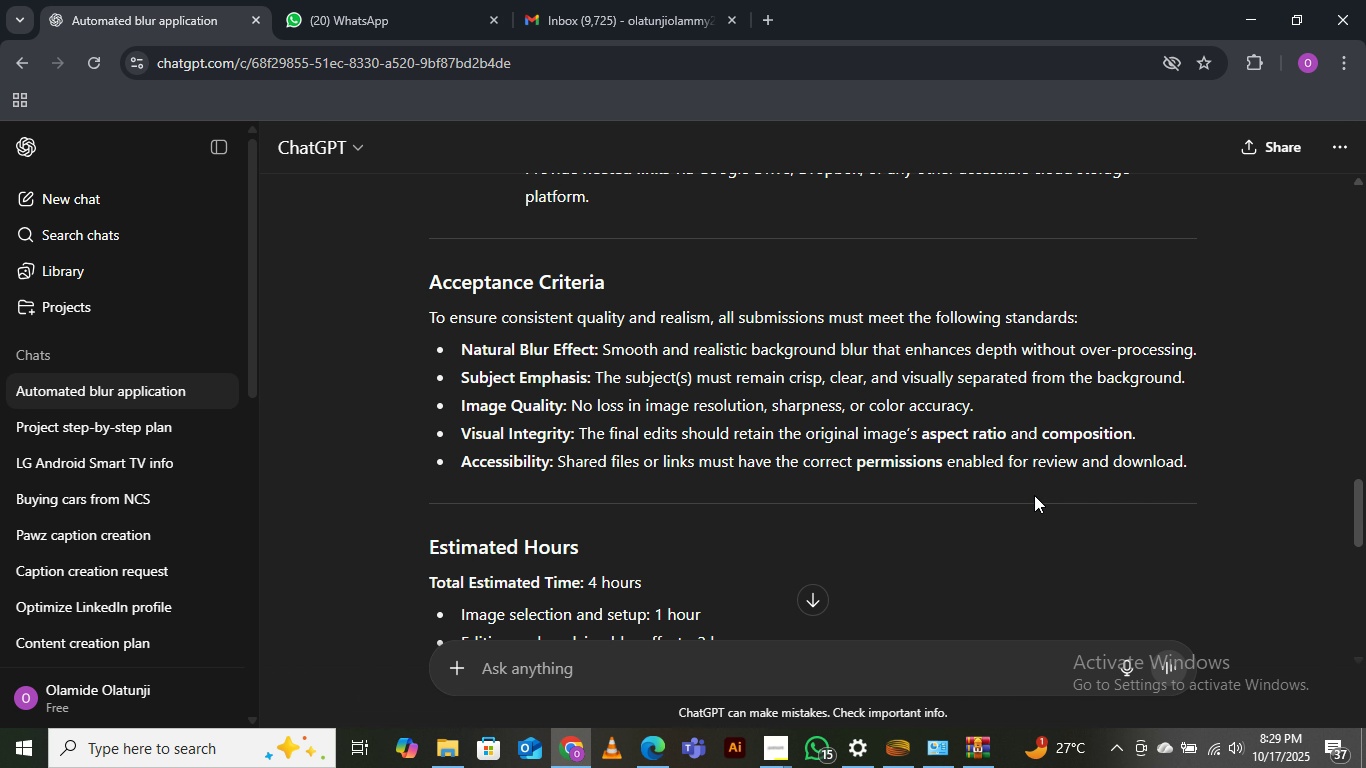 
scroll: coordinate [1036, 494], scroll_direction: up, amount: 1.0
 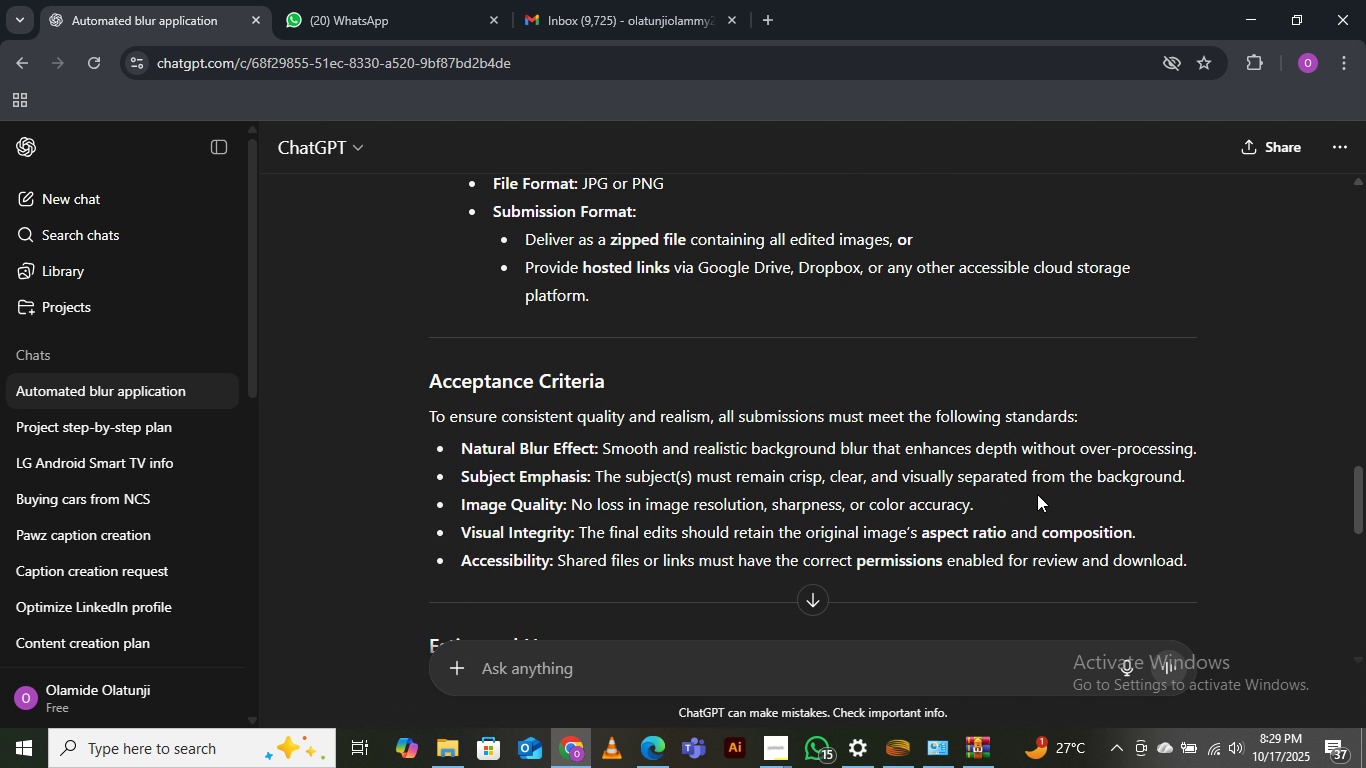 
scroll: coordinate [1037, 494], scroll_direction: down, amount: 1.0
 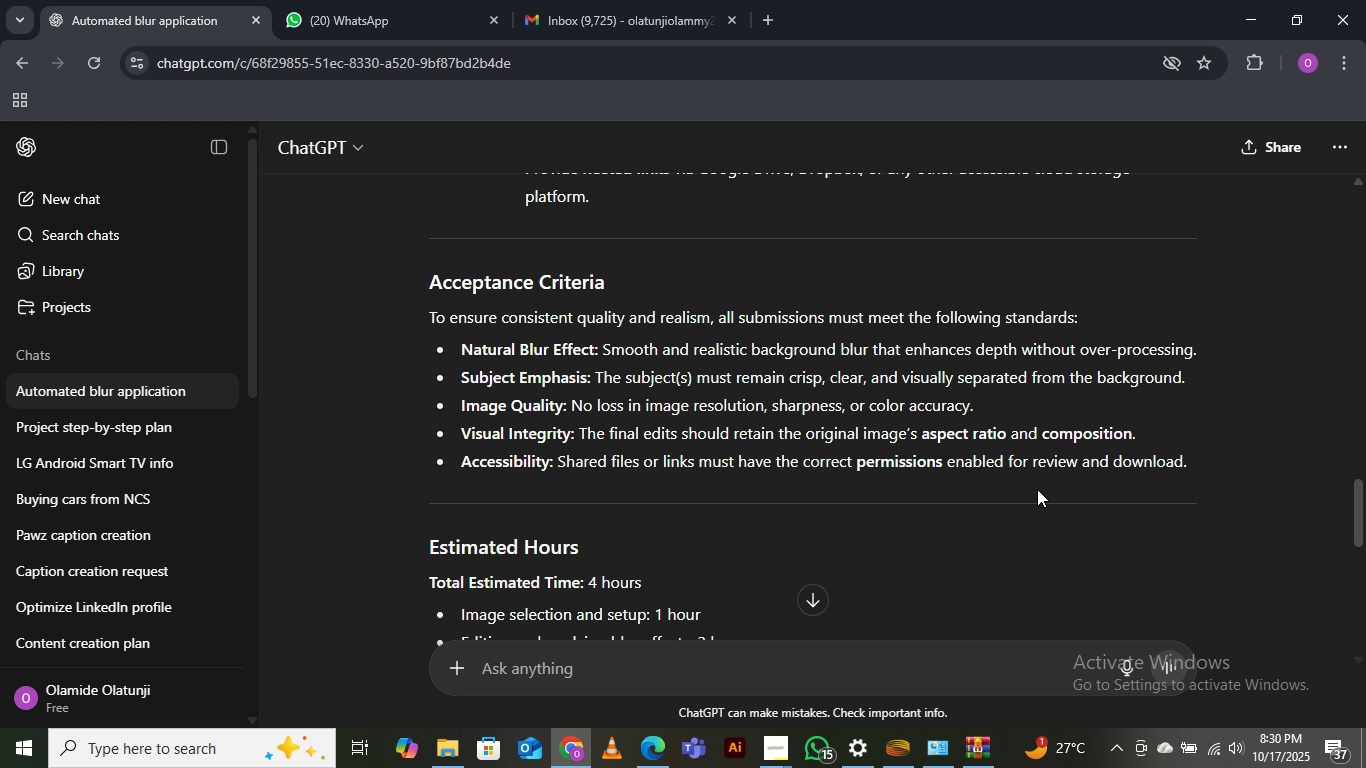 
wait(12.49)
 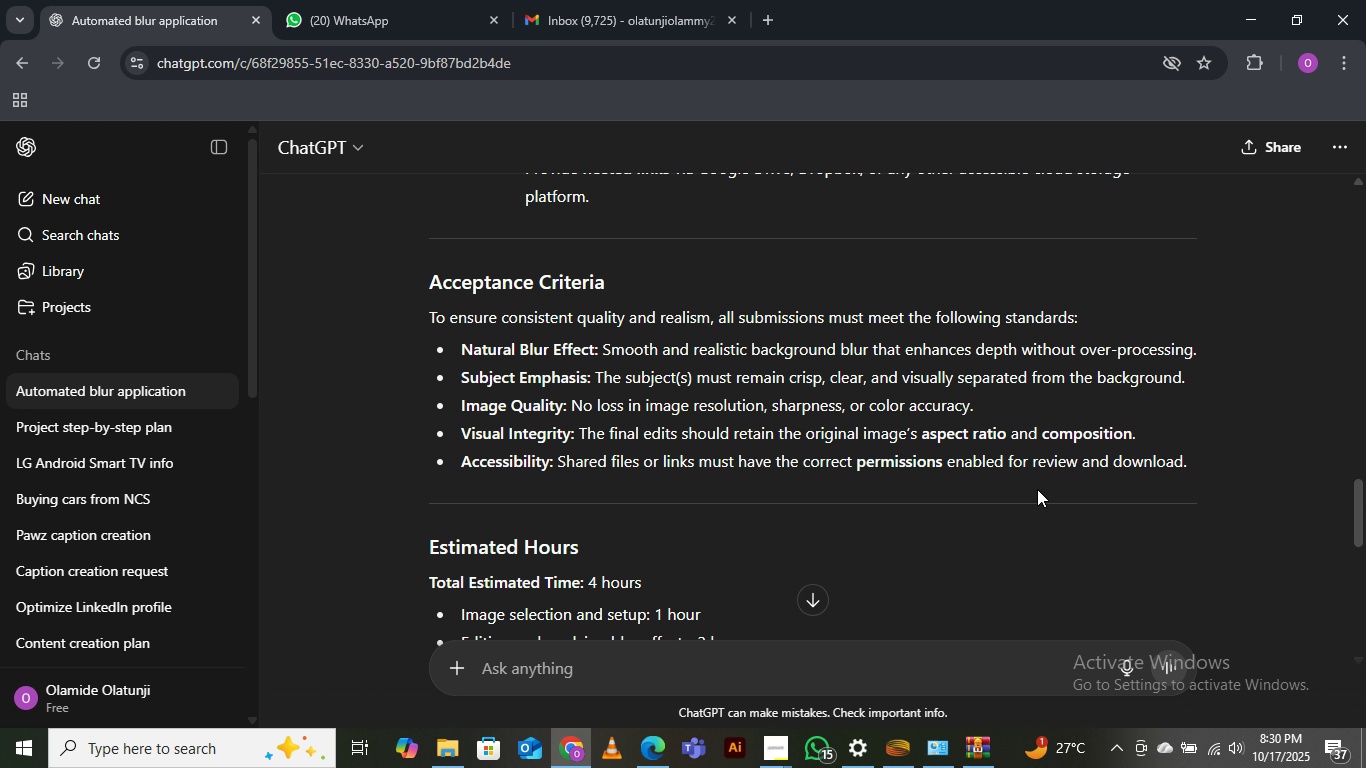 
scroll: coordinate [1037, 489], scroll_direction: down, amount: 1.0
 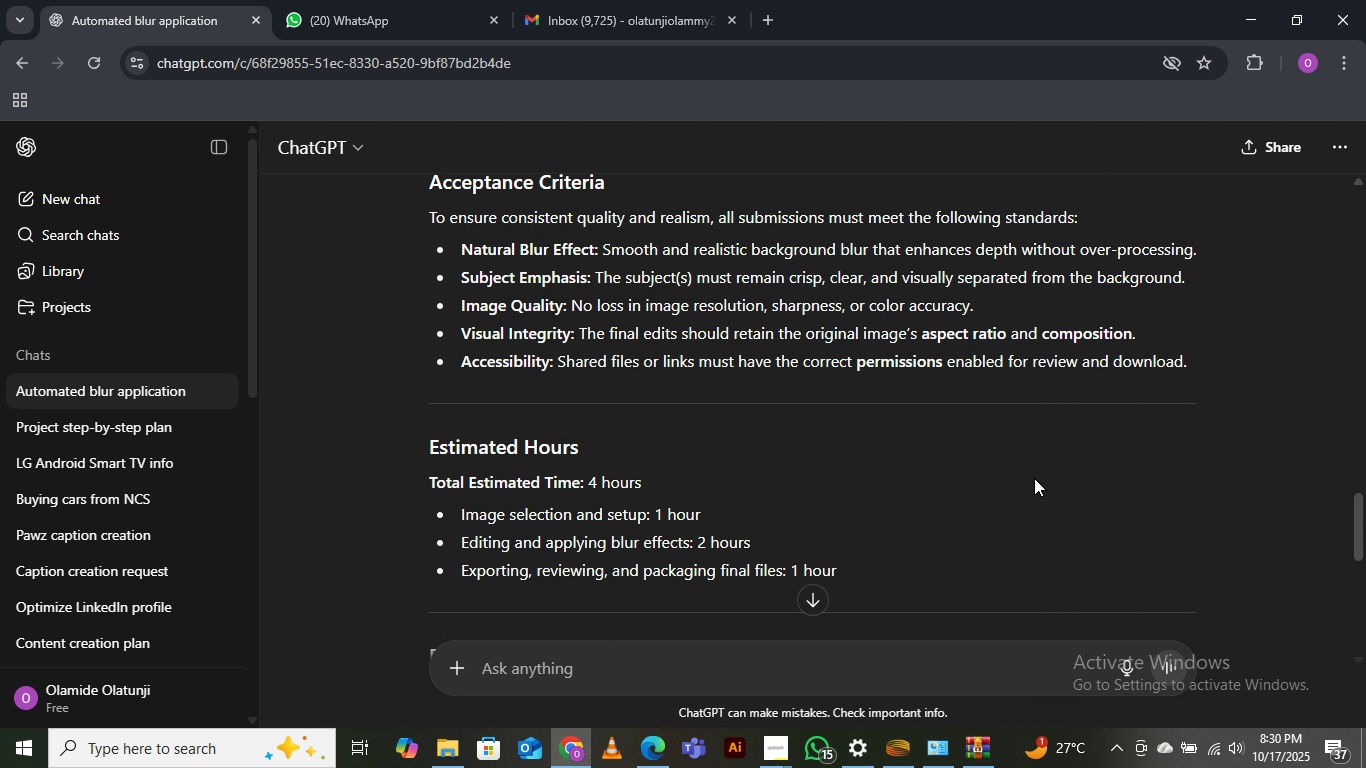 
wait(6.85)
 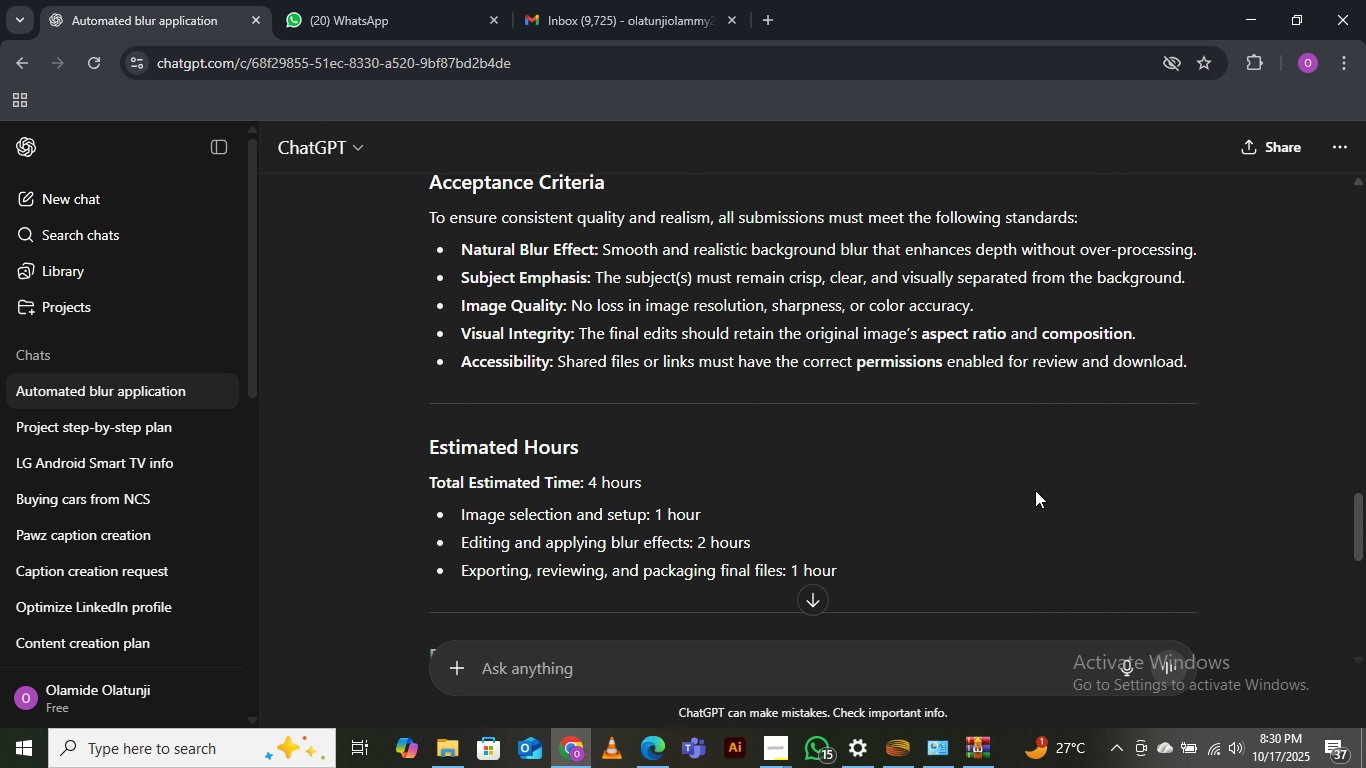 
scroll: coordinate [1034, 478], scroll_direction: up, amount: 1.0
 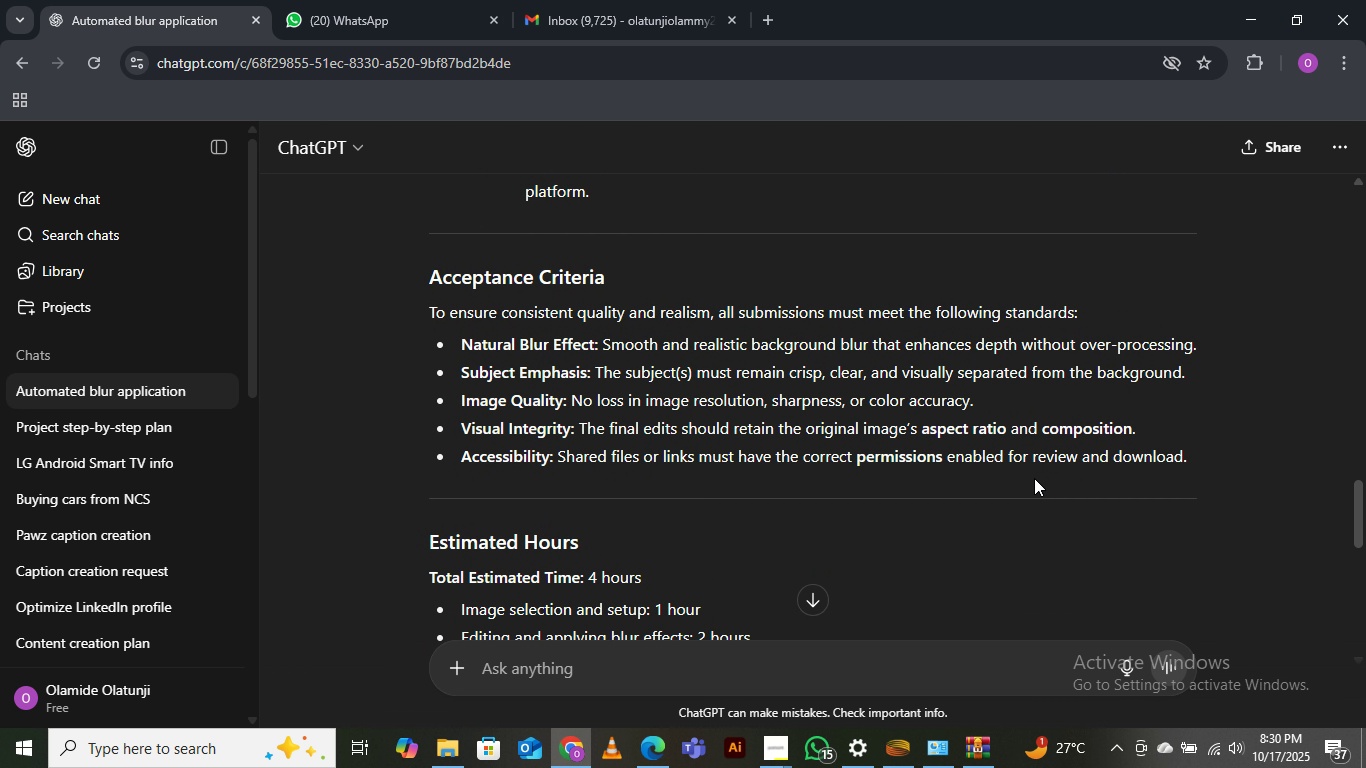 
scroll: coordinate [1034, 478], scroll_direction: down, amount: 1.0
 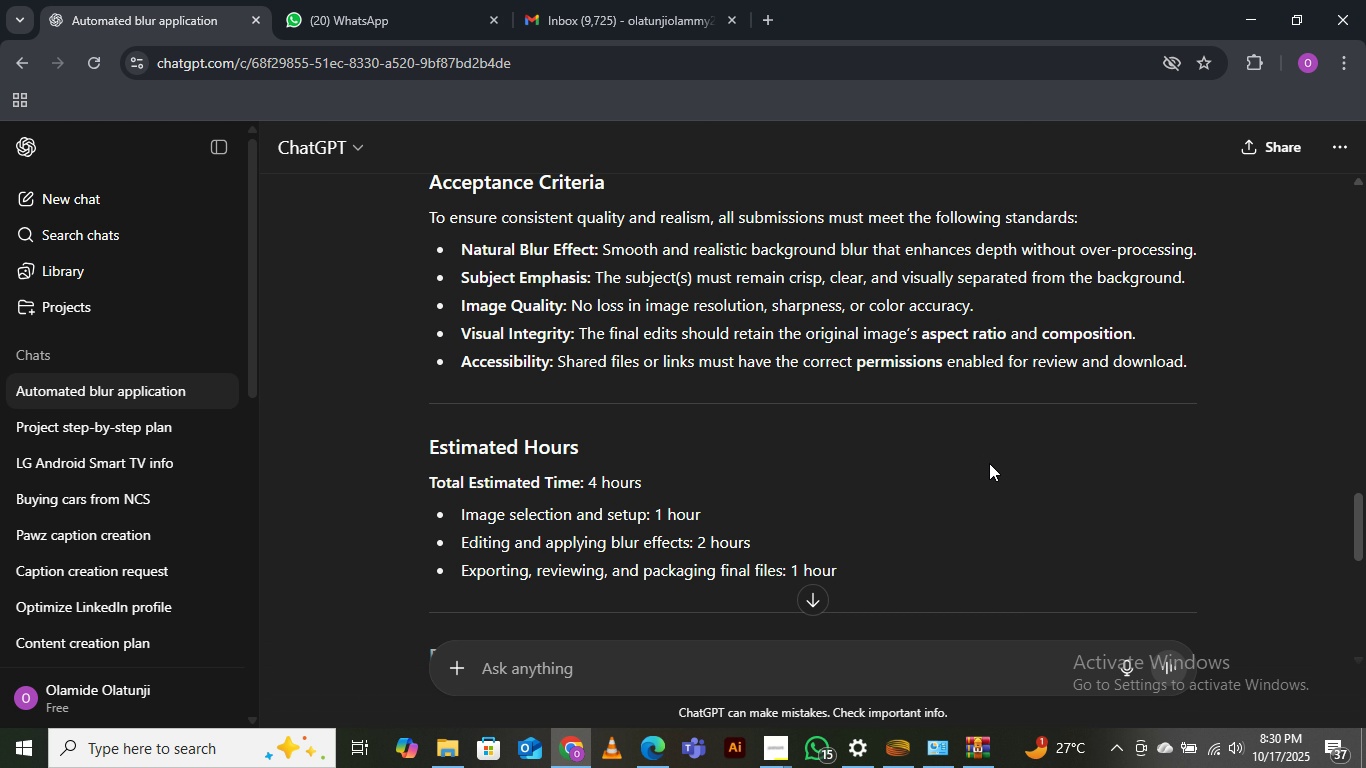 
wait(6.27)
 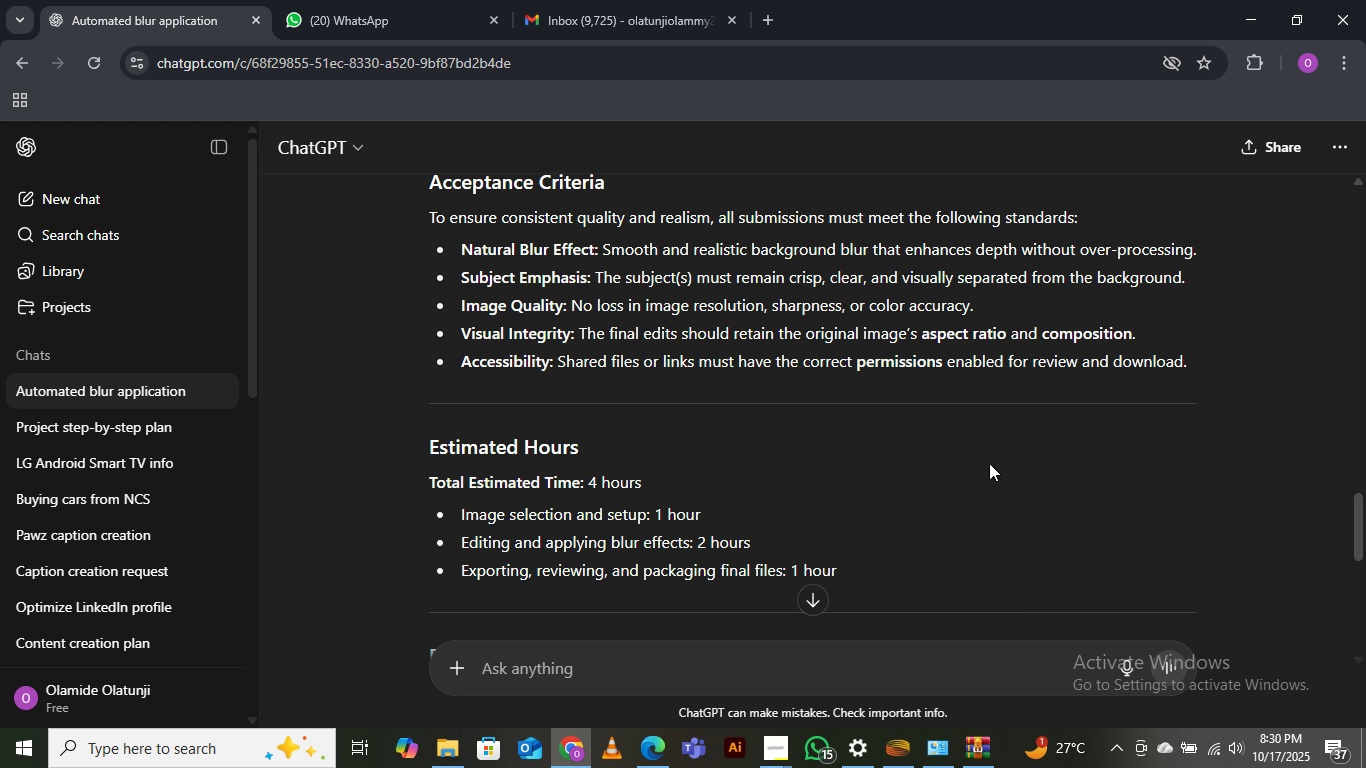 
scroll: coordinate [798, 408], scroll_direction: down, amount: 1.0
 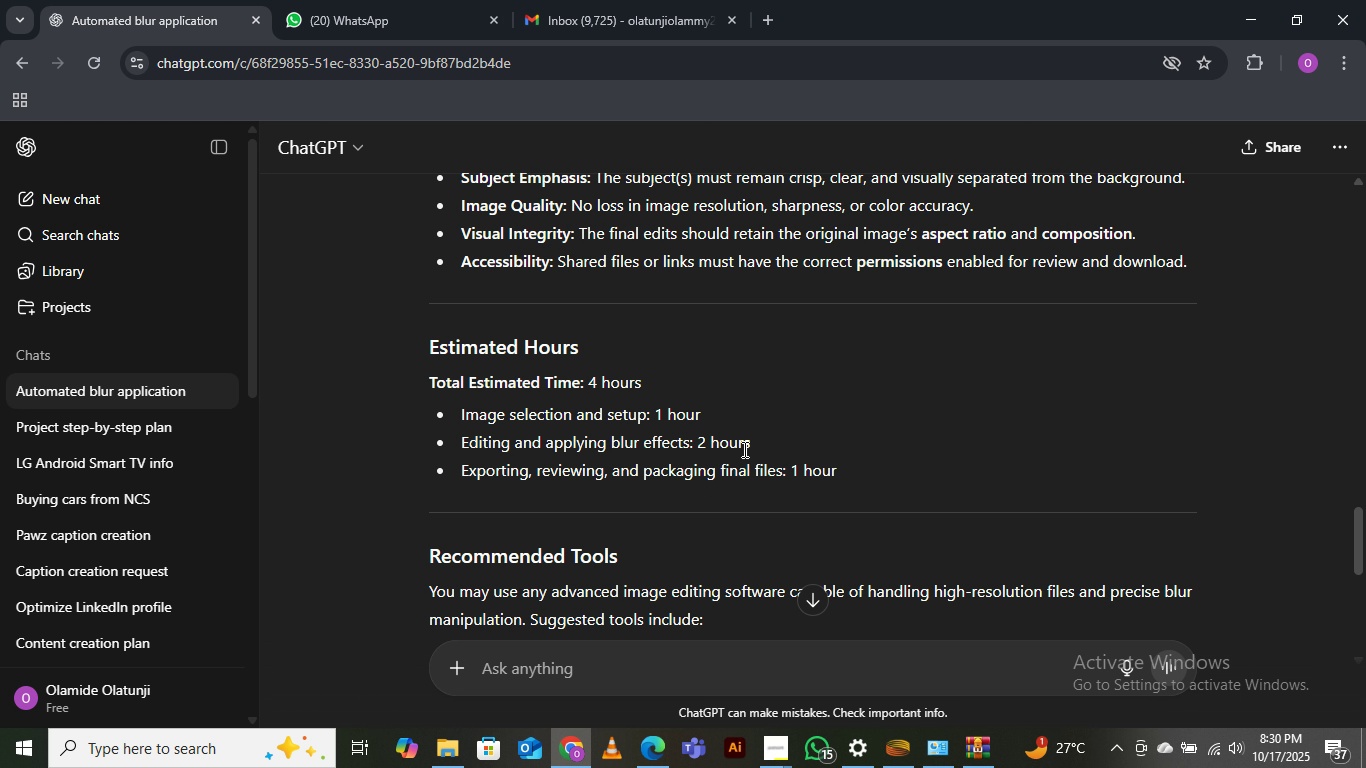 
wait(9.13)
 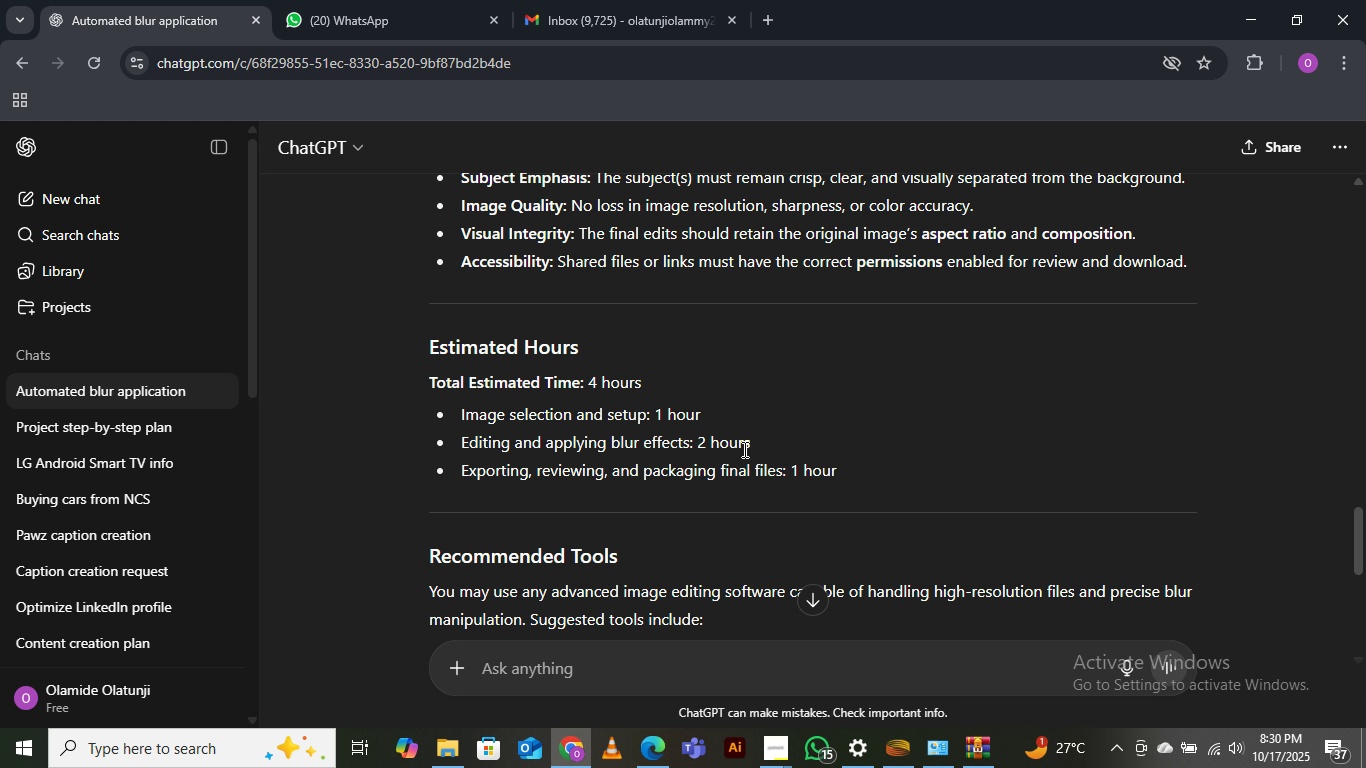 
scroll: coordinate [744, 450], scroll_direction: down, amount: 2.0
 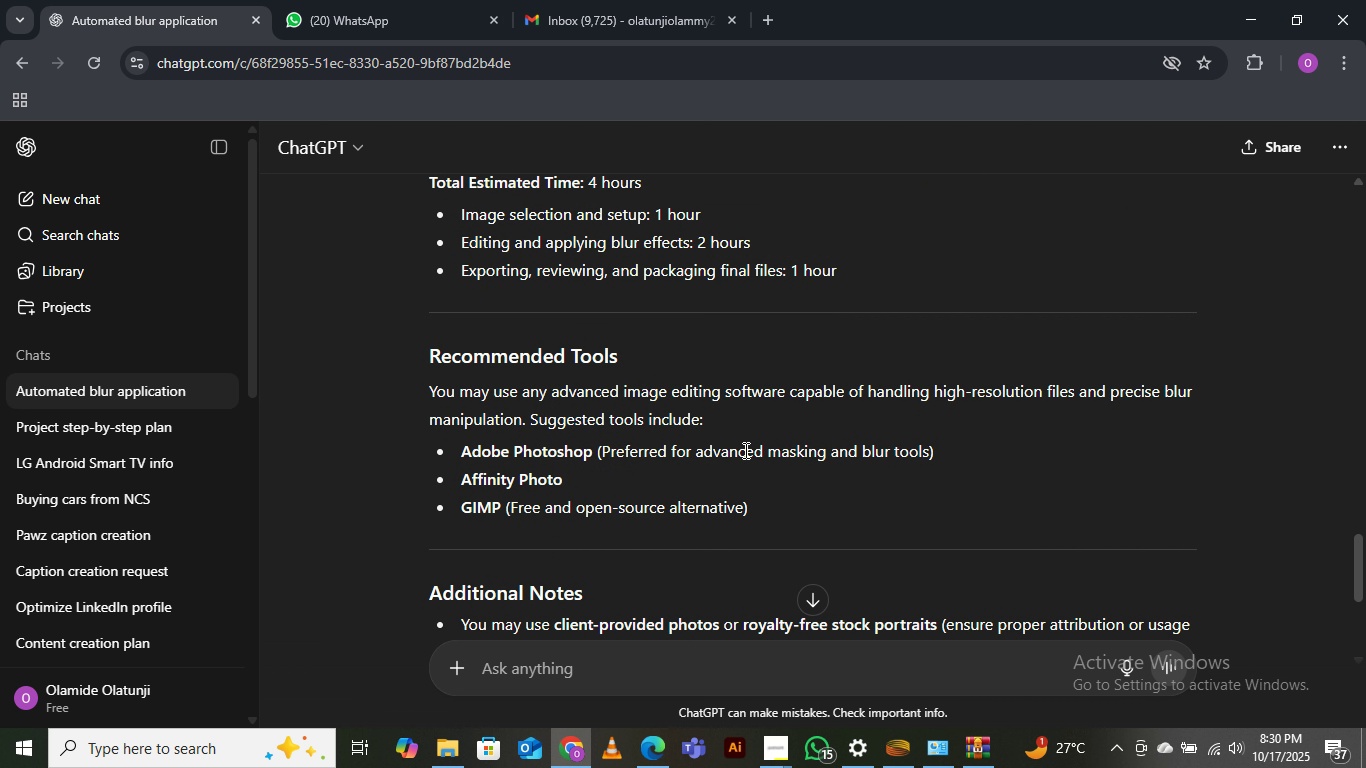 
scroll: coordinate [744, 450], scroll_direction: up, amount: 3.0
 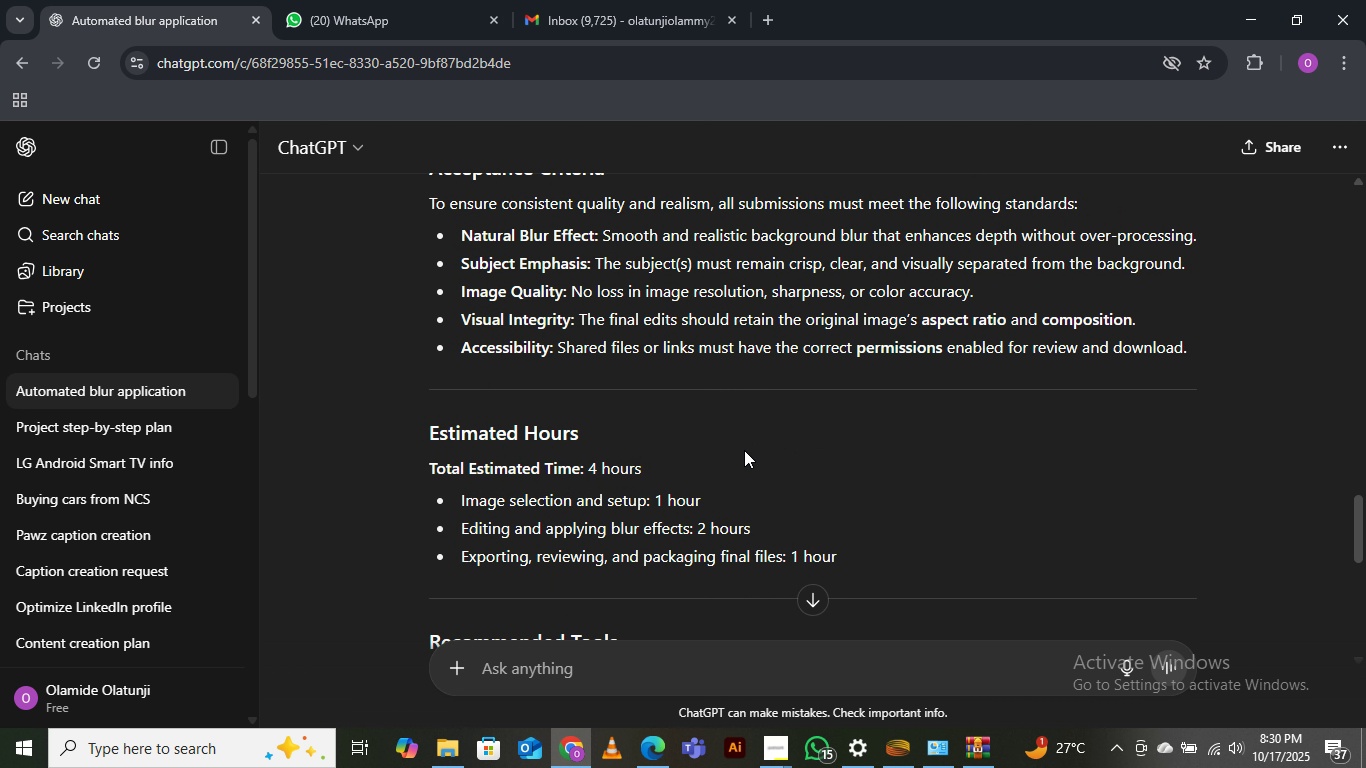 
scroll: coordinate [744, 450], scroll_direction: down, amount: 1.0
 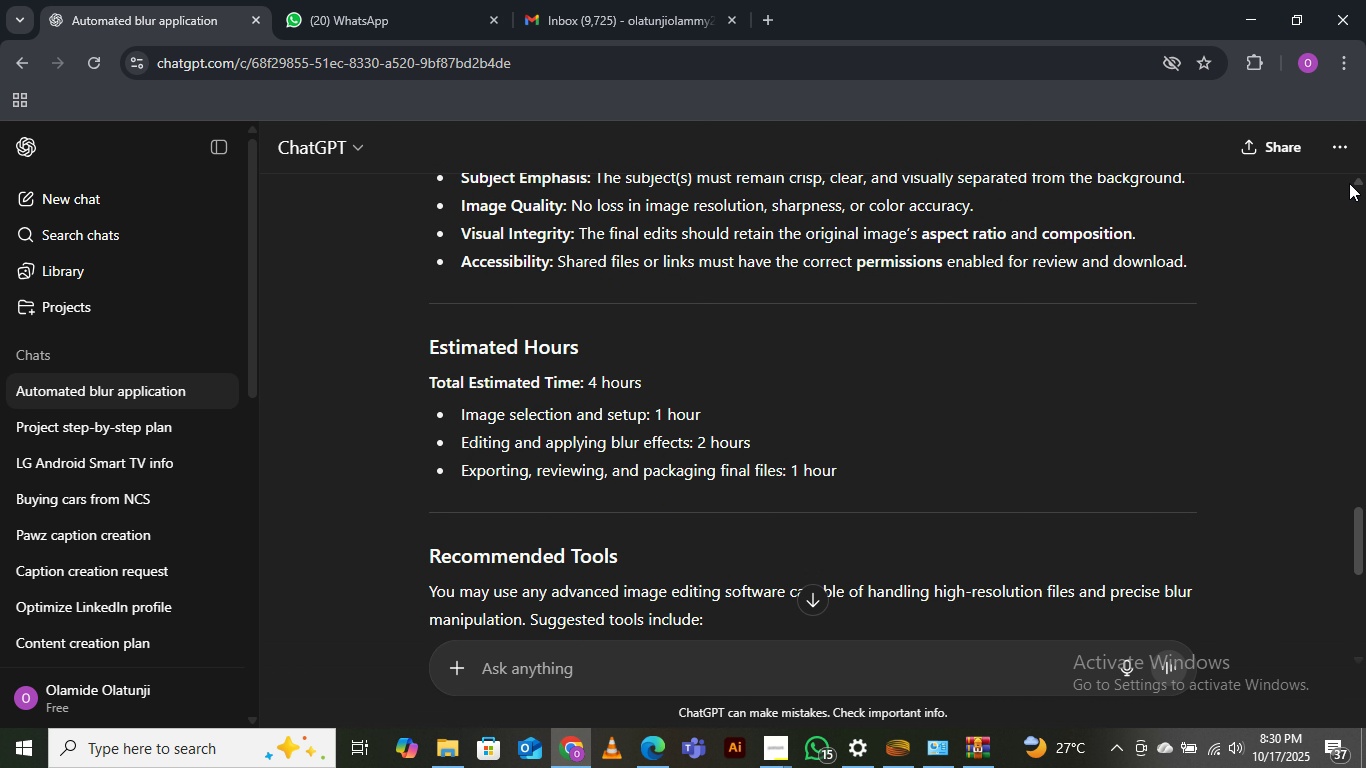 
left_click([1356, 177])
 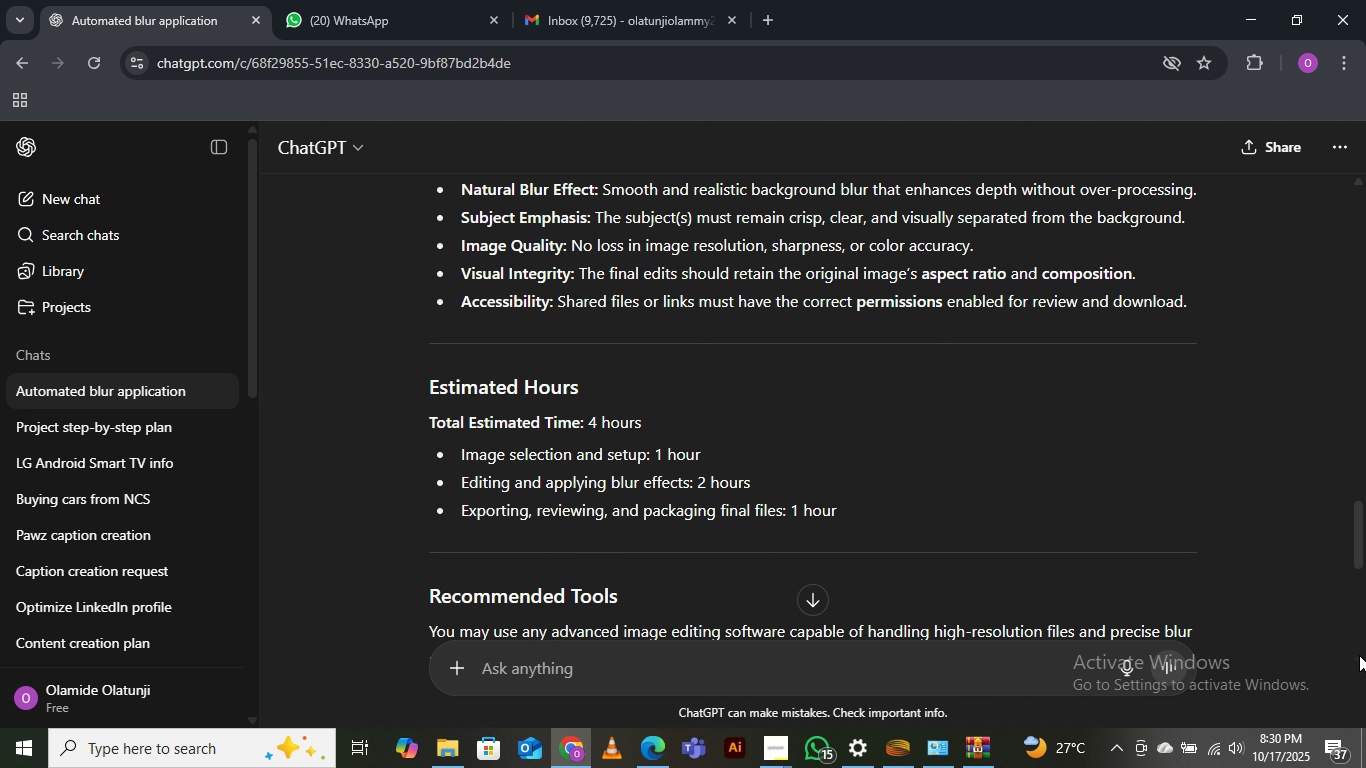 
left_click([1359, 652])
 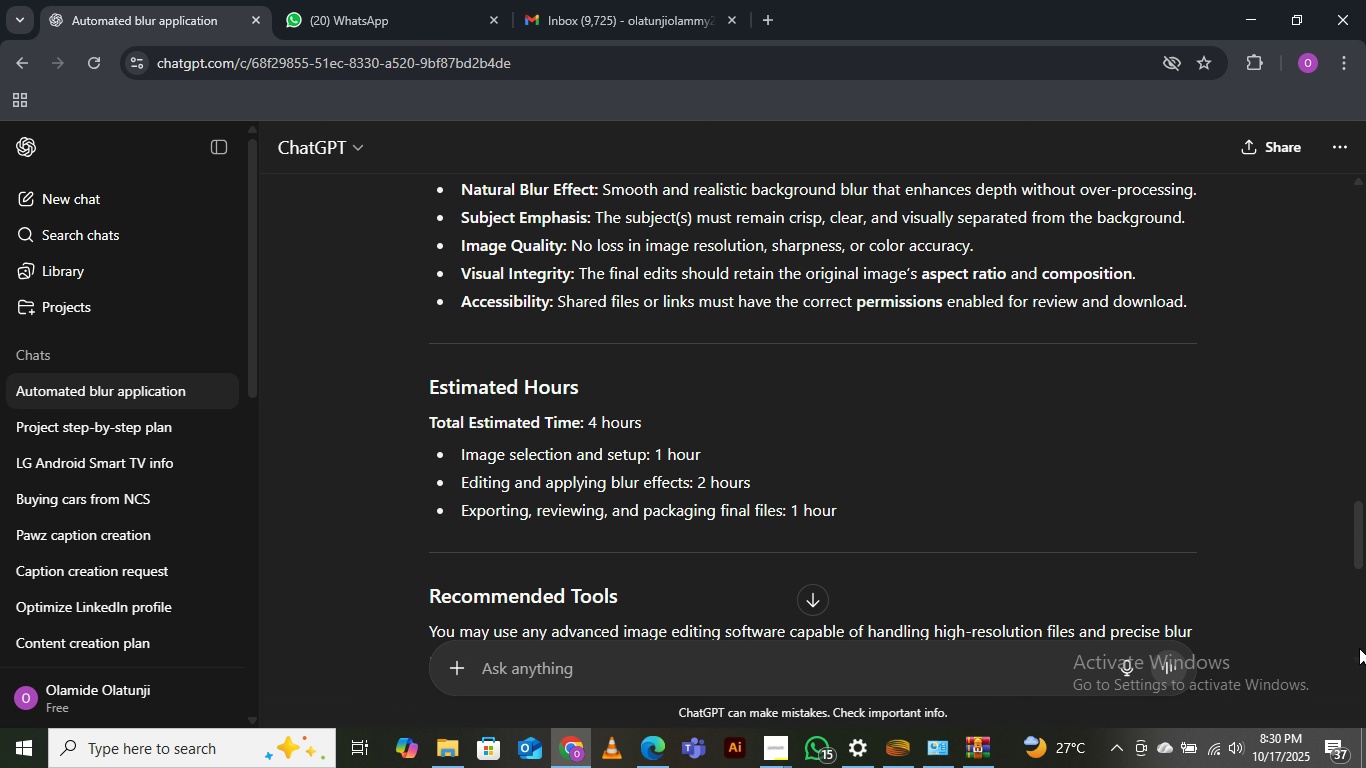 
left_click([1360, 656])
 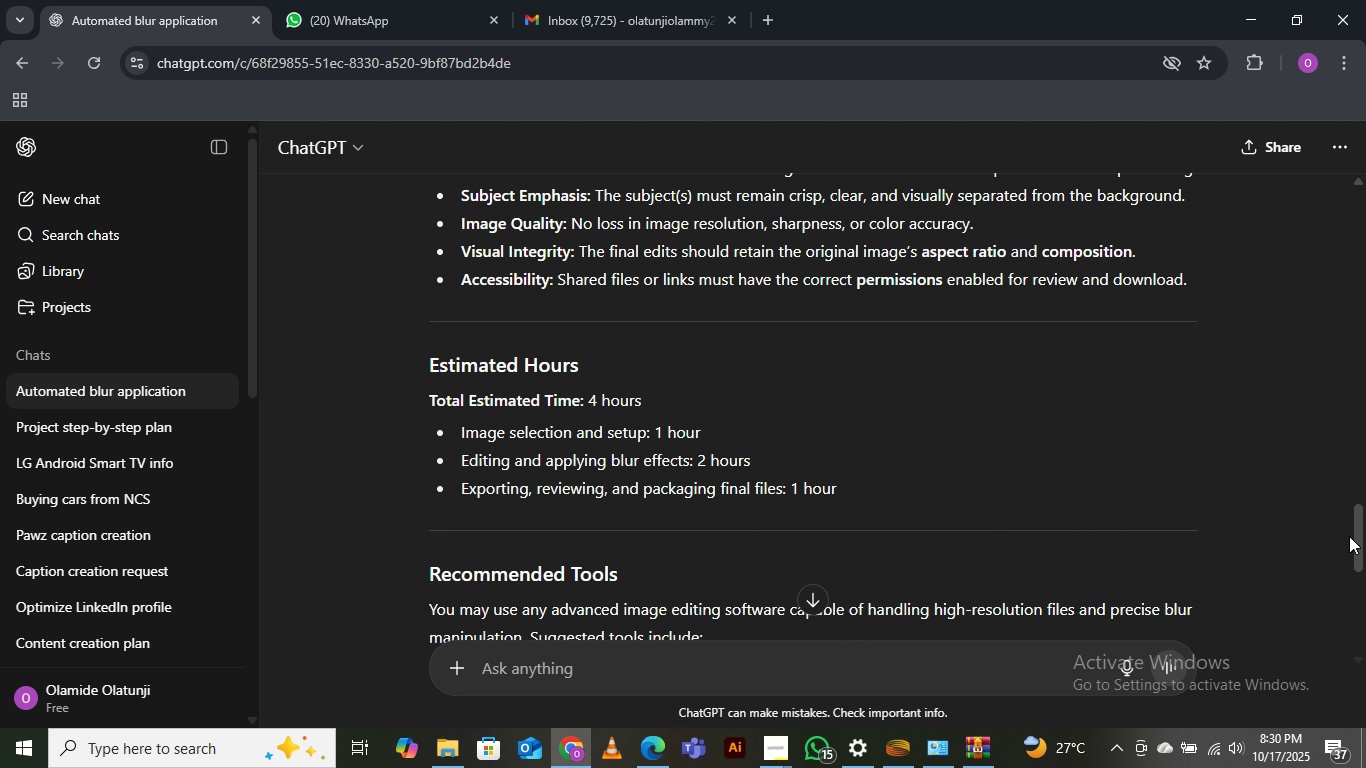 
wait(7.22)
 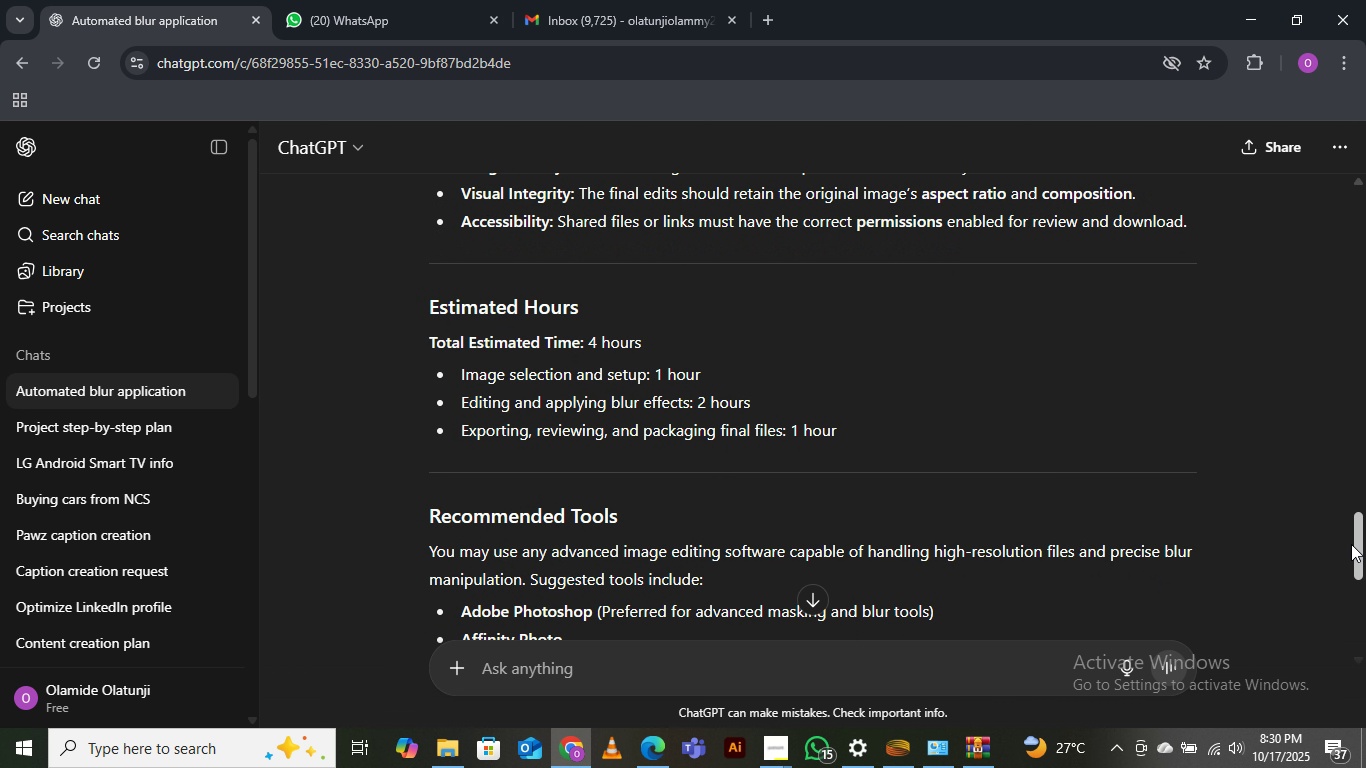 
scroll: coordinate [932, 493], scroll_direction: down, amount: 2.0
 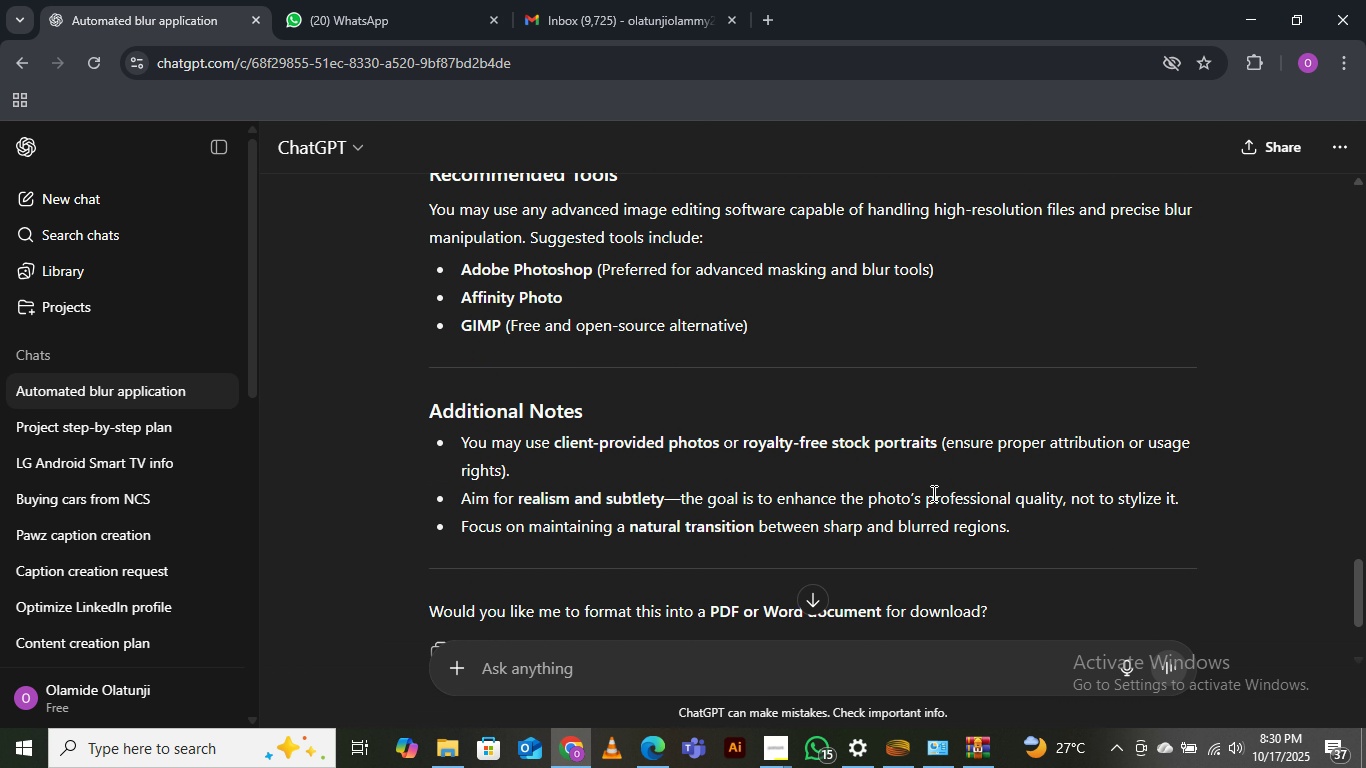 
scroll: coordinate [932, 493], scroll_direction: up, amount: 2.0
 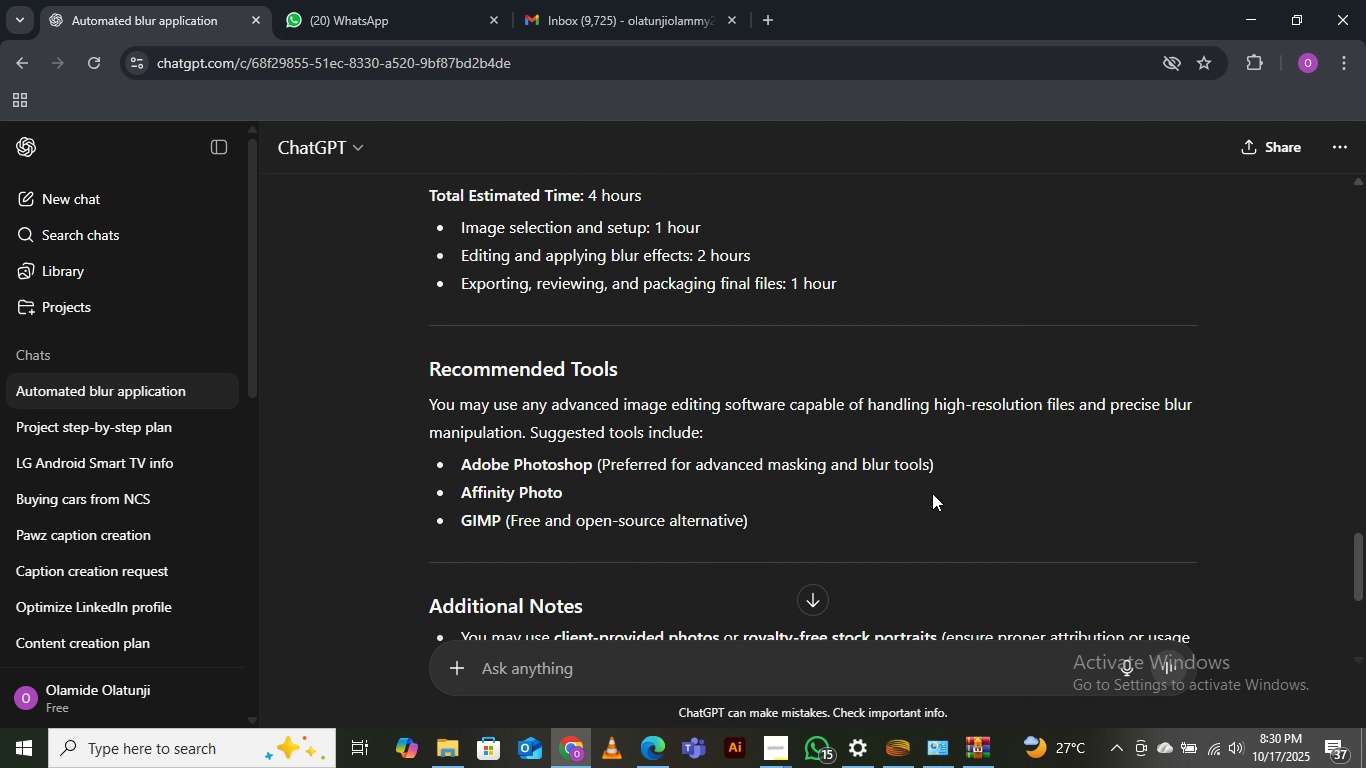 
scroll: coordinate [932, 493], scroll_direction: down, amount: 1.0
 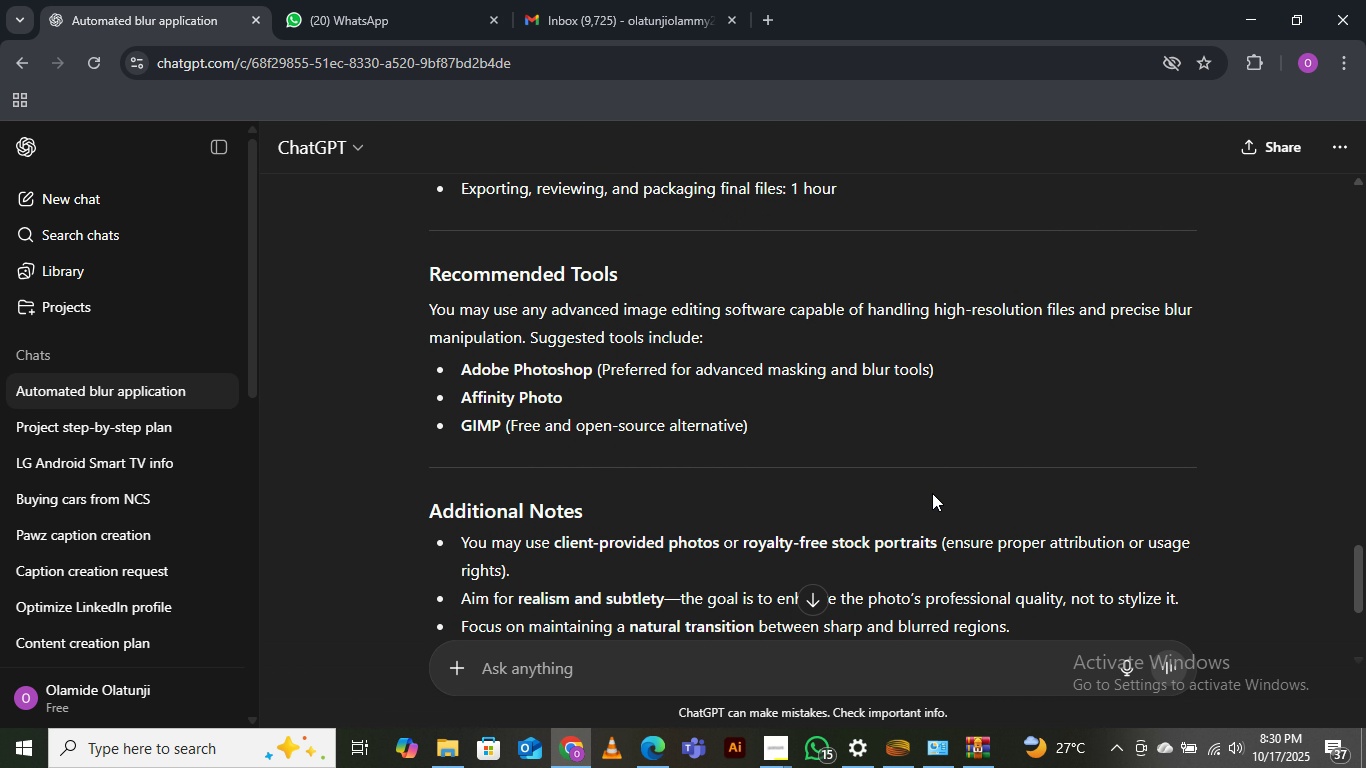 
scroll: coordinate [932, 493], scroll_direction: up, amount: 1.0
 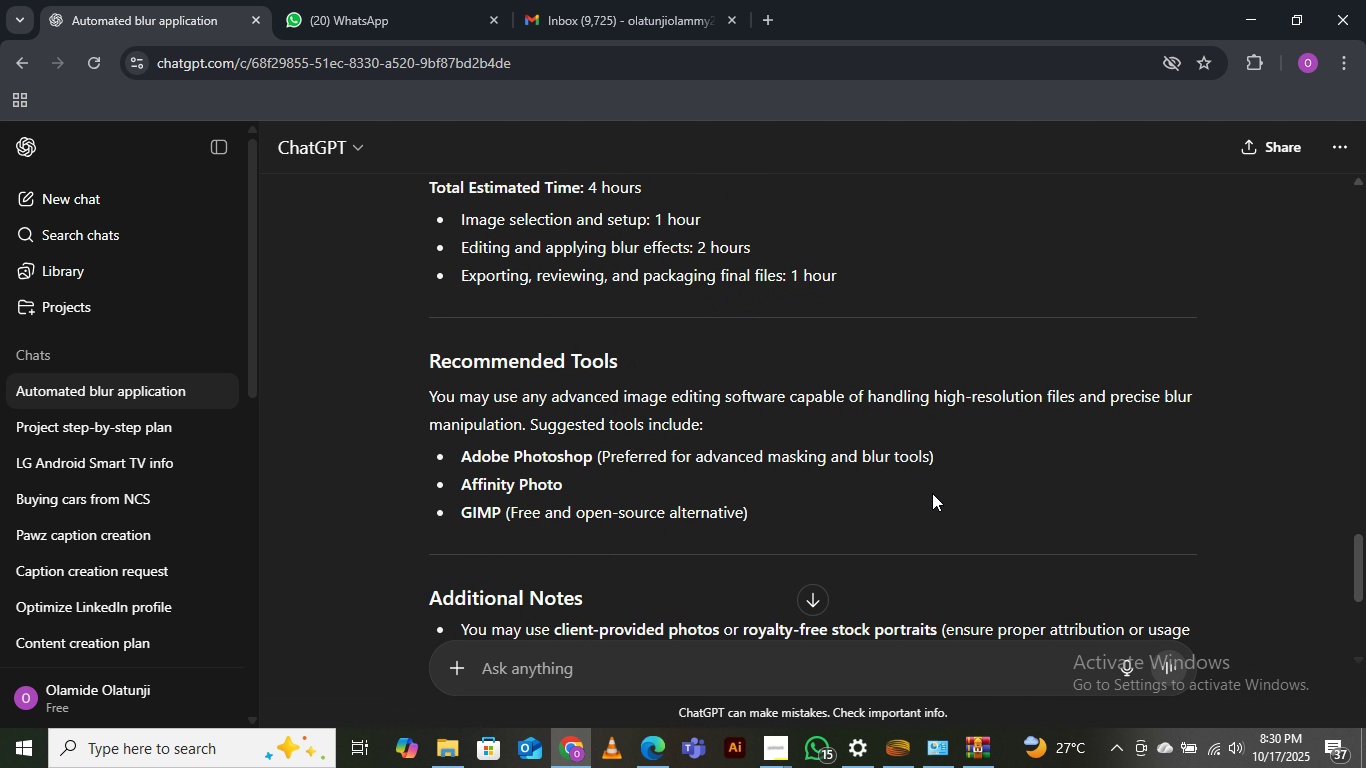 
scroll: coordinate [932, 493], scroll_direction: down, amount: 1.0
 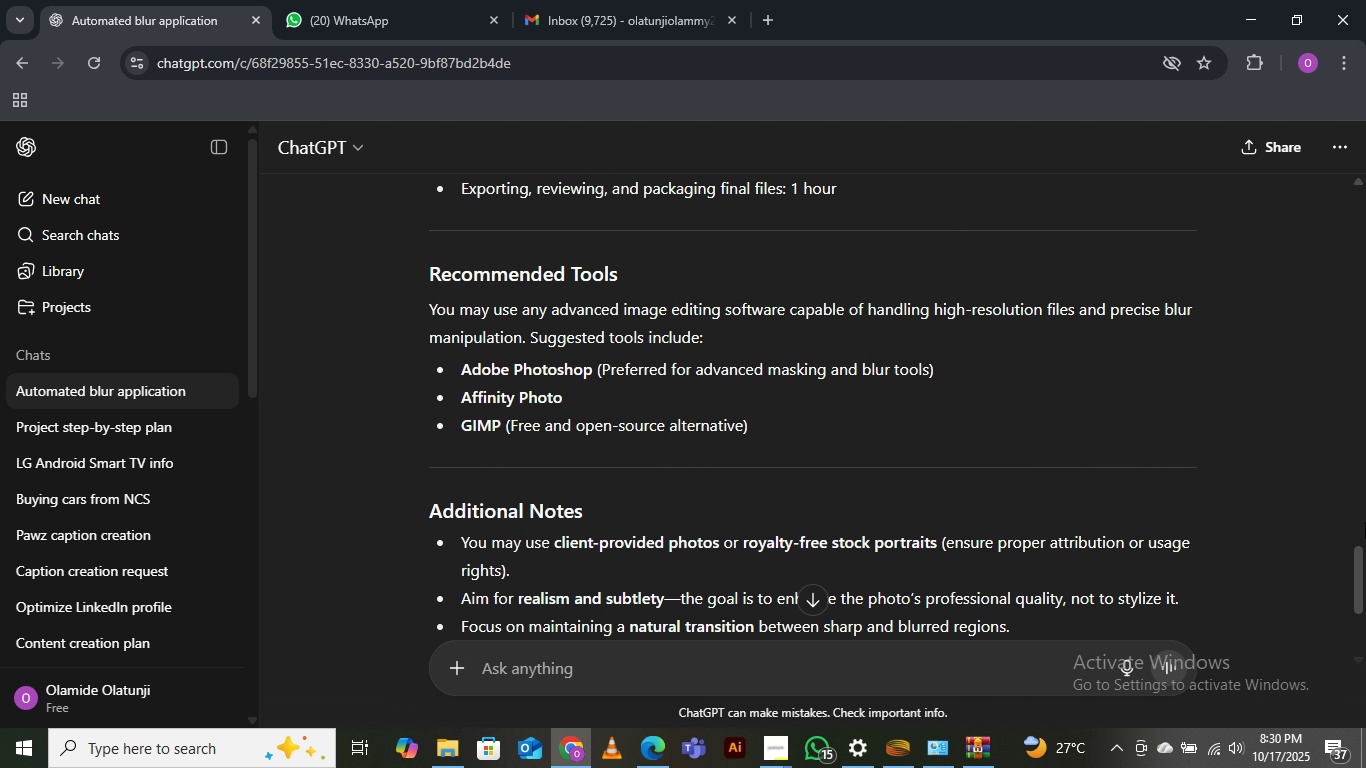 
wait(6.79)
 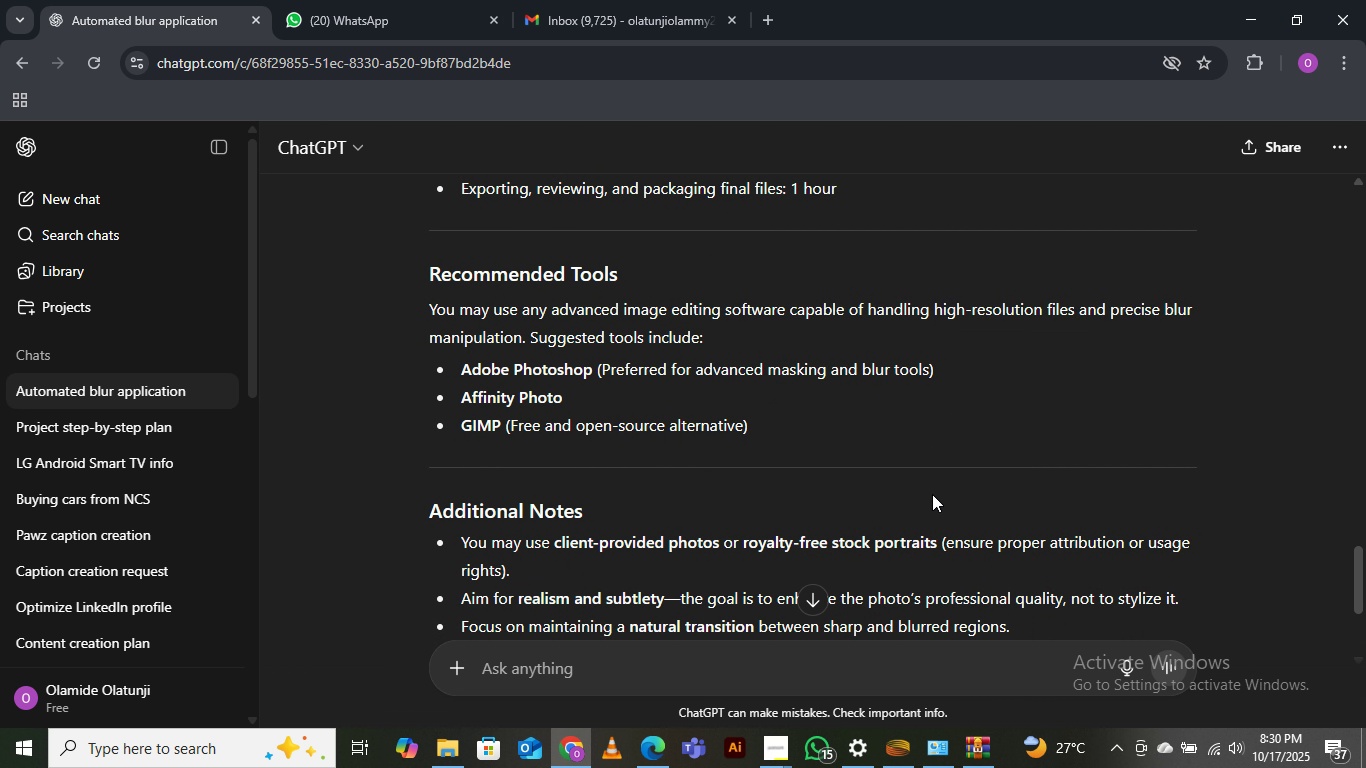 
left_click([1359, 184])
 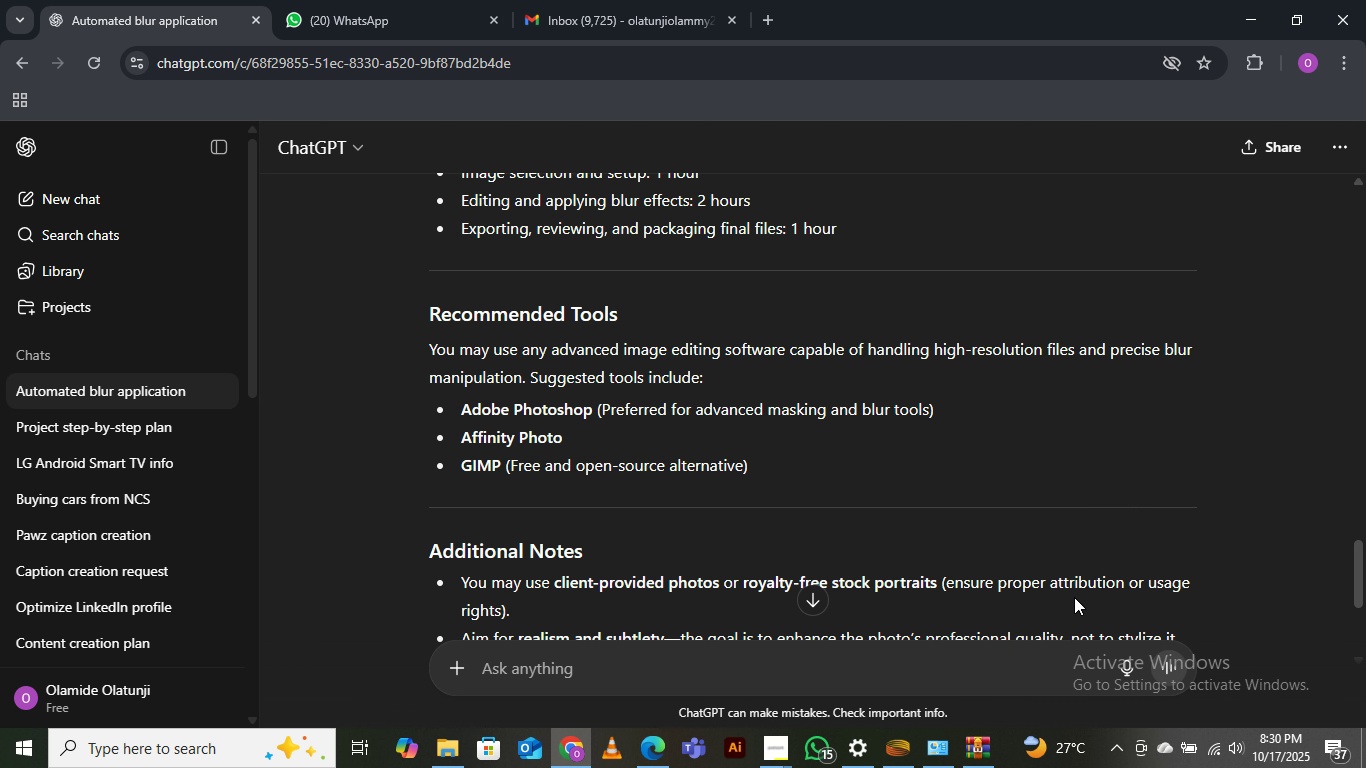 
scroll: coordinate [910, 411], scroll_direction: down, amount: 1.0
 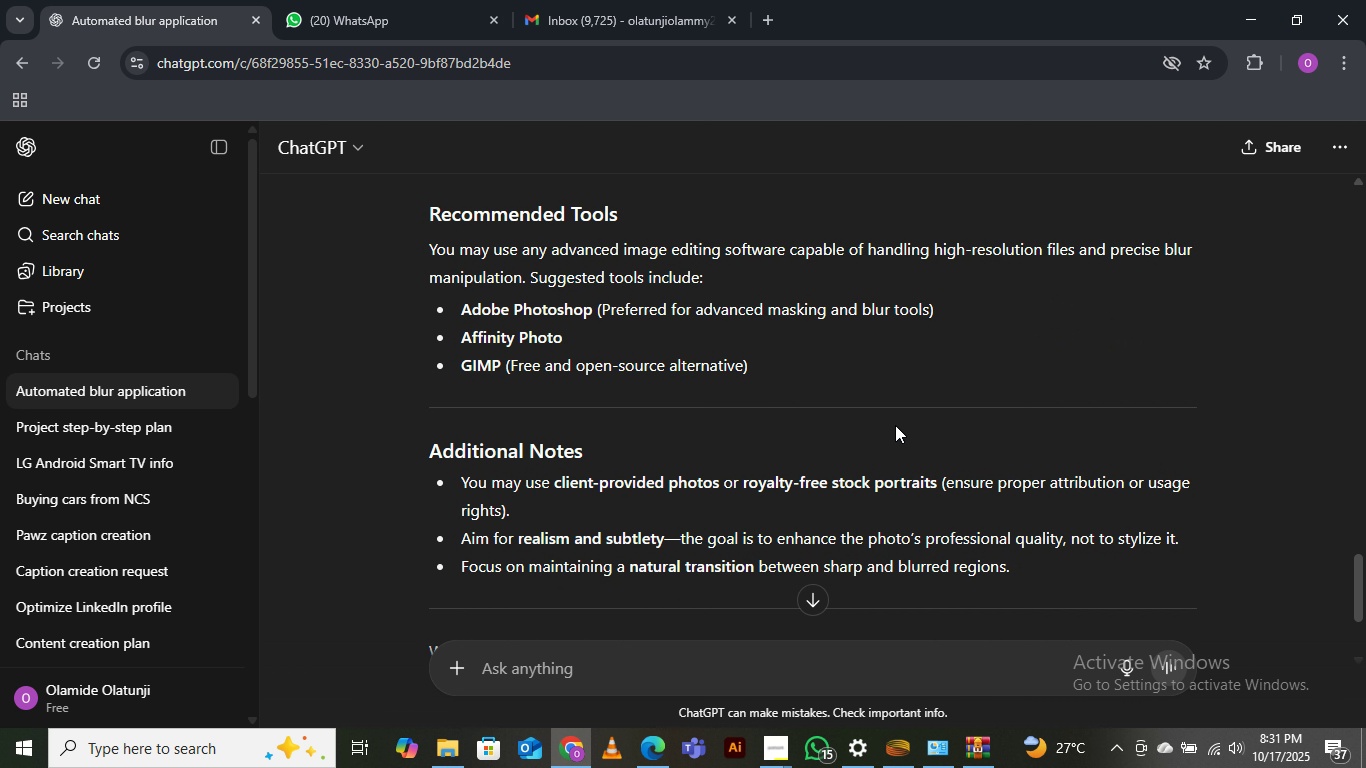 
scroll: coordinate [895, 425], scroll_direction: none, amount: 0.0
 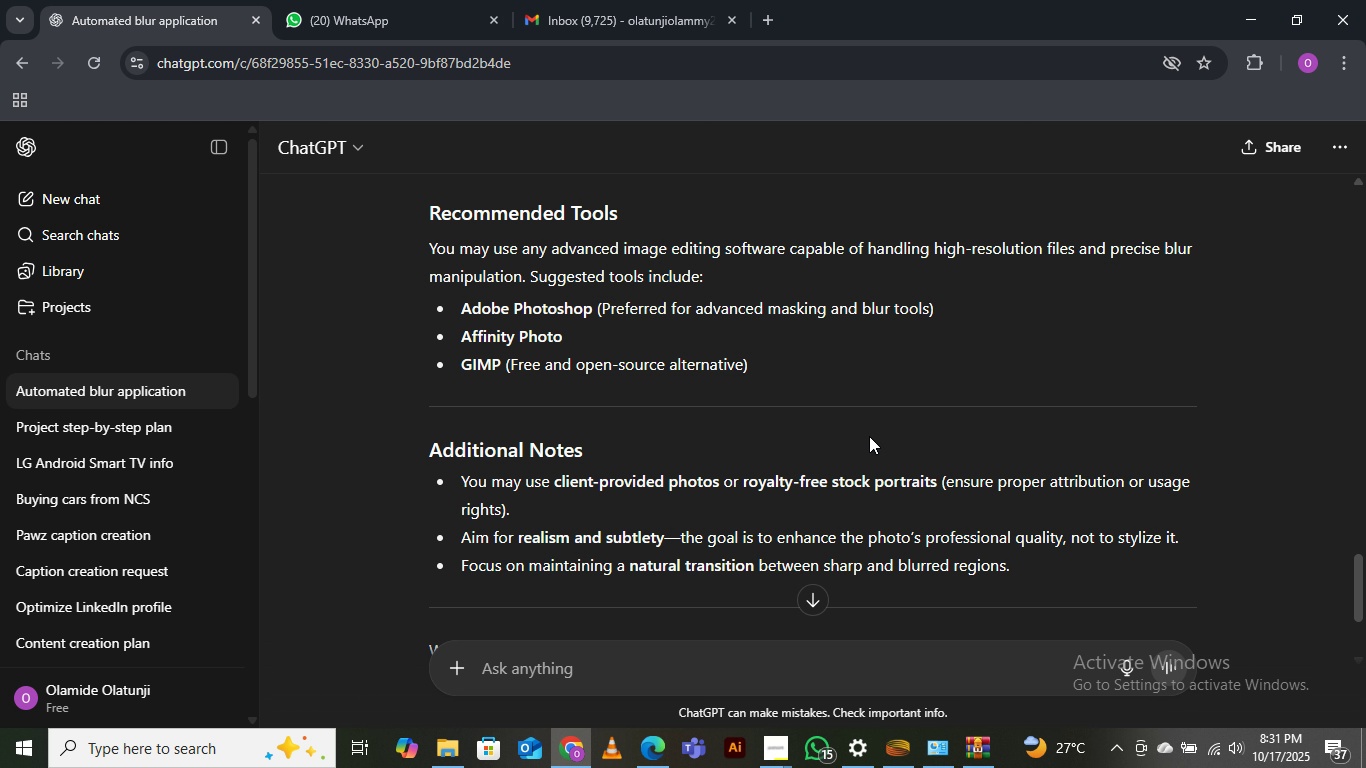 
wait(5.58)
 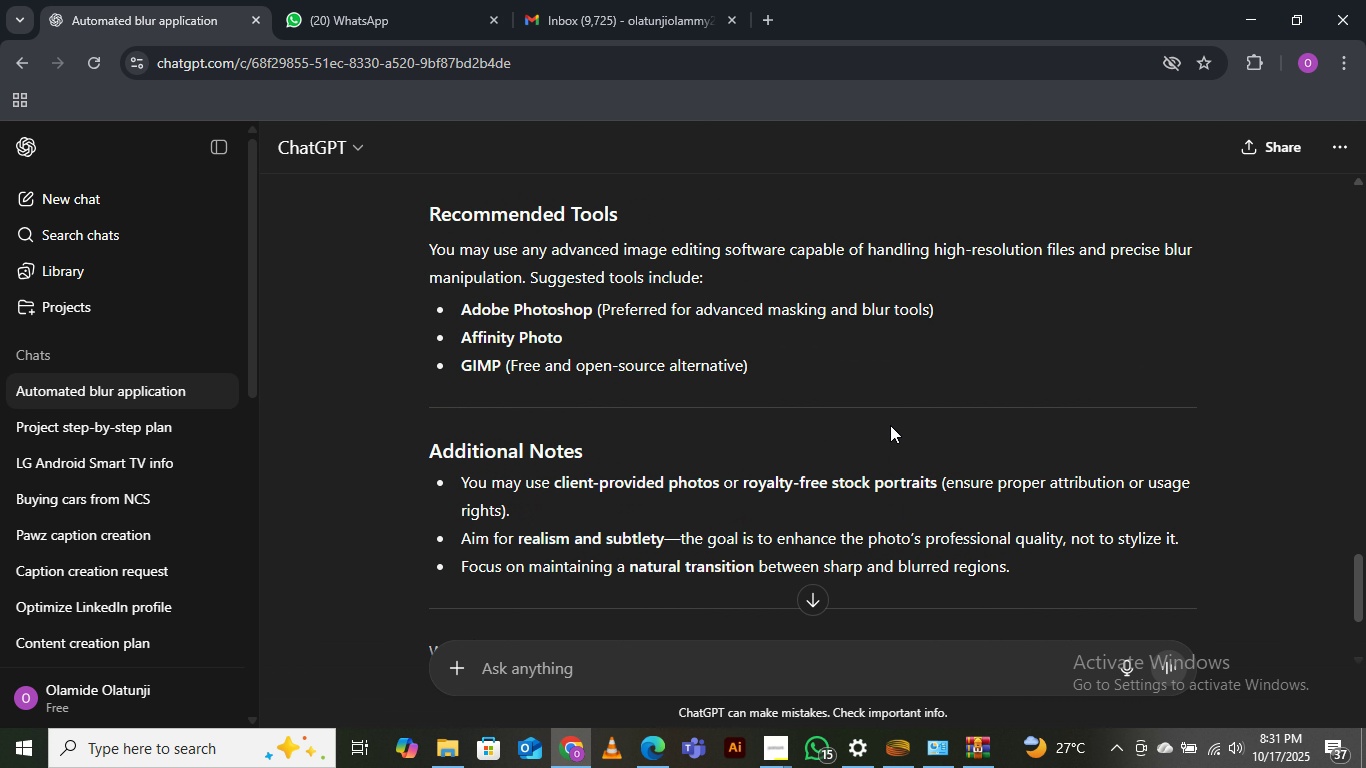 
scroll: coordinate [869, 436], scroll_direction: down, amount: 1.0
 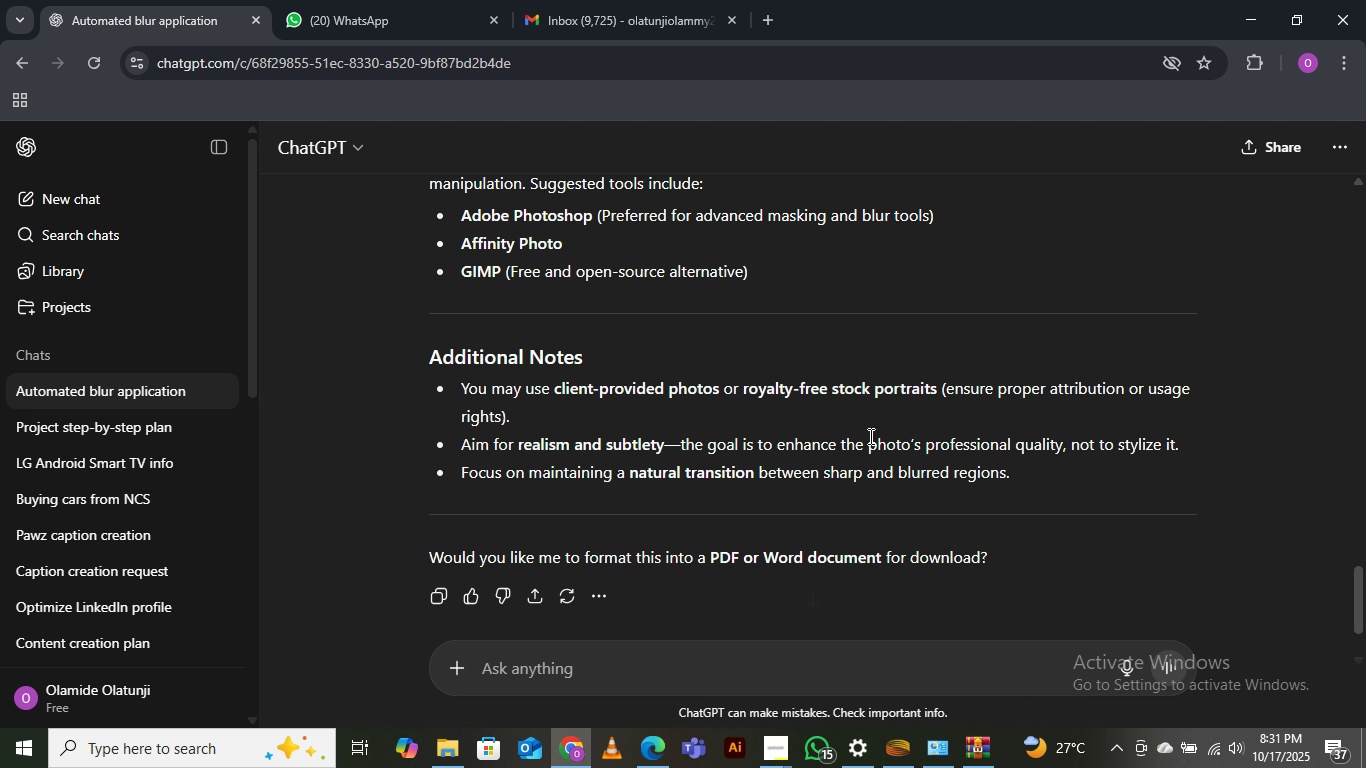 
scroll: coordinate [869, 436], scroll_direction: up, amount: 2.0
 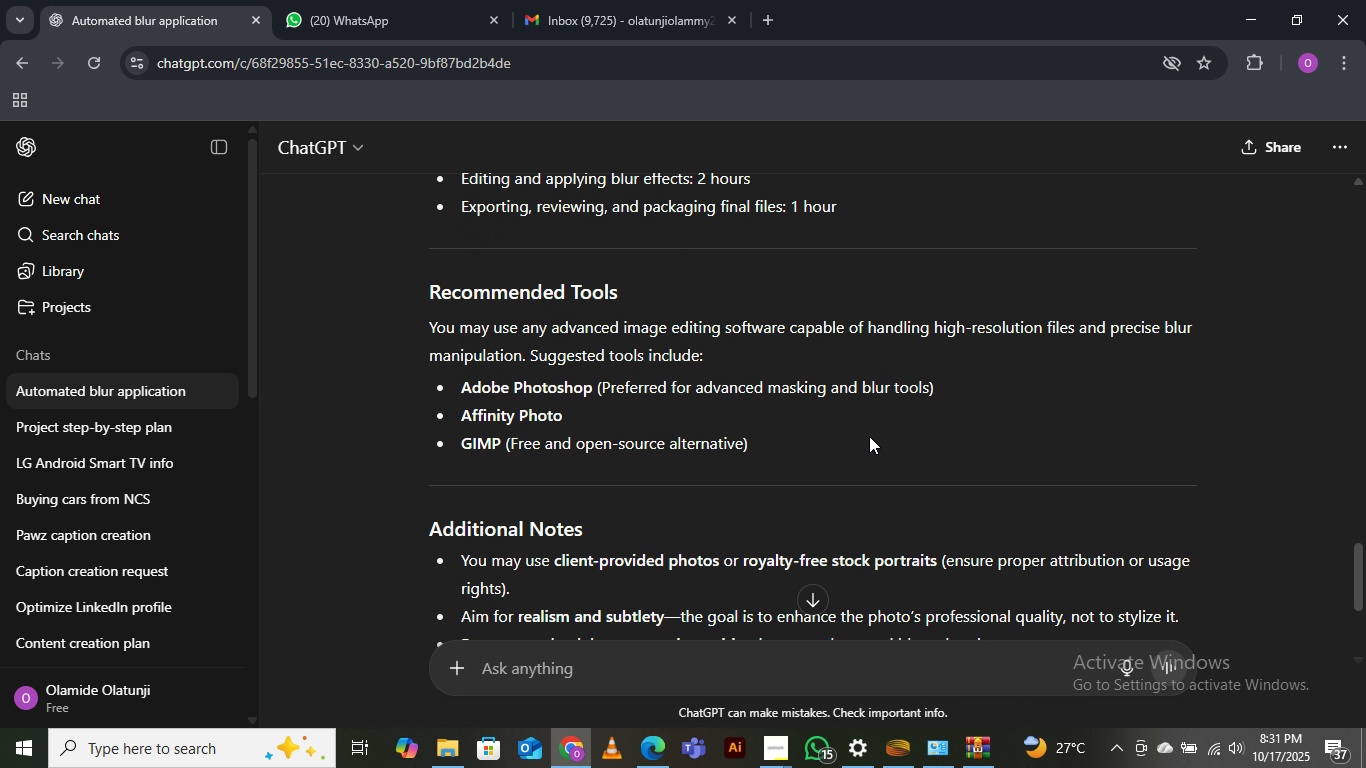 
scroll: coordinate [869, 436], scroll_direction: down, amount: 1.0
 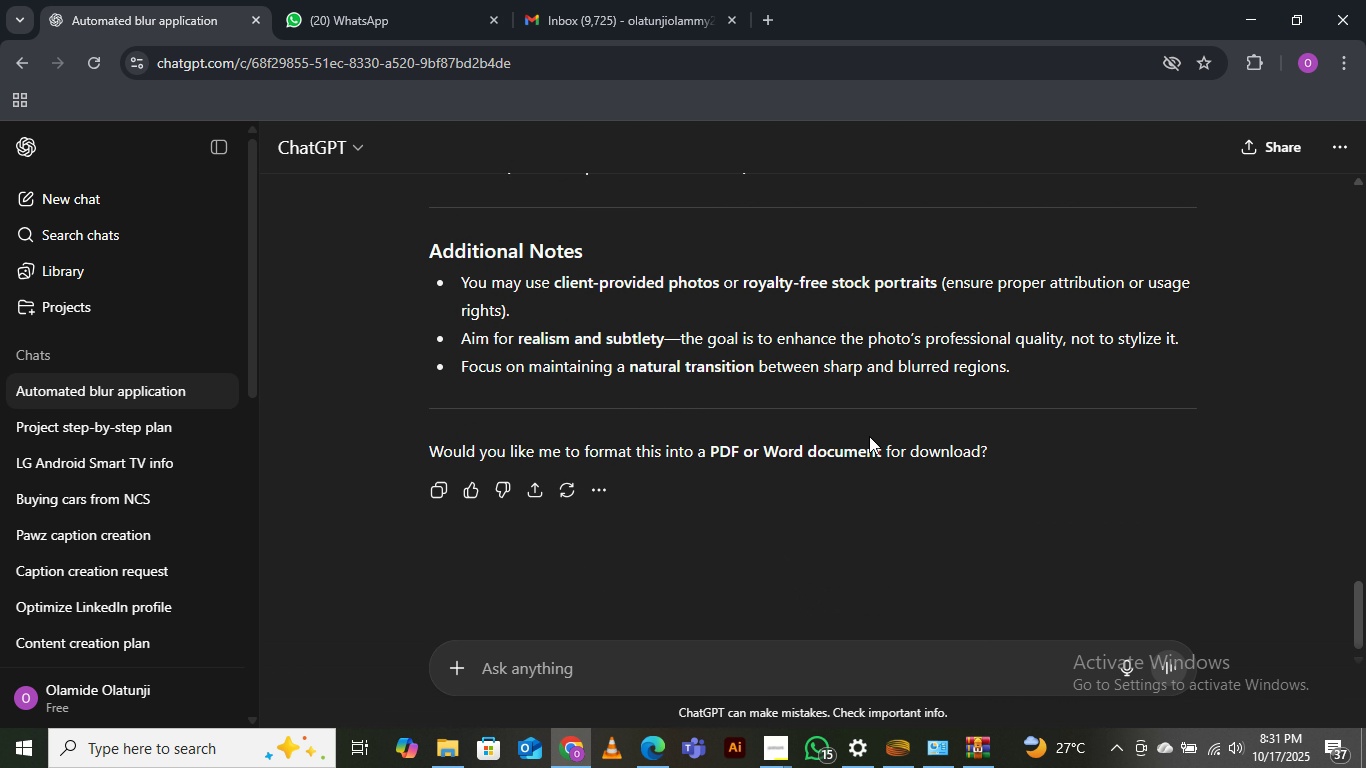 
scroll: coordinate [868, 436], scroll_direction: up, amount: 4.0
 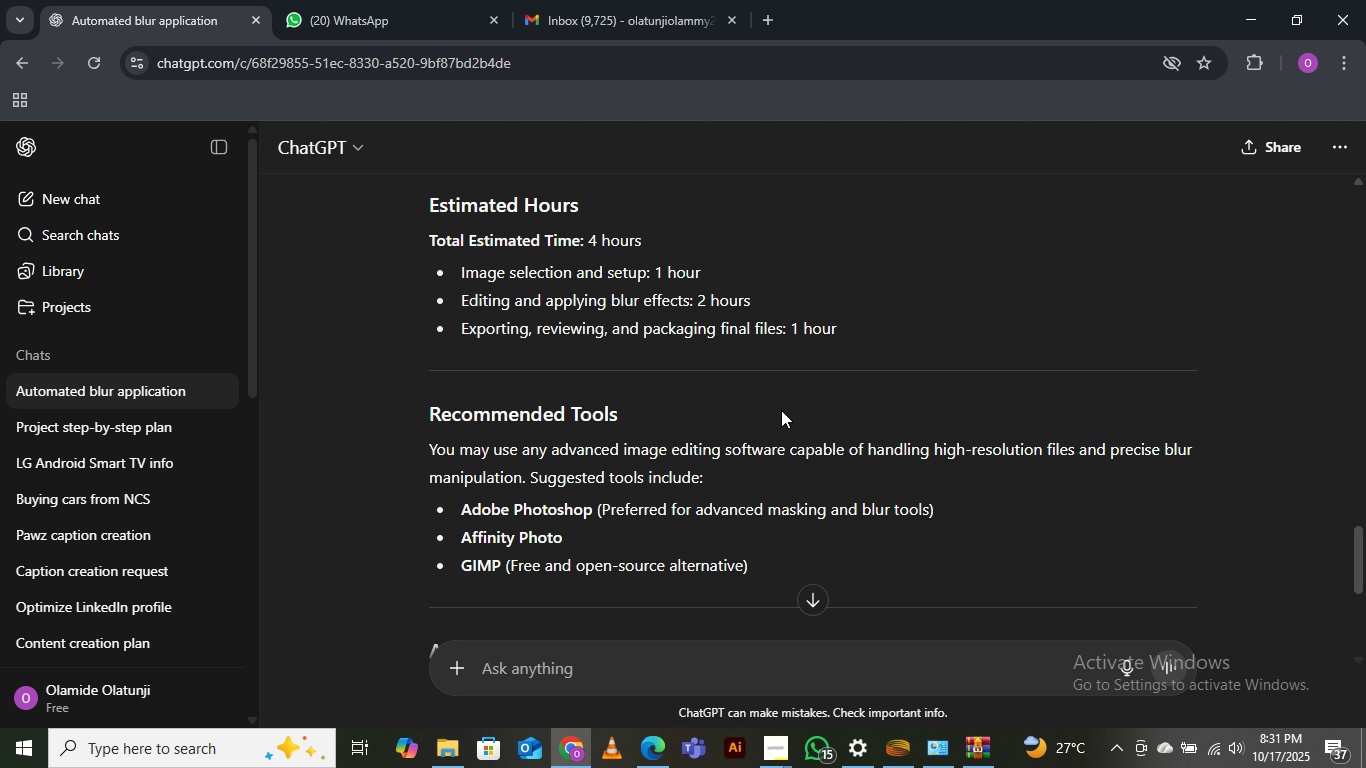 
scroll: coordinate [772, 406], scroll_direction: down, amount: 1.0
 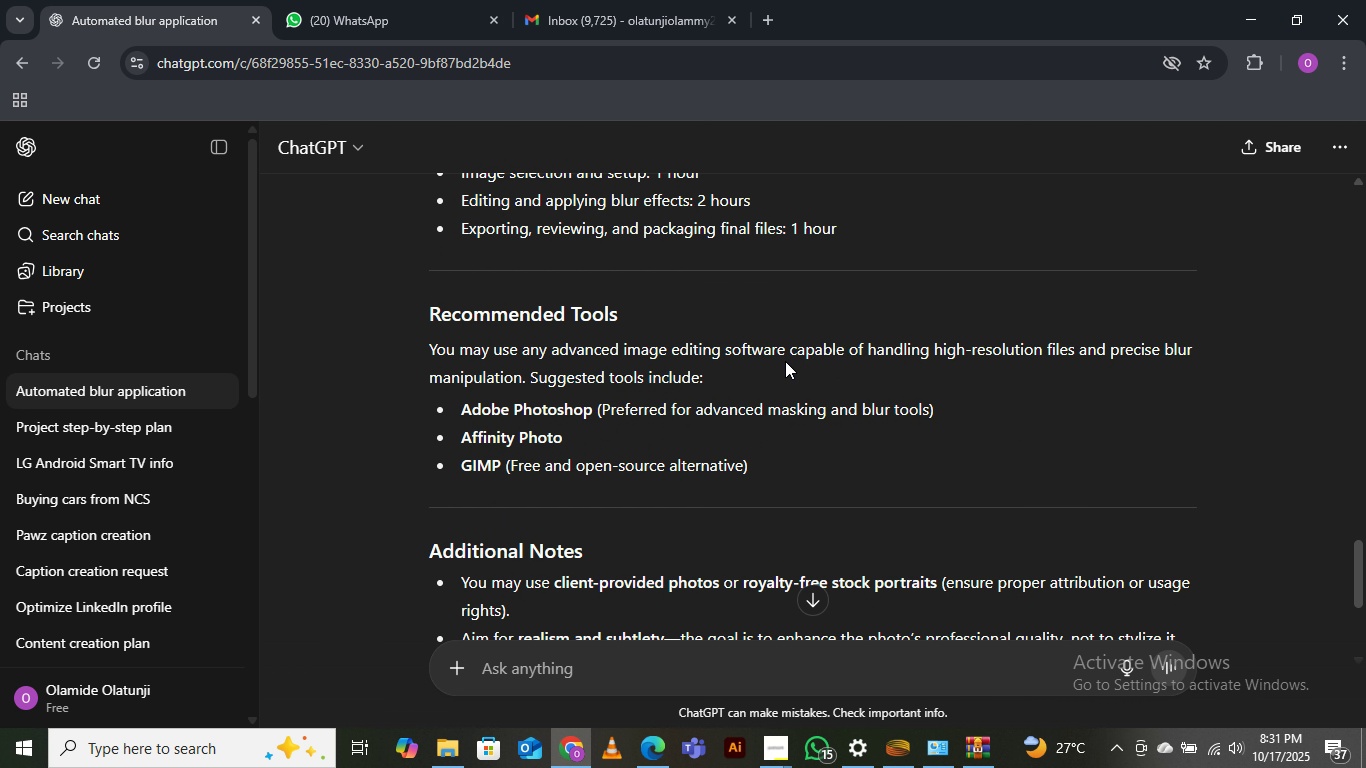 
scroll: coordinate [775, 361], scroll_direction: up, amount: 1.0
 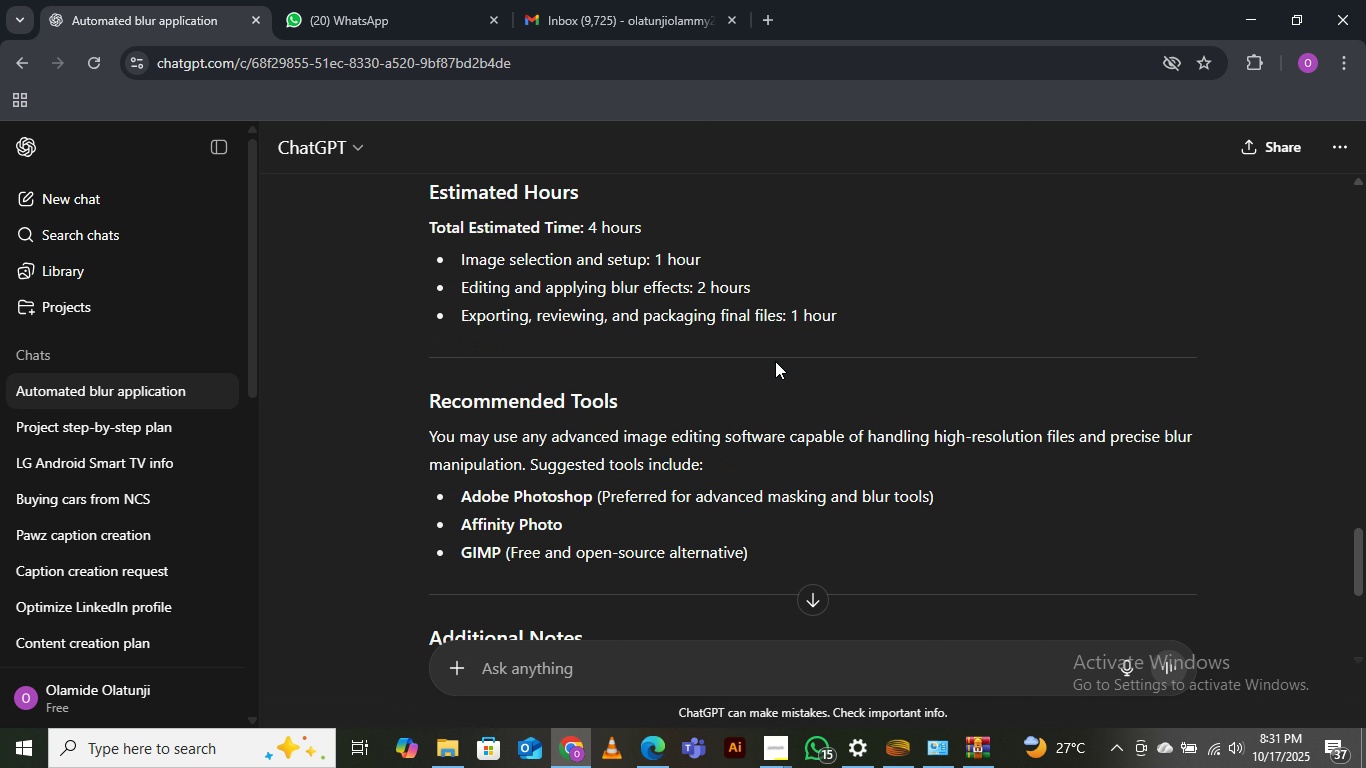 
scroll: coordinate [775, 361], scroll_direction: down, amount: 2.0
 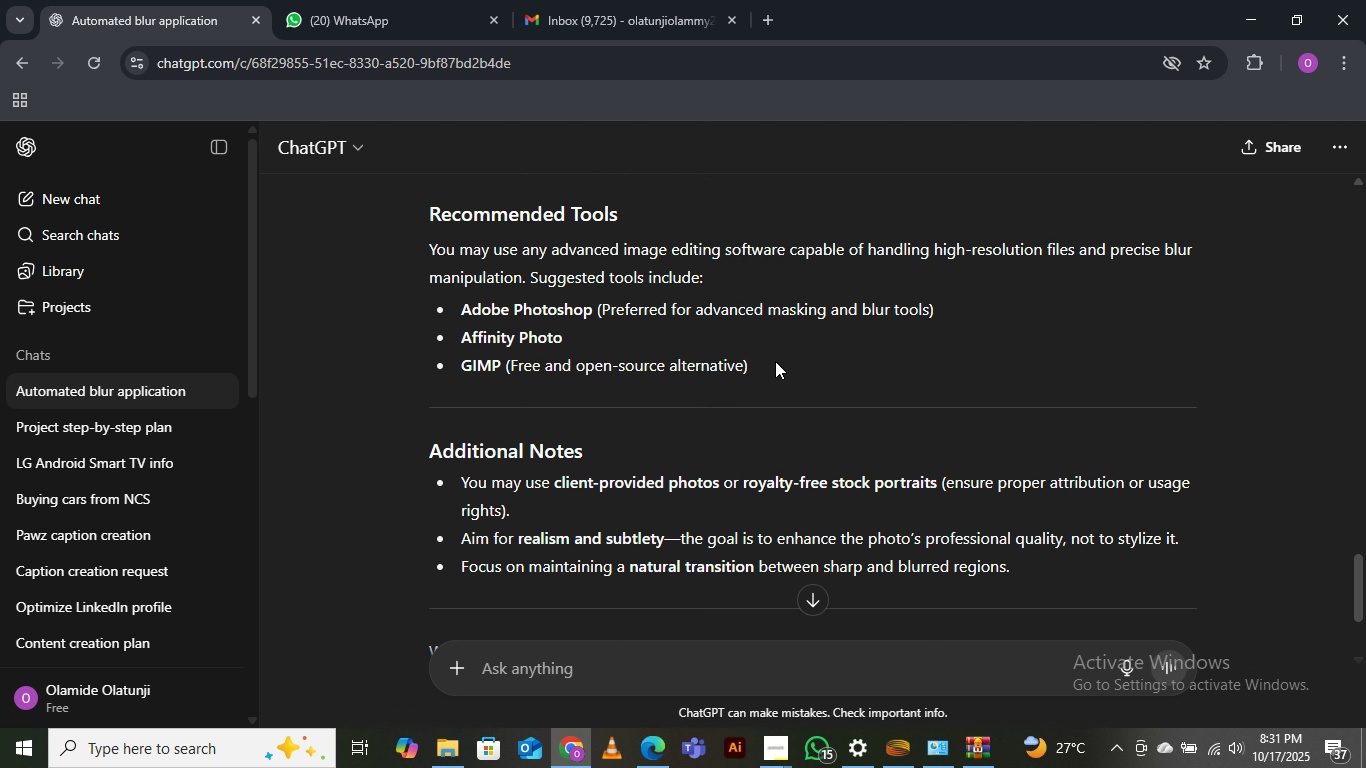 
scroll: coordinate [775, 361], scroll_direction: up, amount: 2.0
 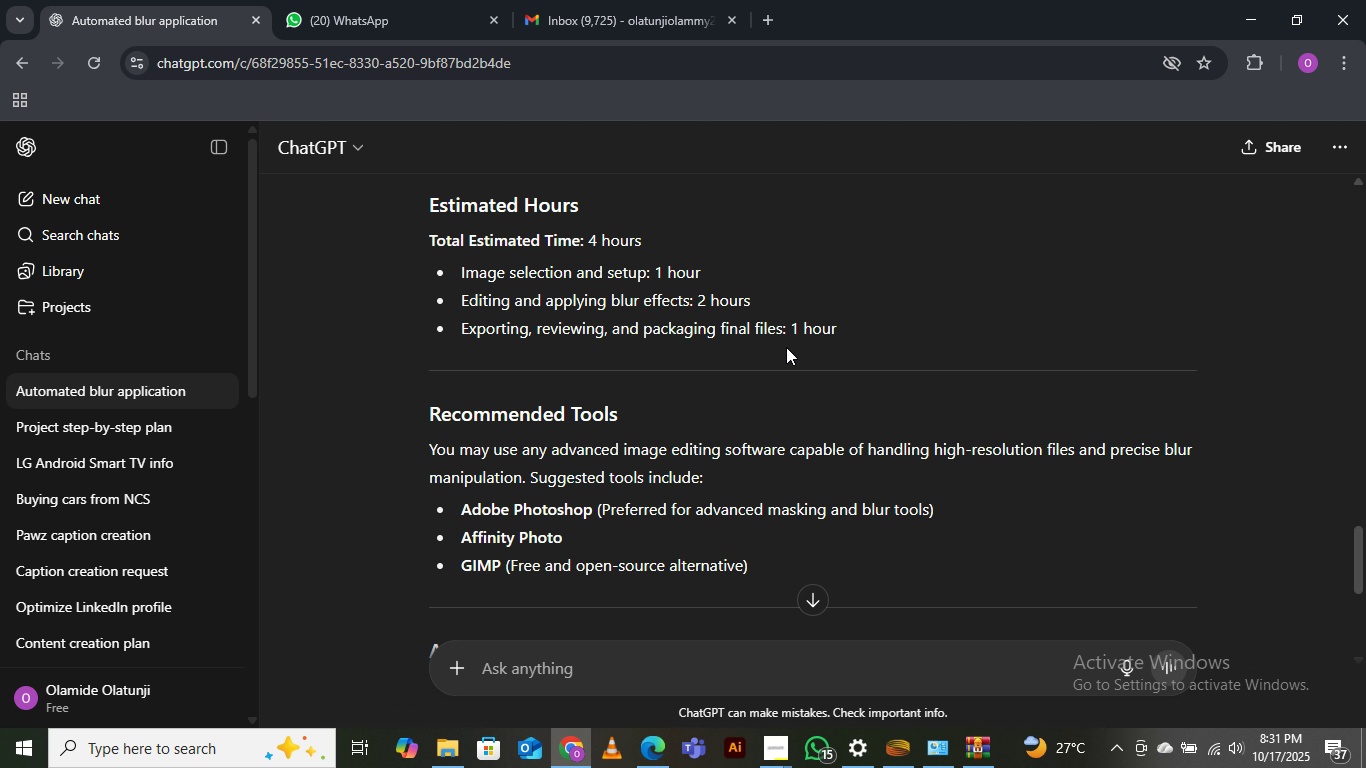 
scroll: coordinate [749, 373], scroll_direction: down, amount: 4.0
 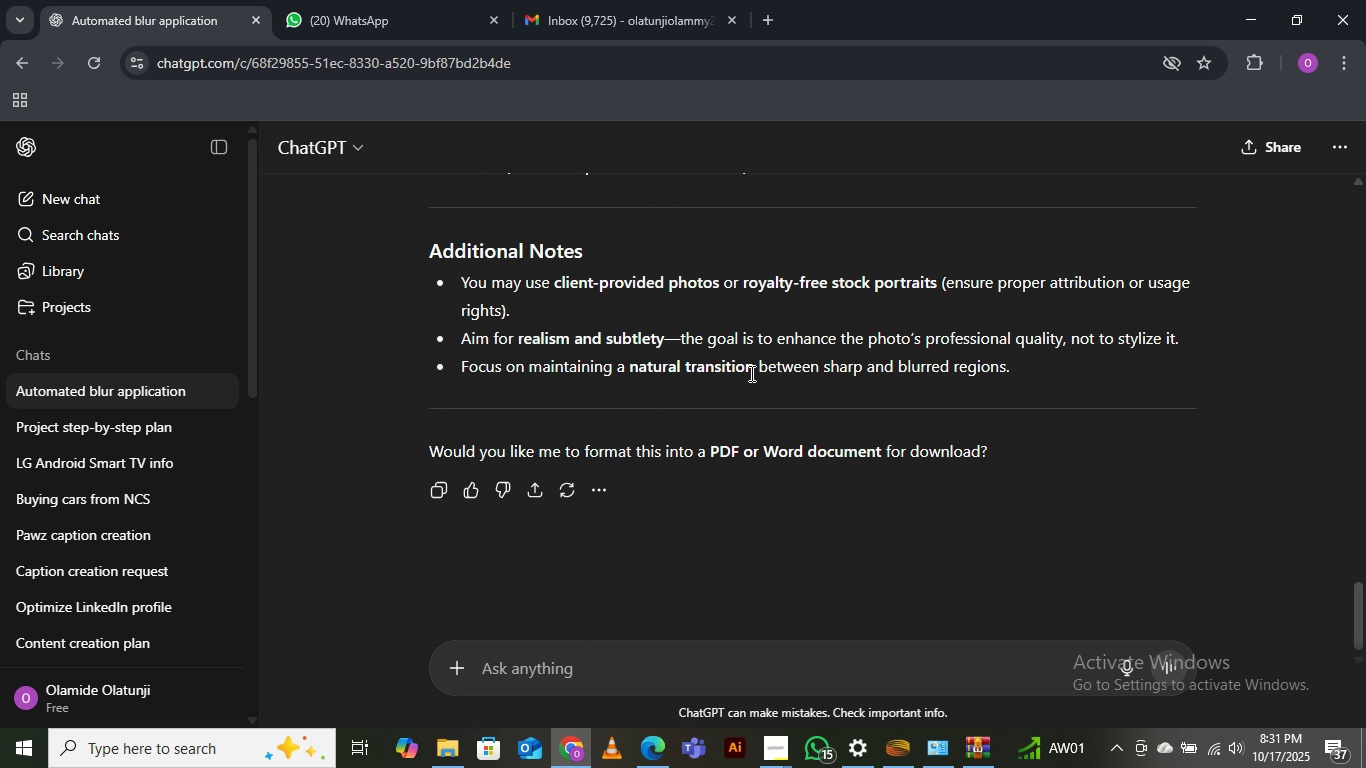 
scroll: coordinate [754, 372], scroll_direction: up, amount: 2.0
 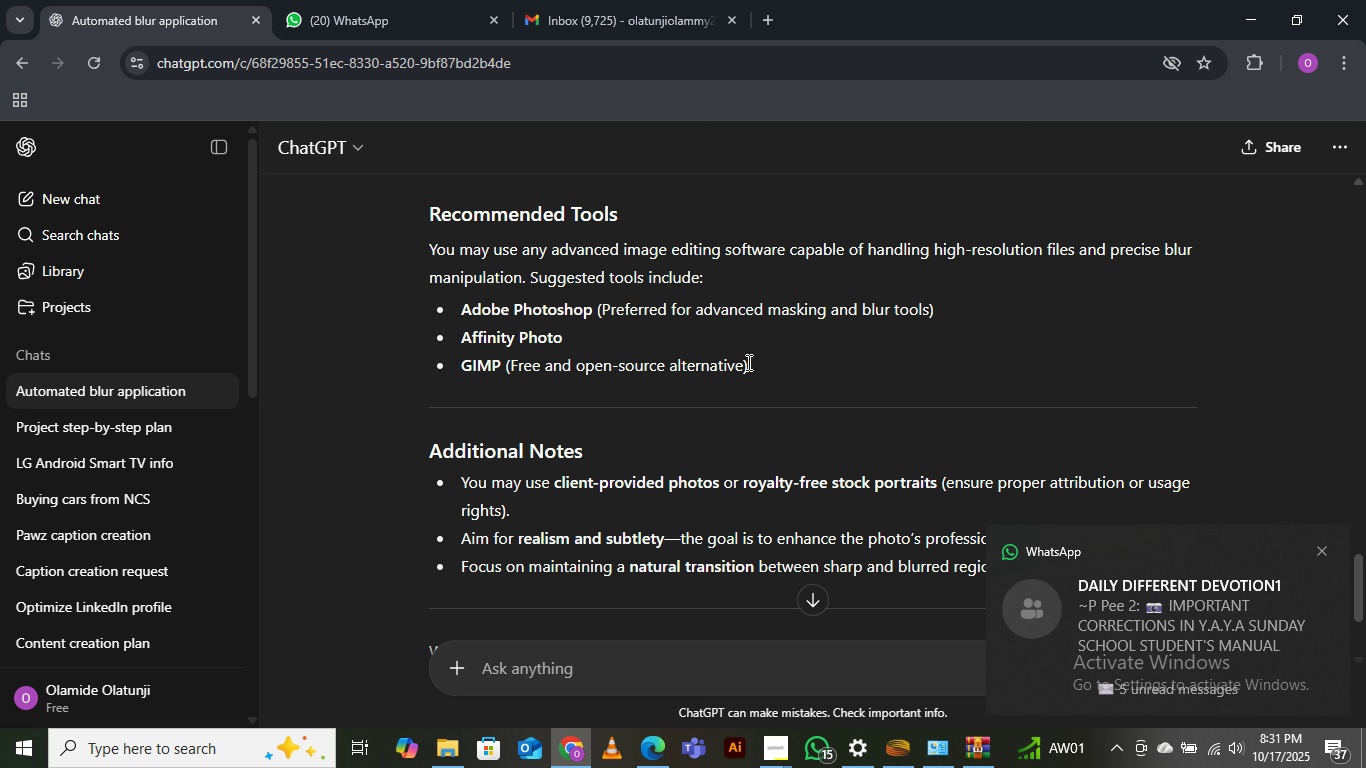 
scroll: coordinate [742, 360], scroll_direction: down, amount: 33.0
 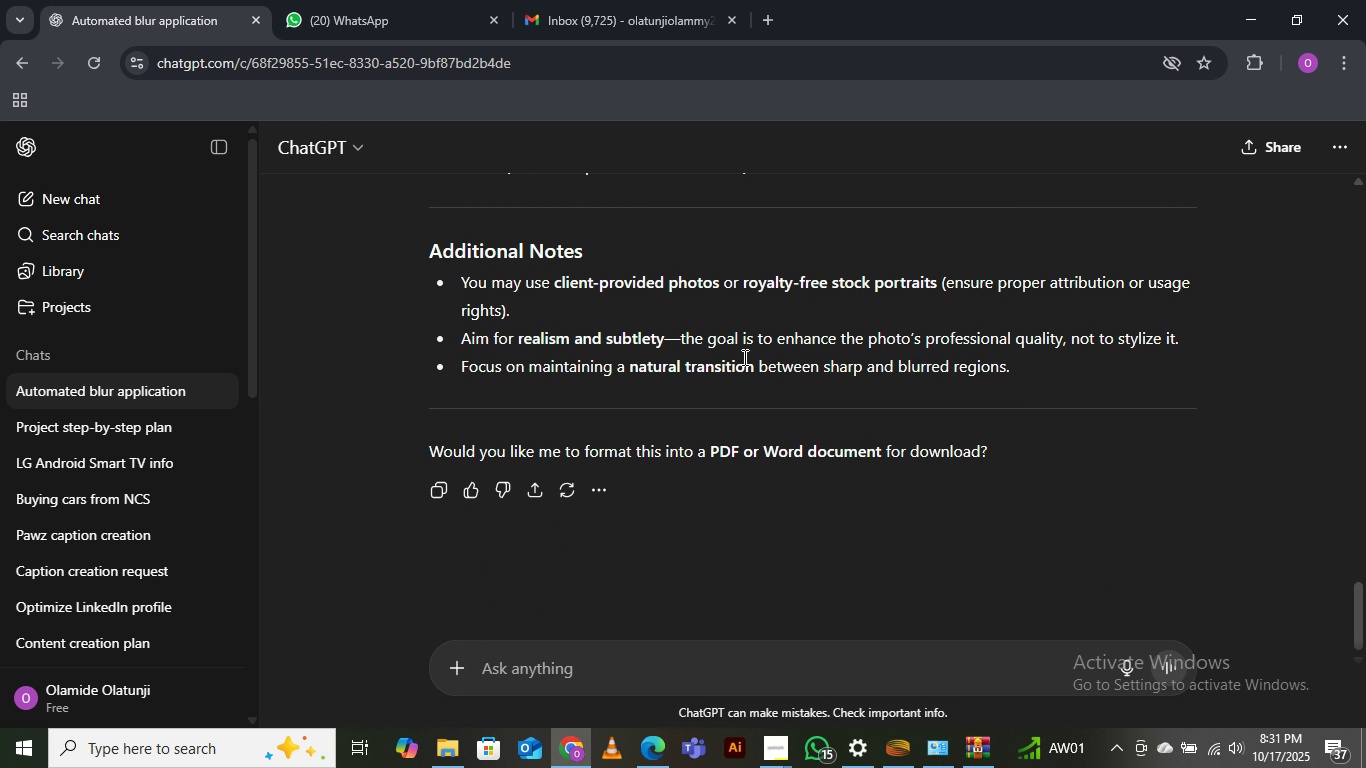 
scroll: coordinate [733, 341], scroll_direction: down, amount: 13.0
 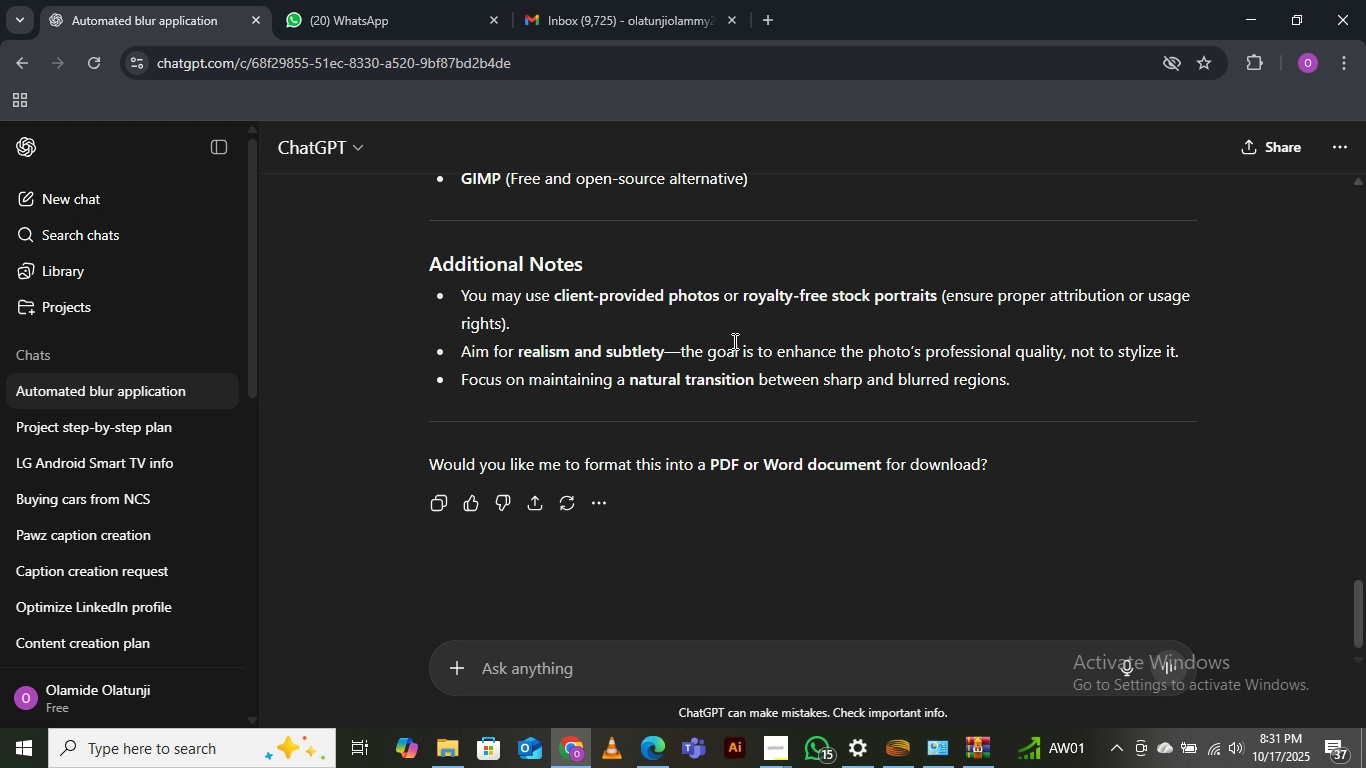 
scroll: coordinate [733, 340], scroll_direction: up, amount: 5.0
 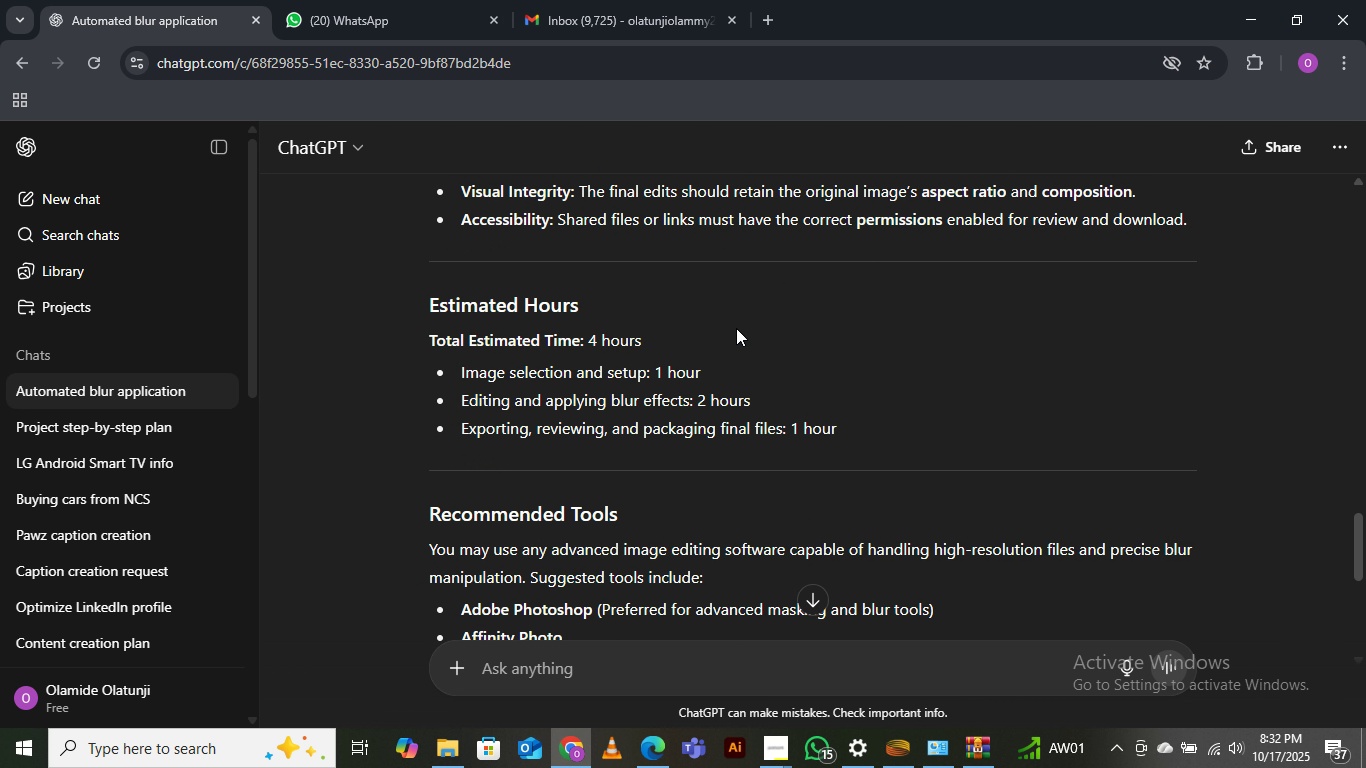 
wait(6.97)
 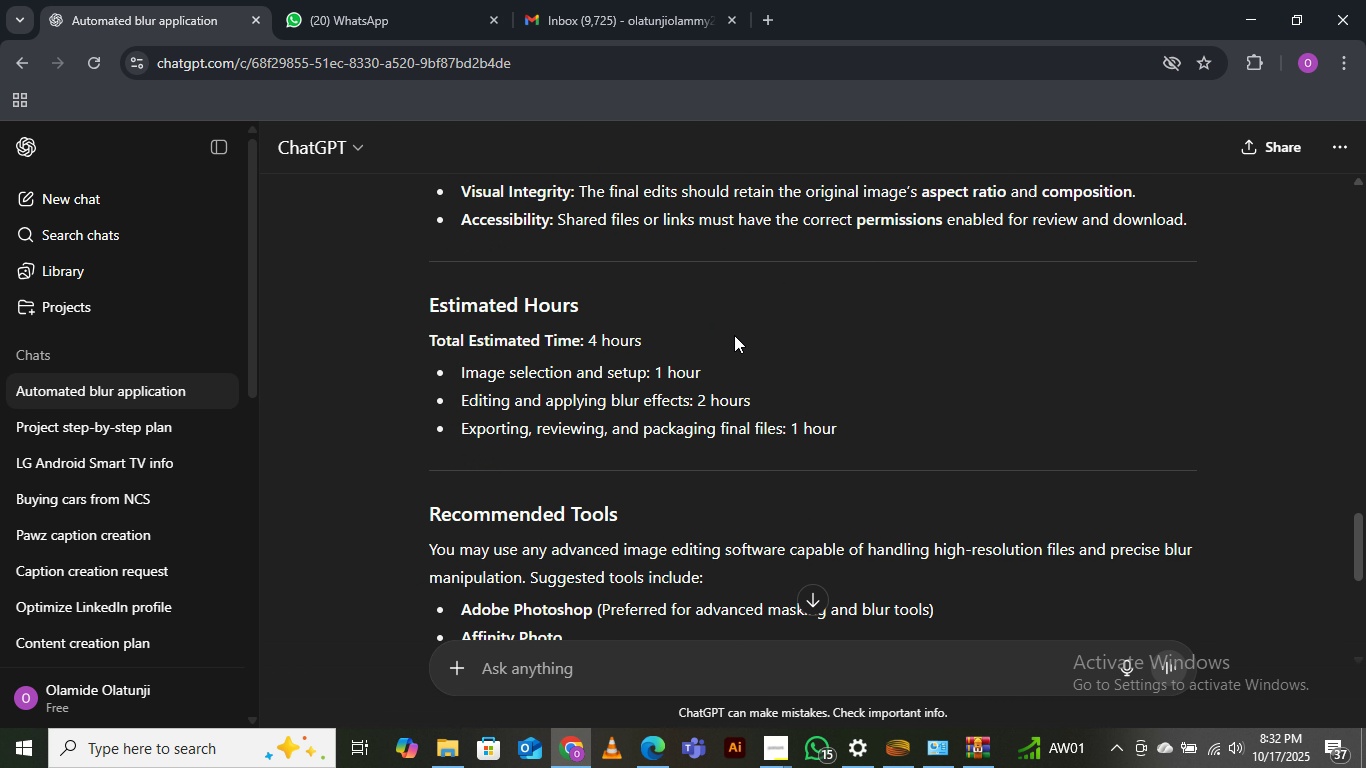 
scroll: coordinate [737, 326], scroll_direction: down, amount: 14.0
 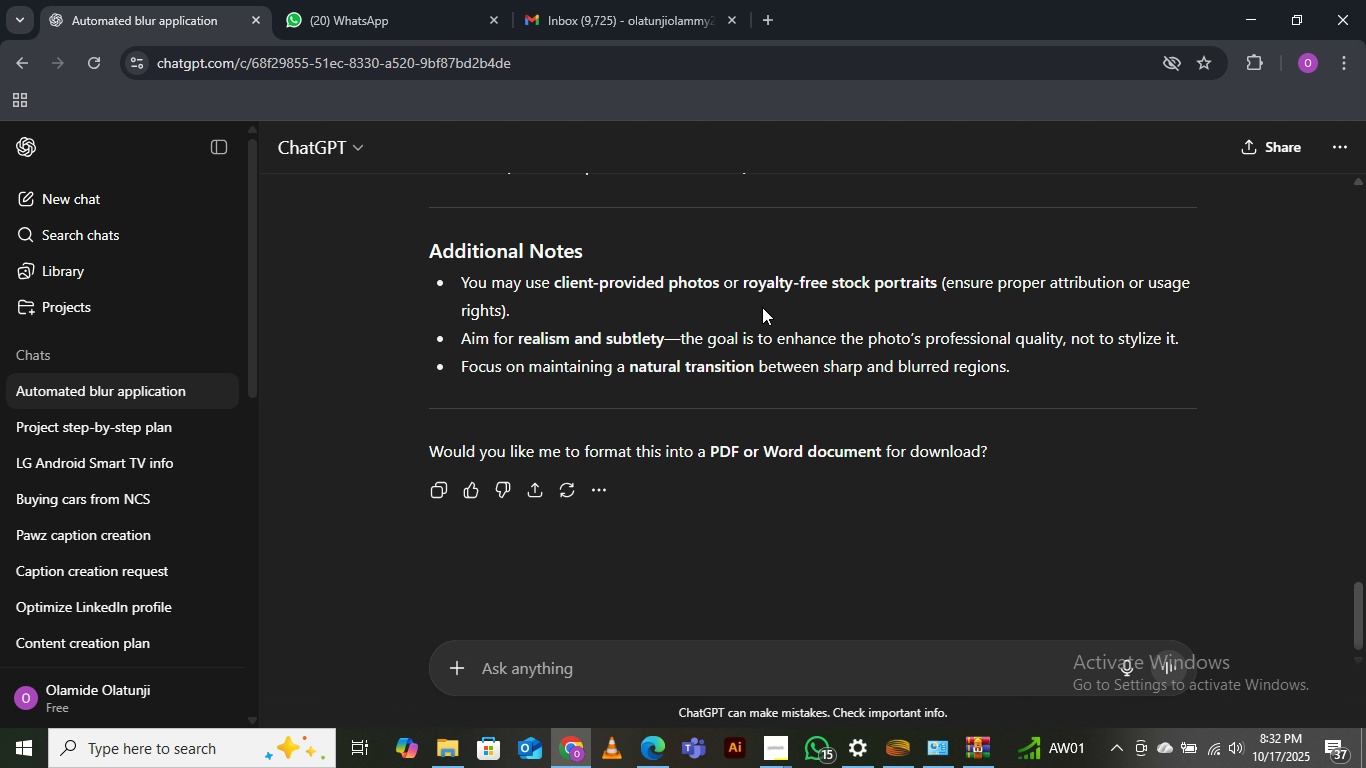 
wait(11.9)
 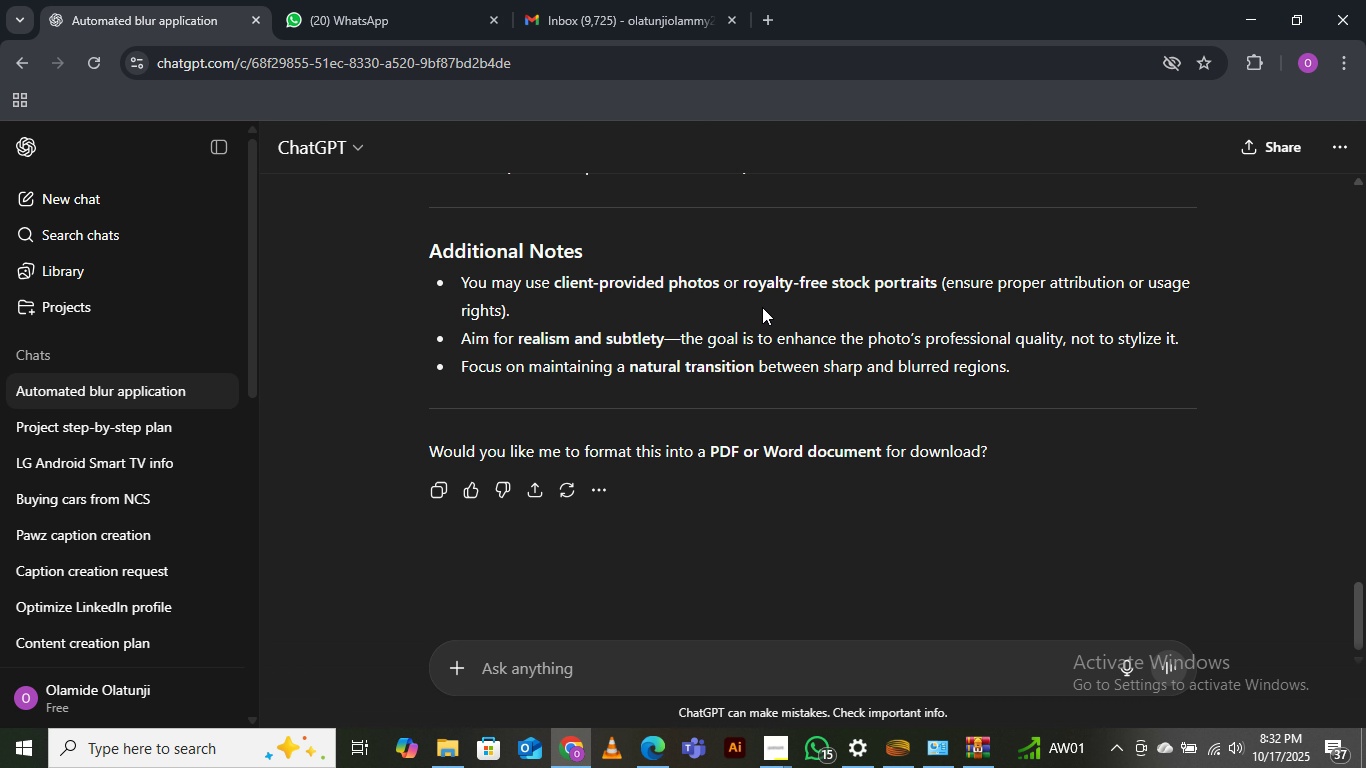 
scroll: coordinate [761, 298], scroll_direction: down, amount: 9.0
 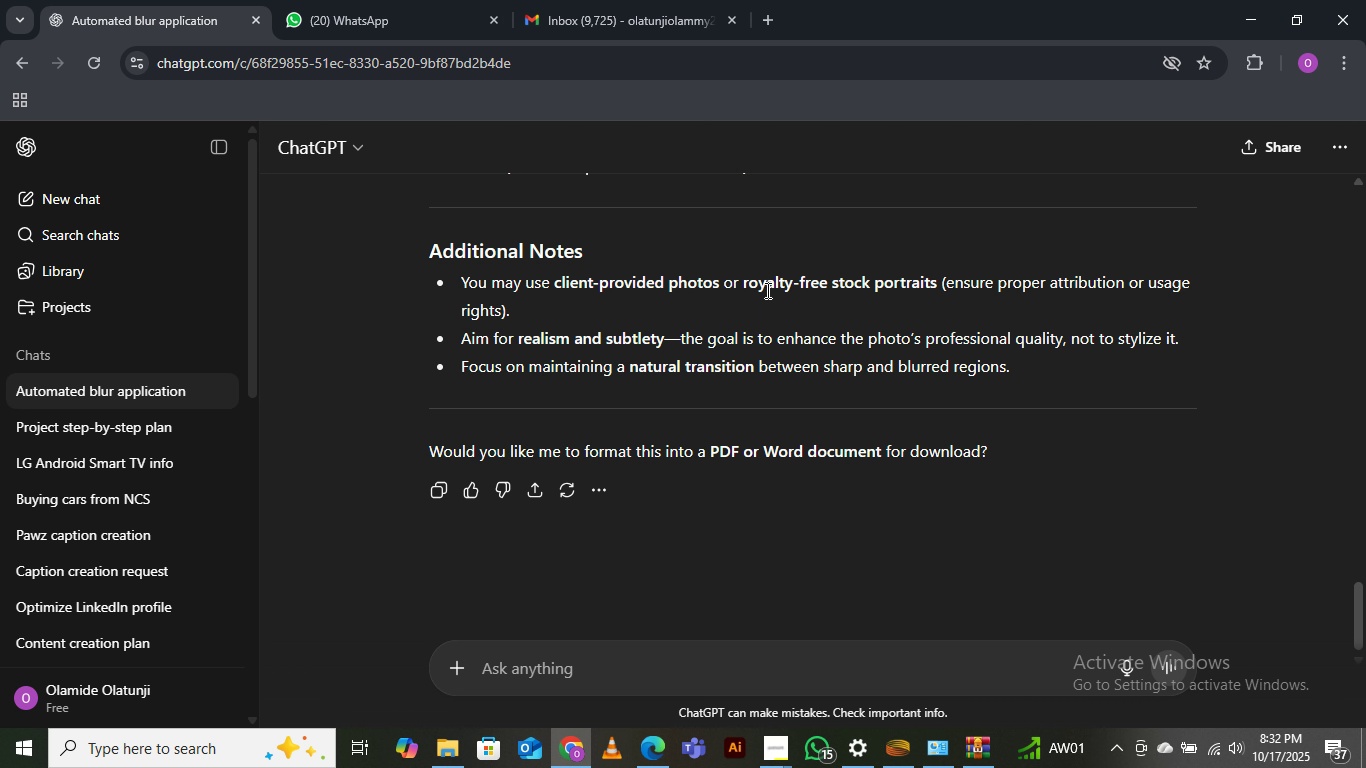 
wait(11.58)
 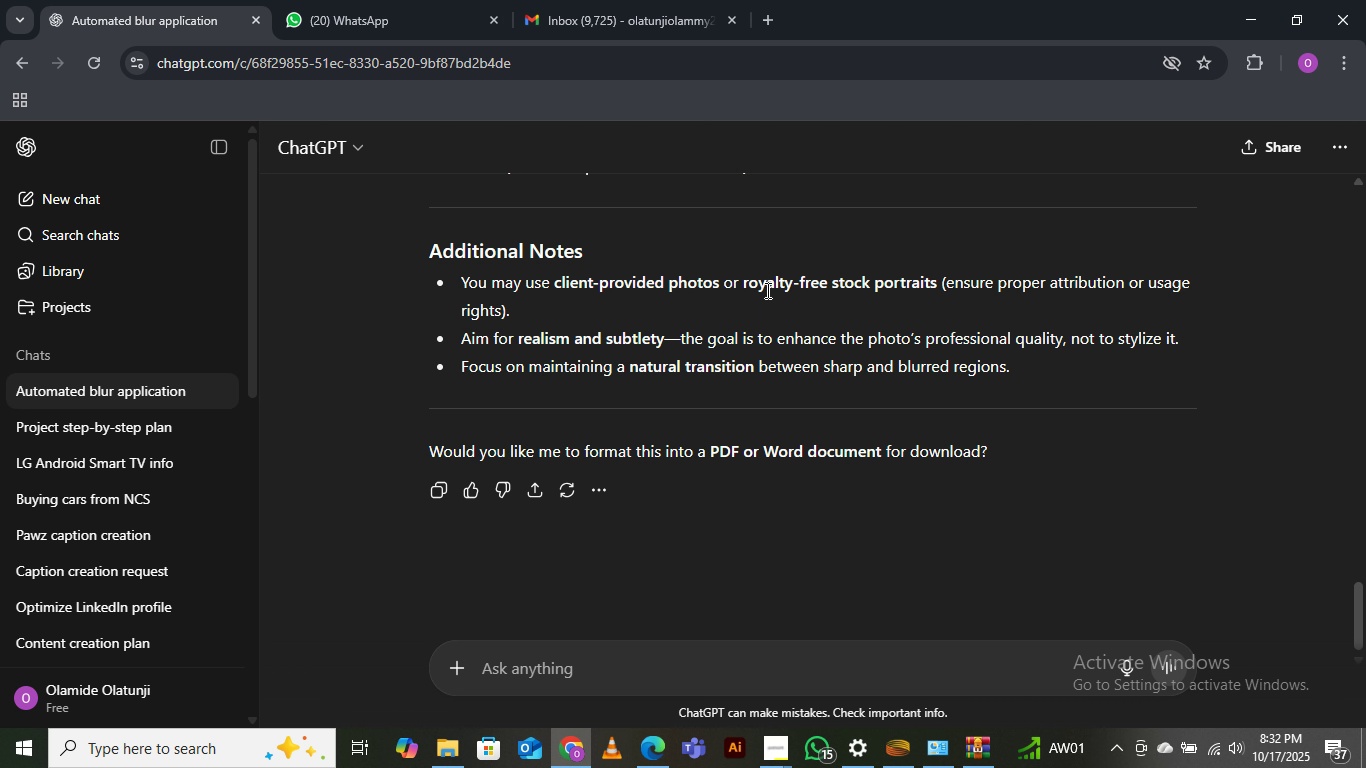 
scroll: coordinate [758, 279], scroll_direction: down, amount: 11.0
 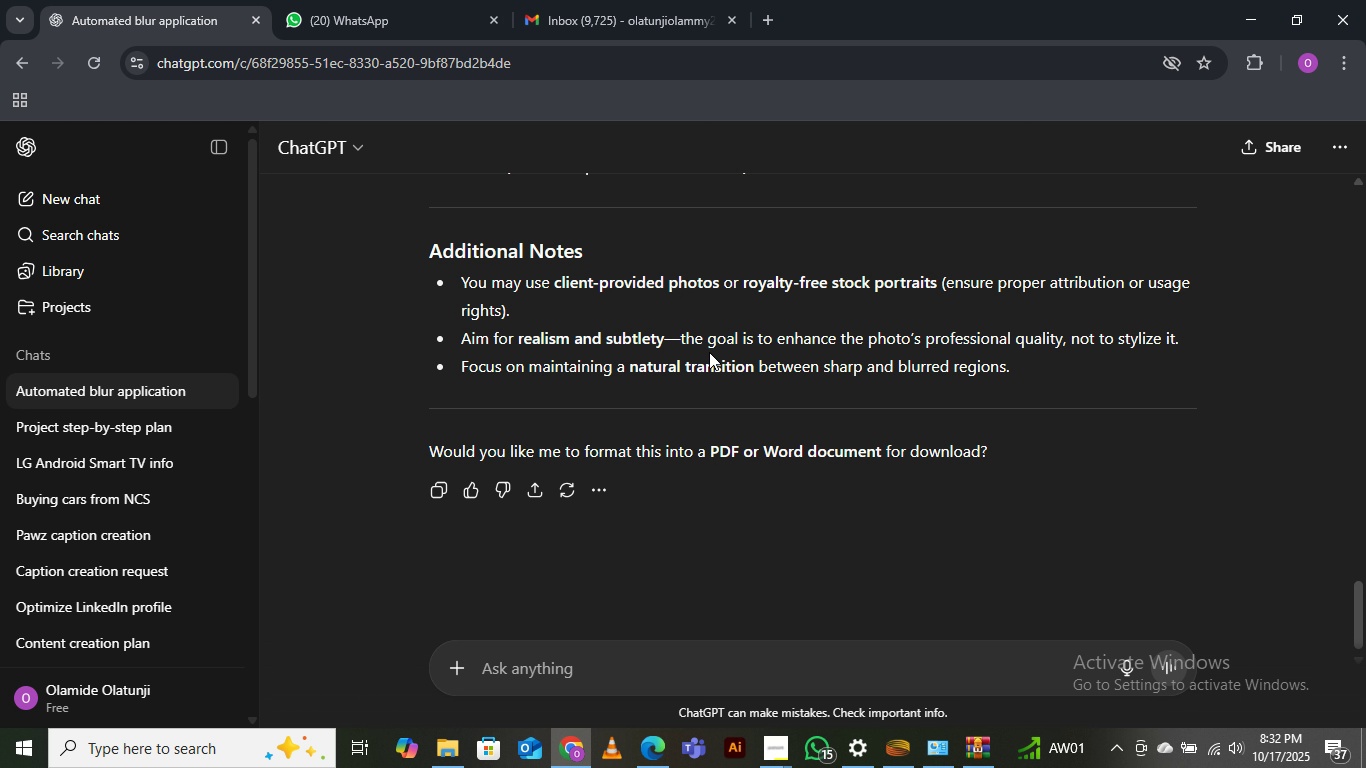 
scroll: coordinate [709, 352], scroll_direction: up, amount: 1.0
 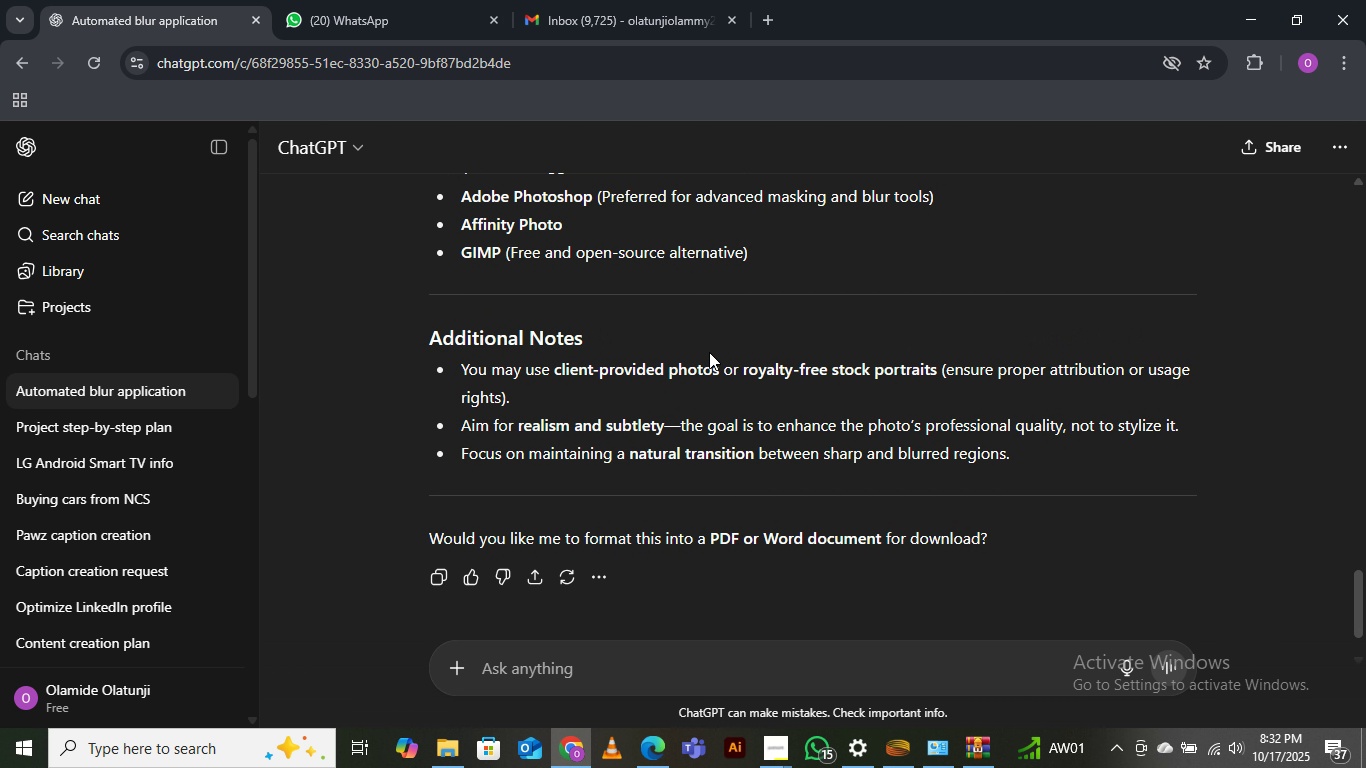 
scroll: coordinate [709, 352], scroll_direction: down, amount: 2.0
 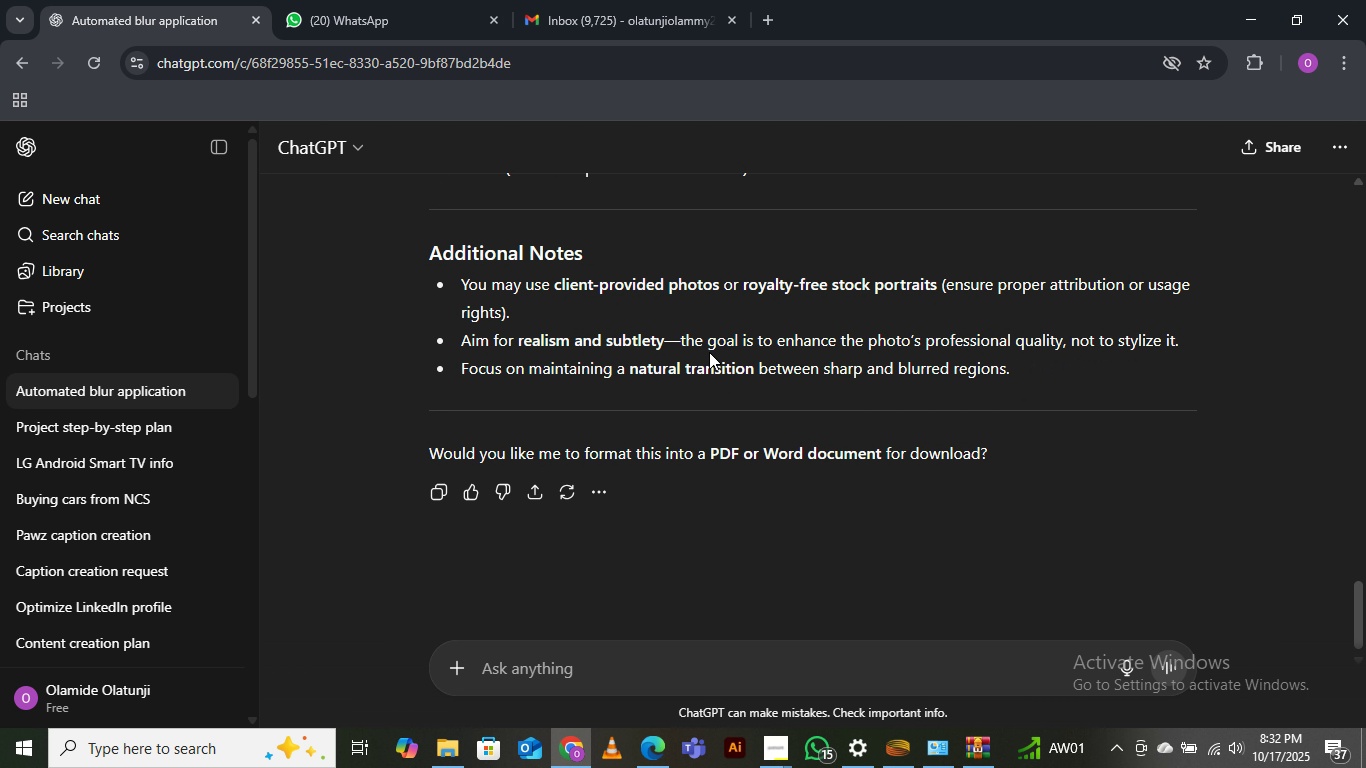 
scroll: coordinate [709, 352], scroll_direction: up, amount: 2.0
 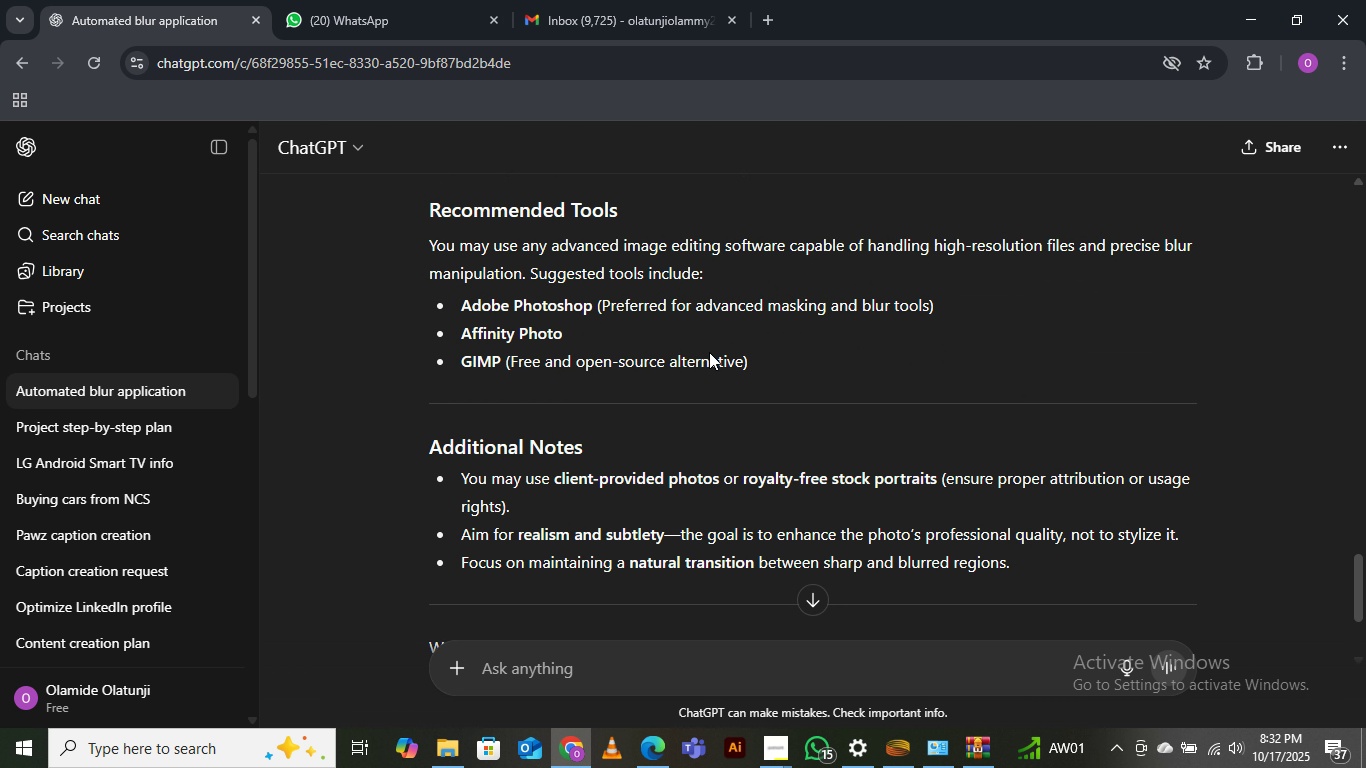 
scroll: coordinate [709, 352], scroll_direction: down, amount: 5.0
 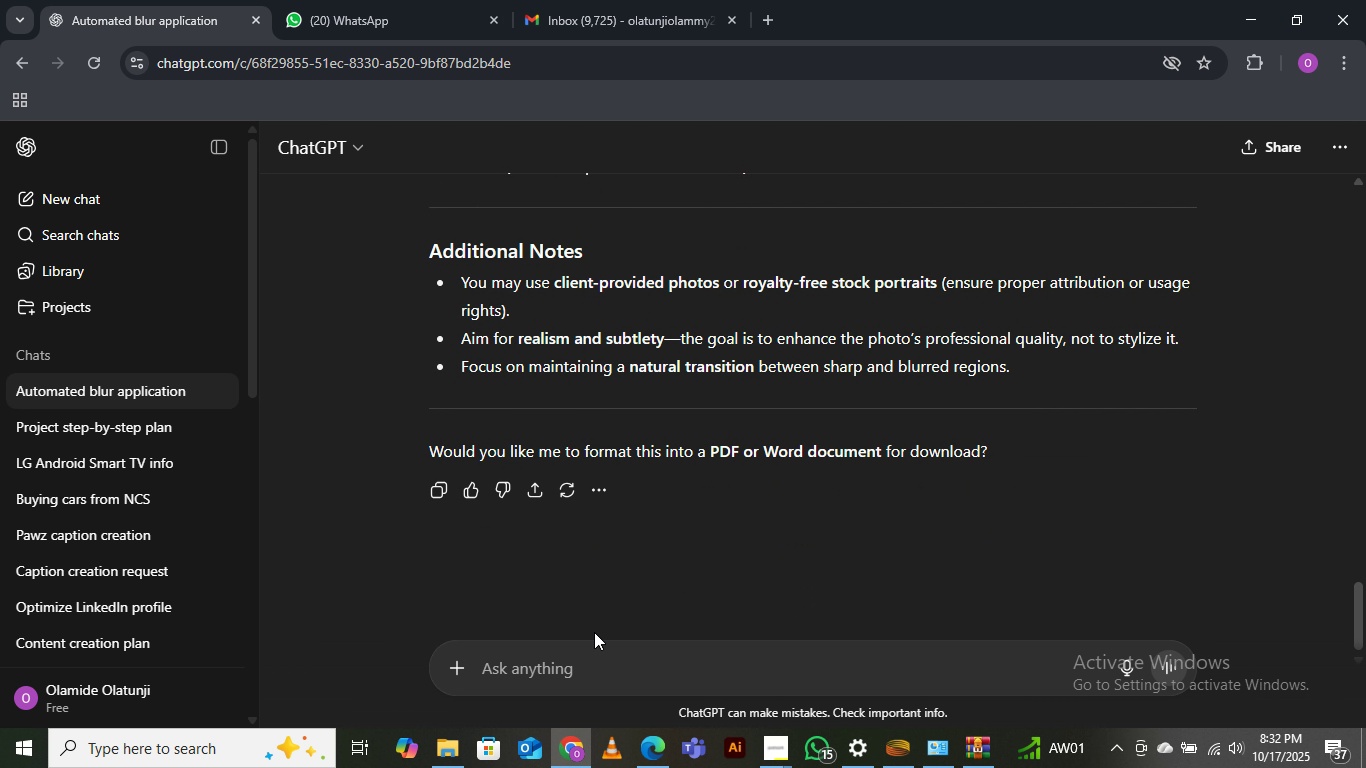 
left_click([570, 665])
 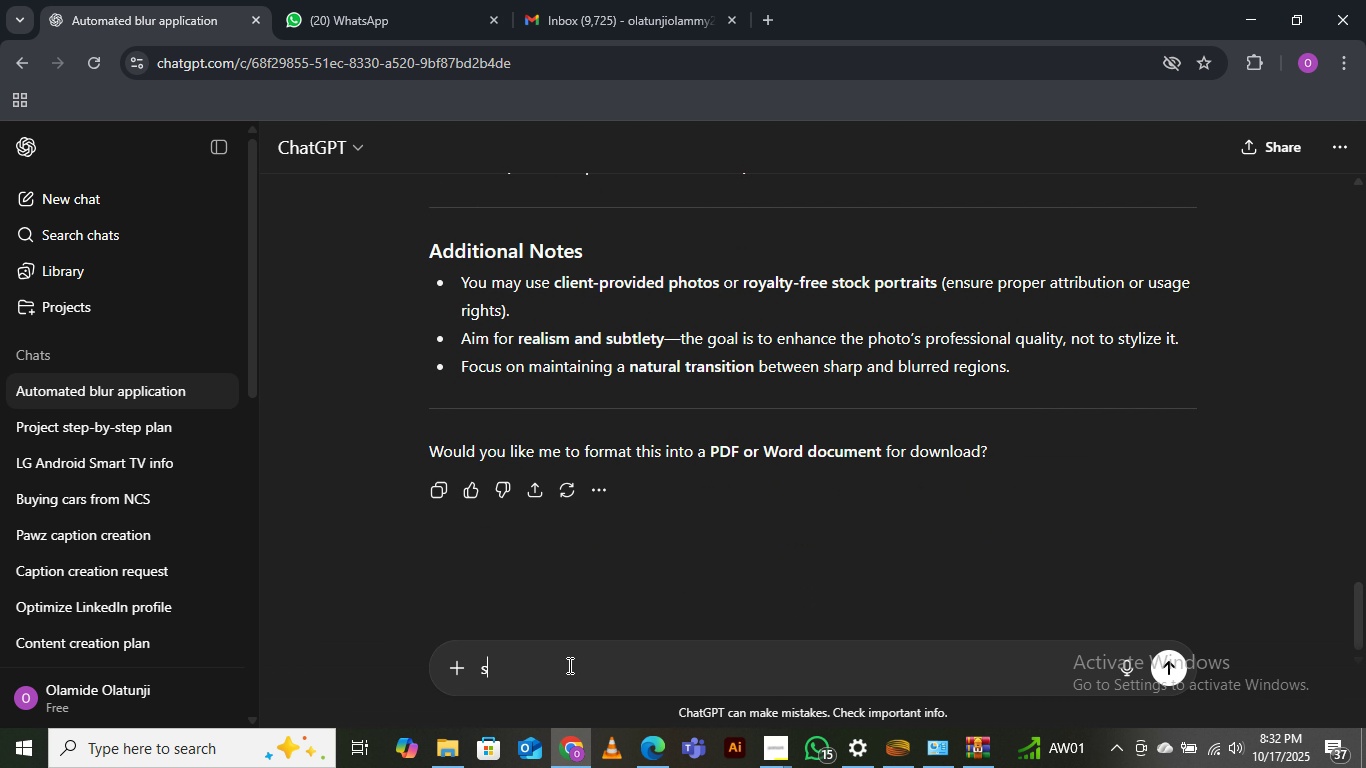 
type(sl )
key(Backspace)
key(Backspace)
type(o what am doing is removing )
key(Backspace)
key(Backspace)
key(Backspace)
key(Backspace)
key(Backspace)
key(Backspace)
key(Backspace)
key(Backspace)
key(Backspace)
type(to blur the backgrounmd )
key(Backspace)
key(Backspace)
key(Backspace)
type(d right )
key(Backspace)
type(..... am i to save as 1x too)
 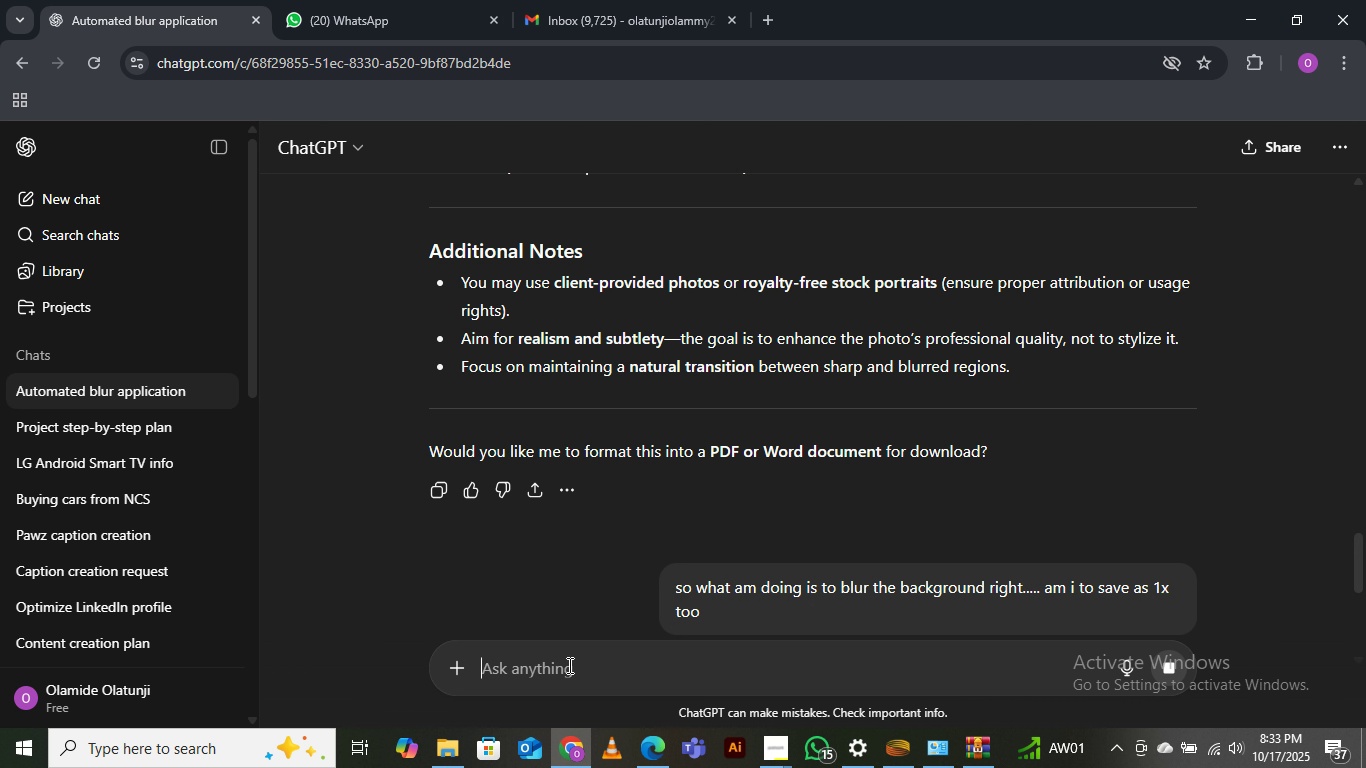 
key(Enter)
 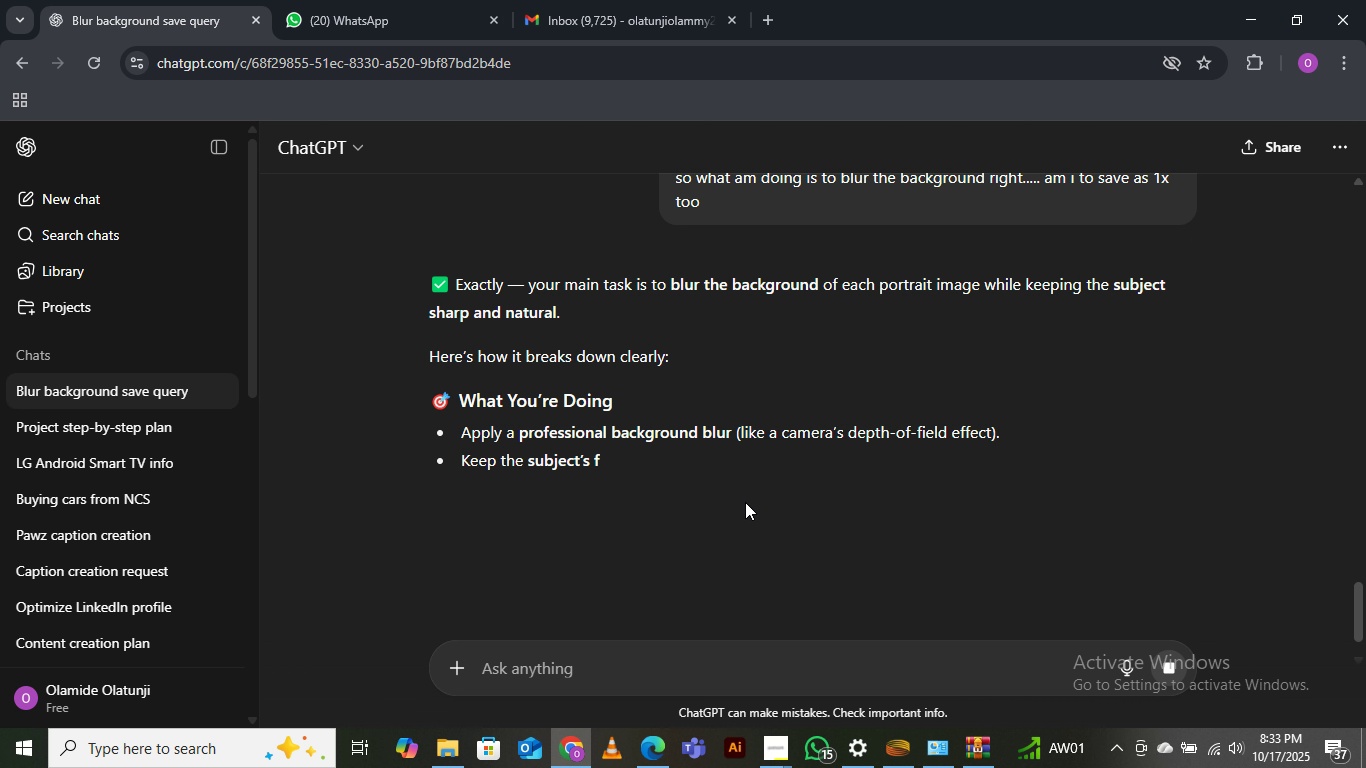 
wait(6.55)
 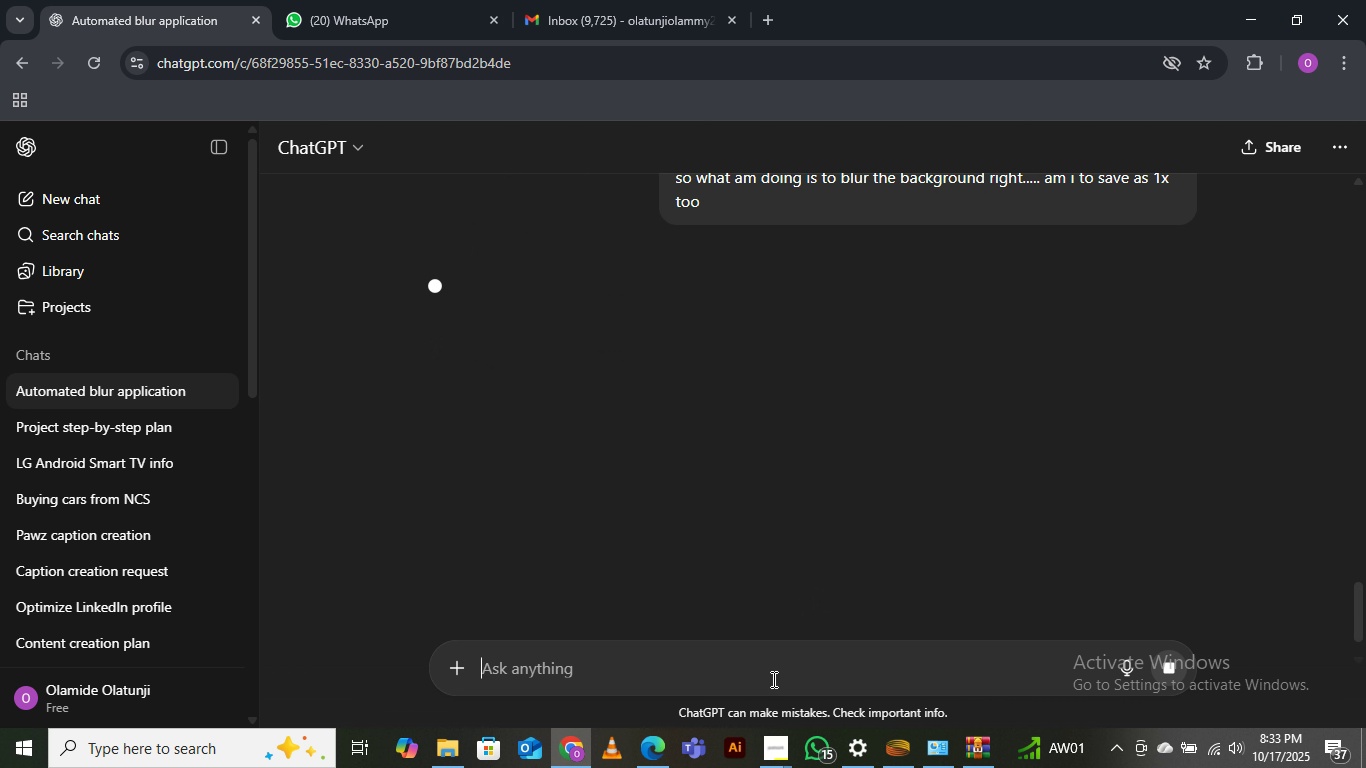 
scroll: coordinate [745, 502], scroll_direction: down, amount: 1.0
 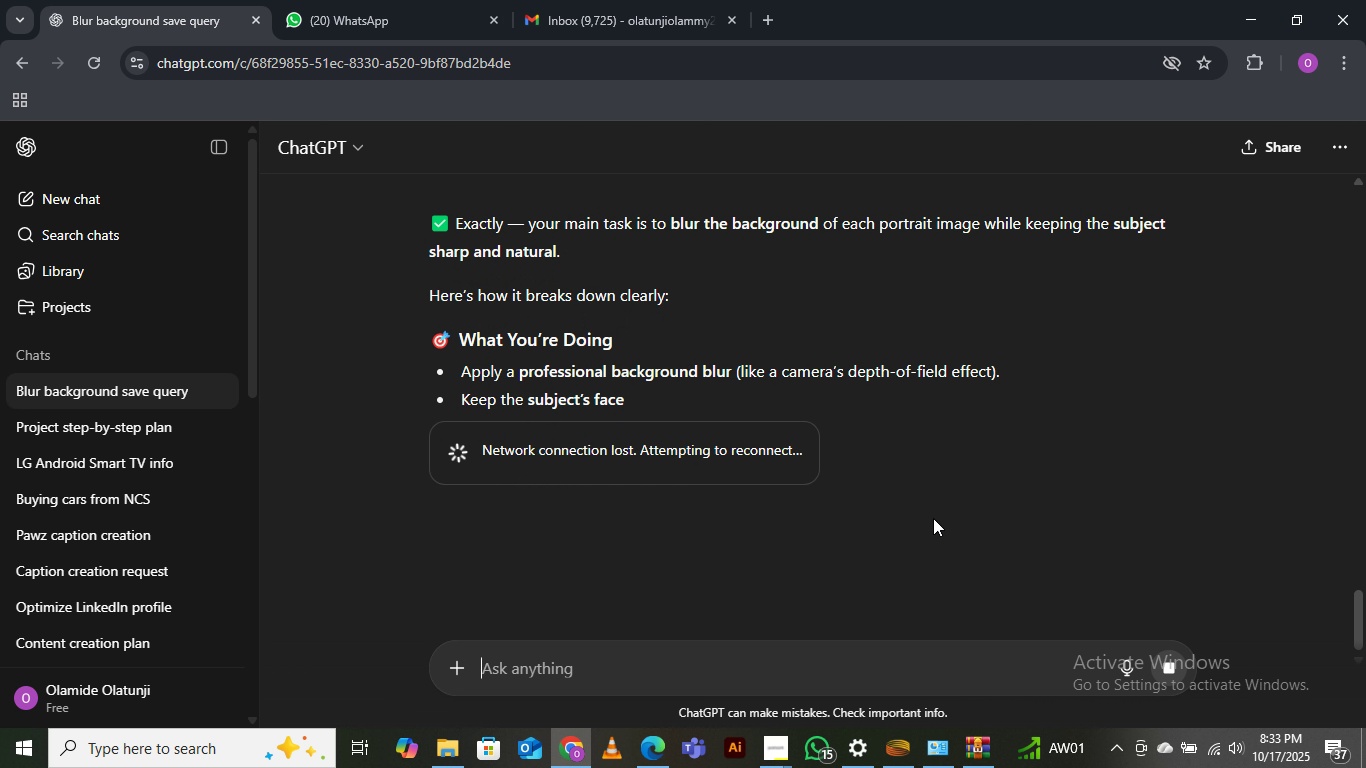 
scroll: coordinate [949, 507], scroll_direction: up, amount: 1.0
 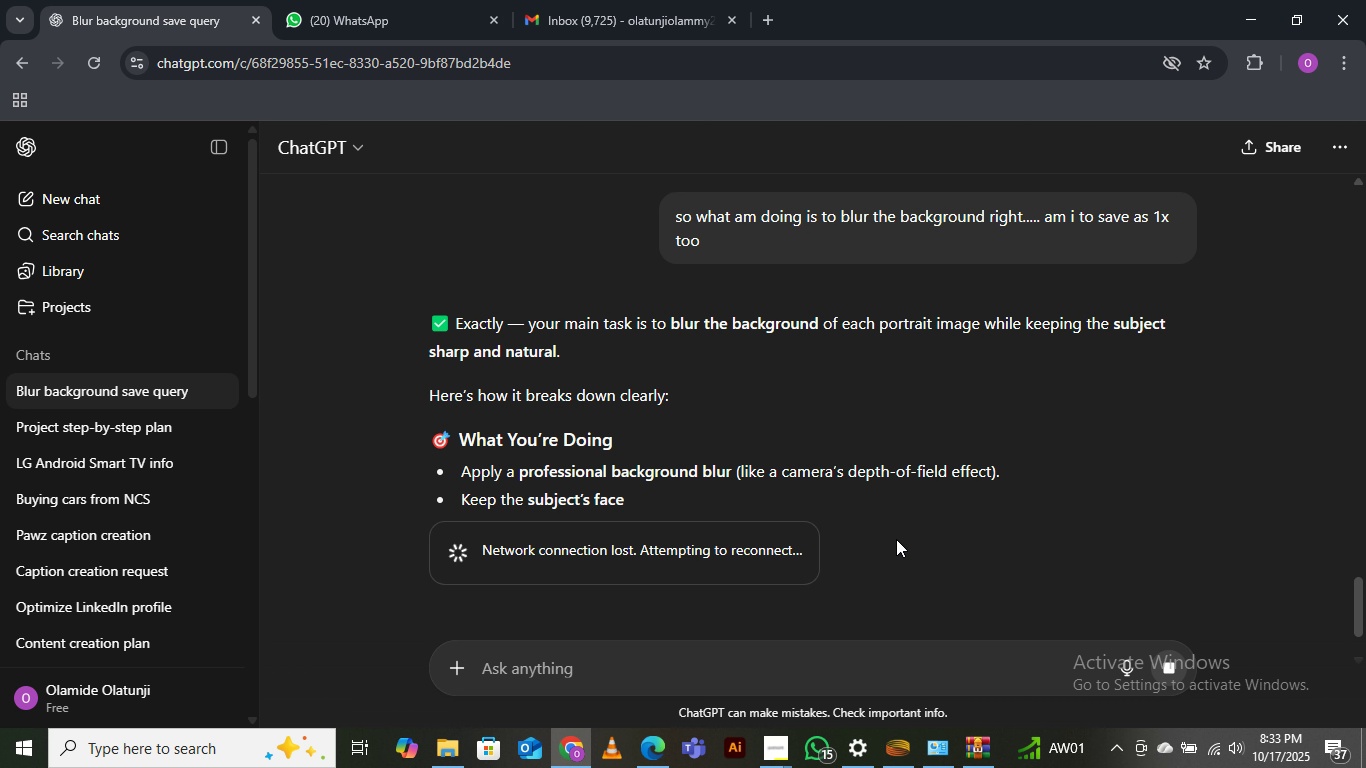 
wait(9.59)
 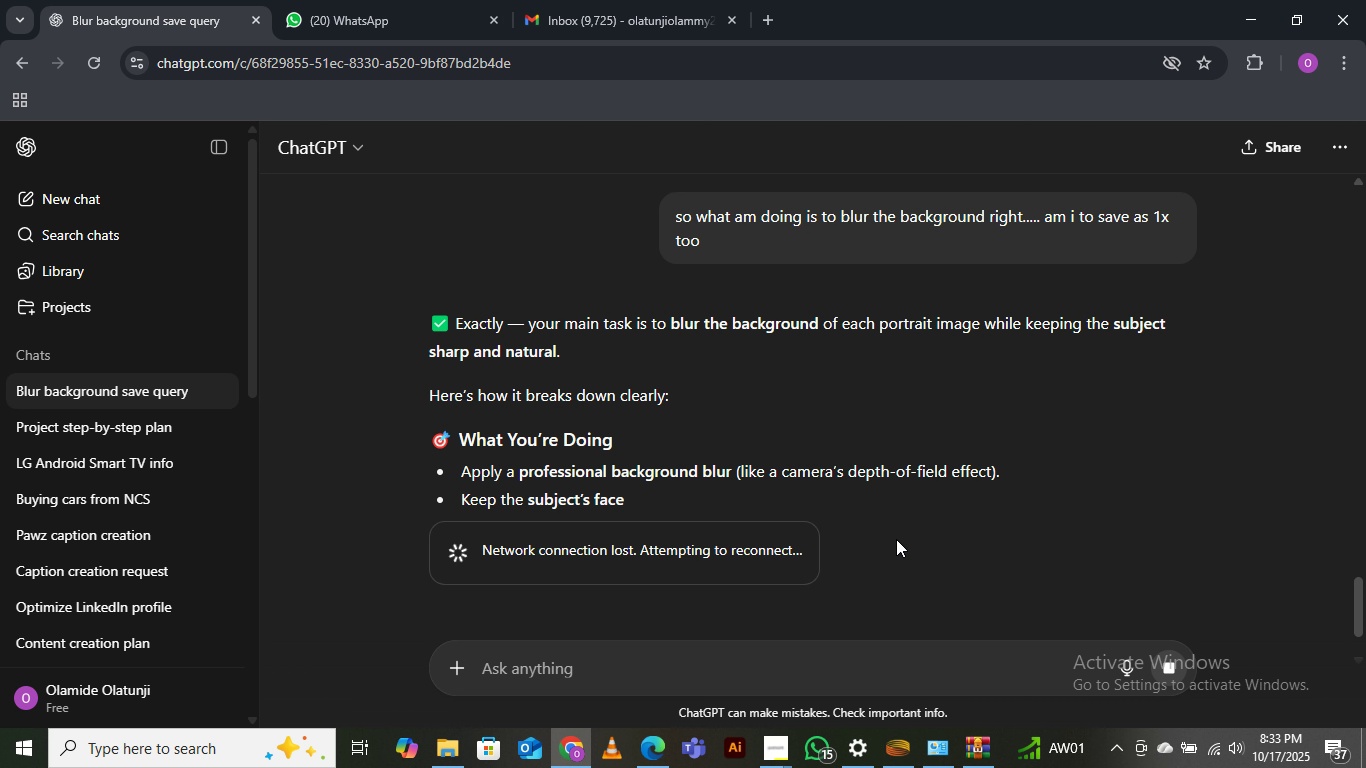 
scroll: coordinate [887, 541], scroll_direction: down, amount: 1.0
 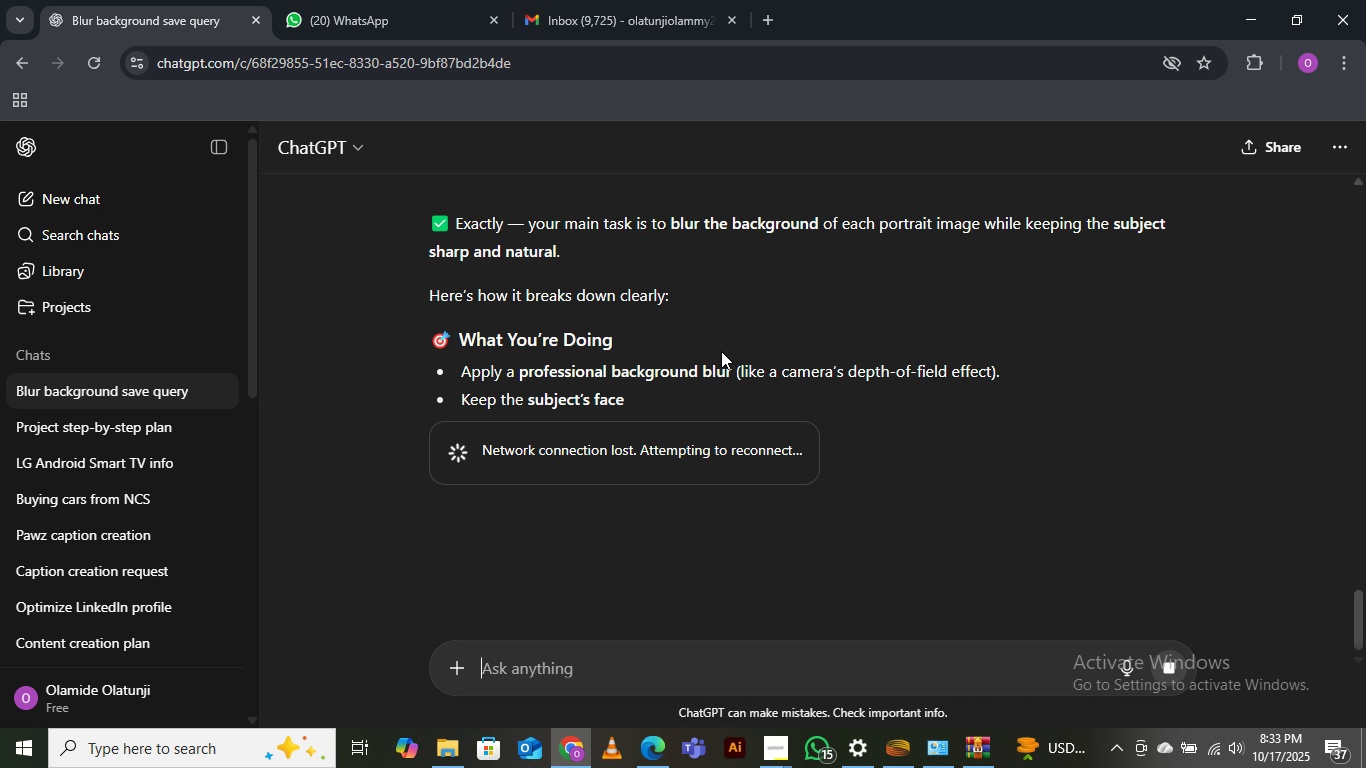 
wait(14.43)
 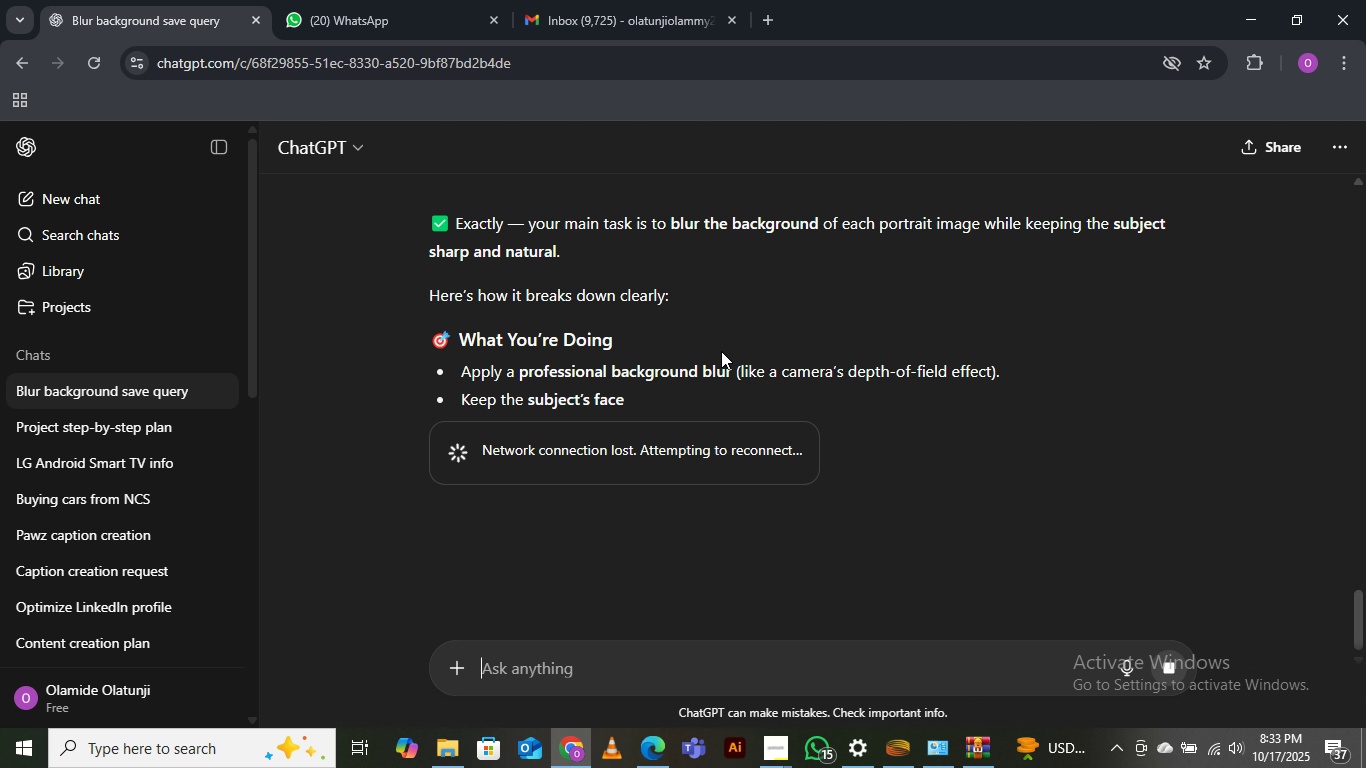 
scroll: coordinate [879, 410], scroll_direction: down, amount: 13.0
 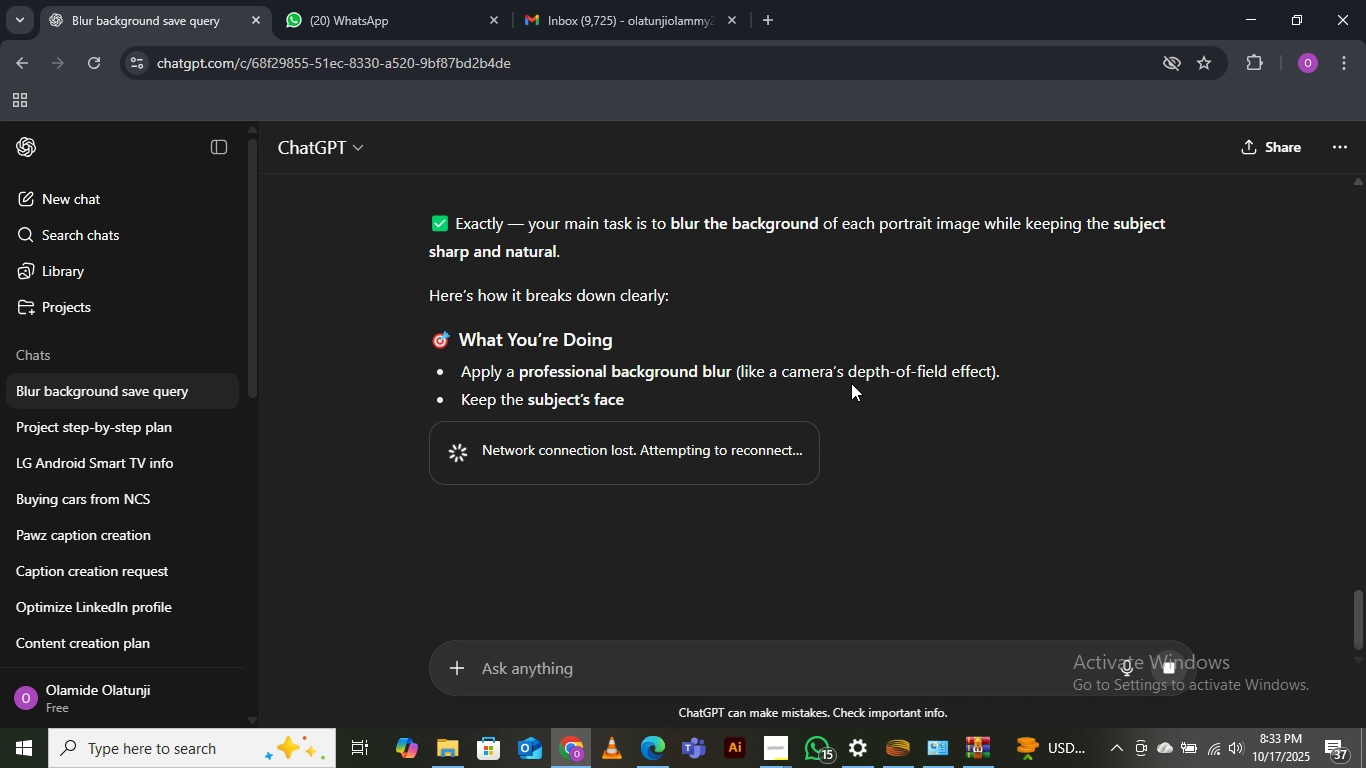 
wait(10.73)
 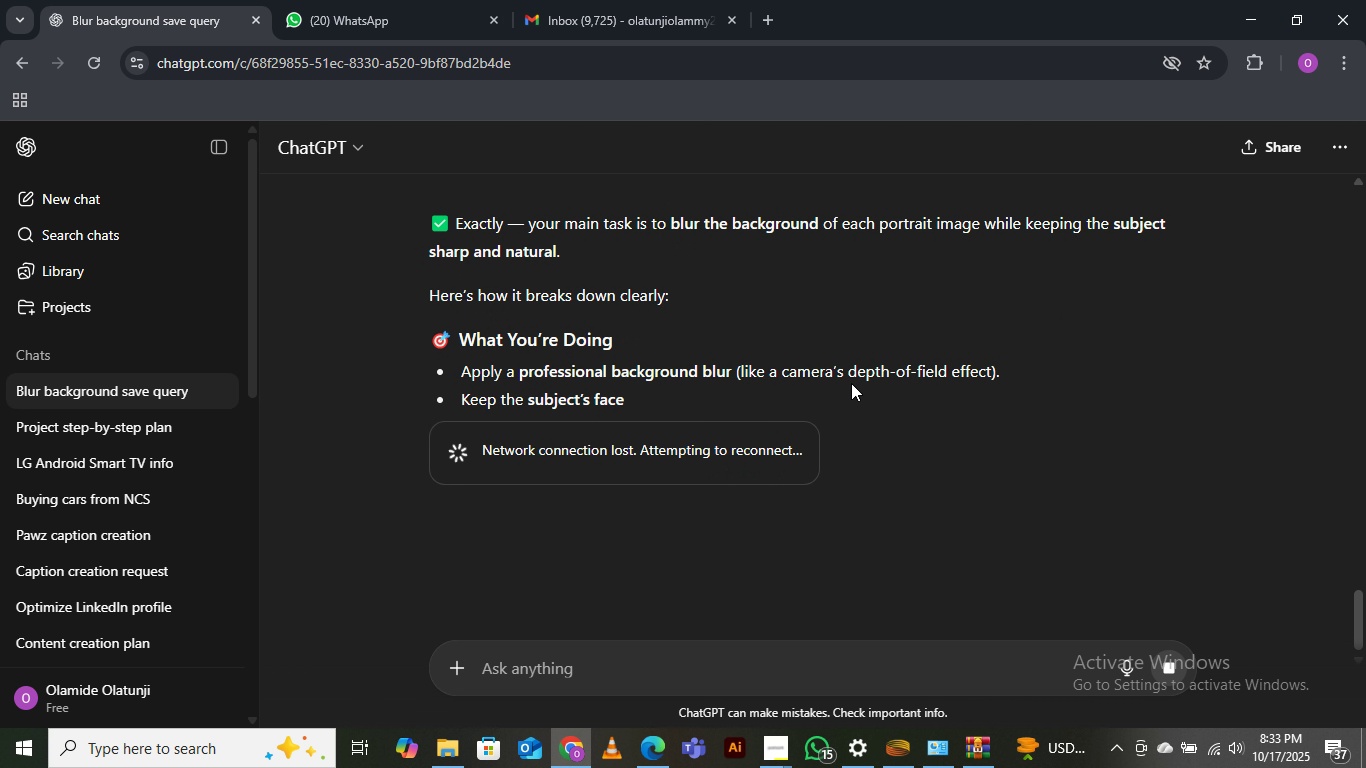 
scroll: coordinate [910, 482], scroll_direction: down, amount: 16.0
 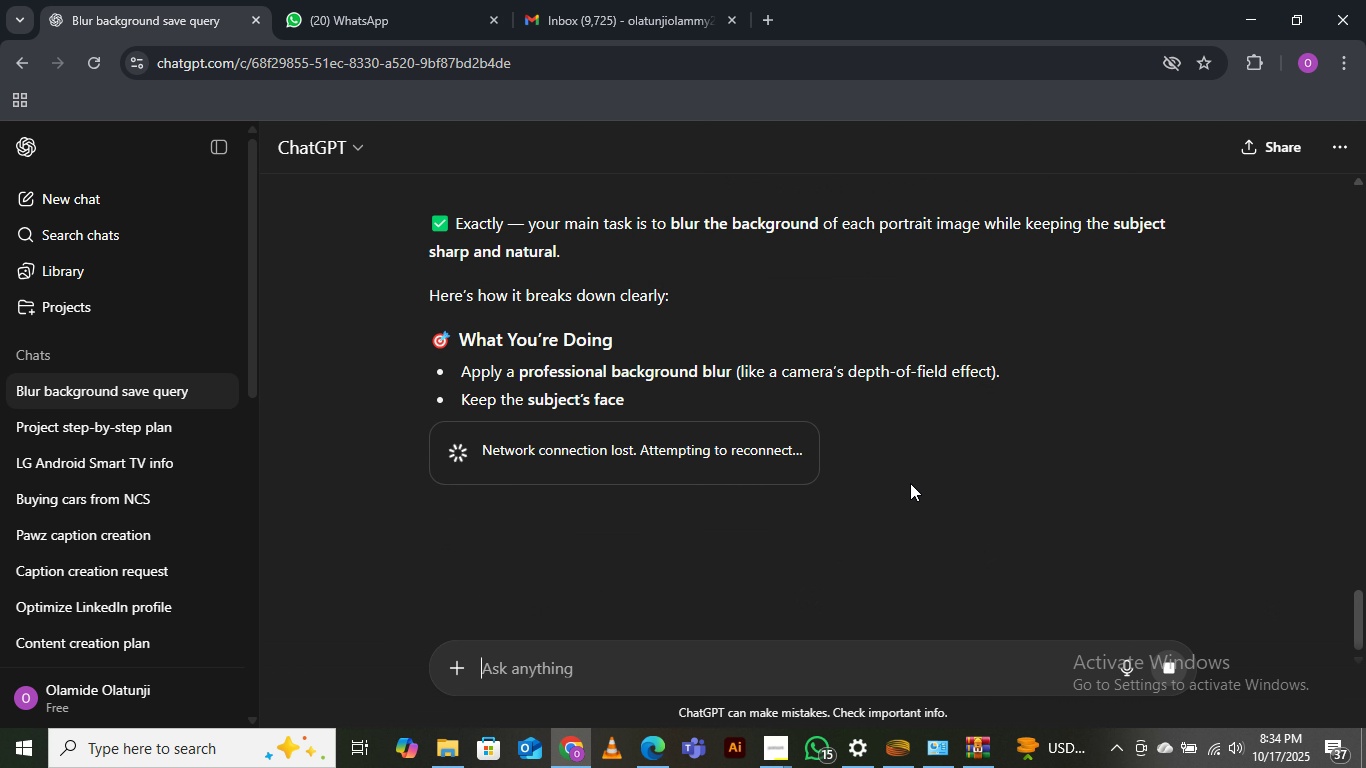 
scroll: coordinate [910, 483], scroll_direction: up, amount: 2.0
 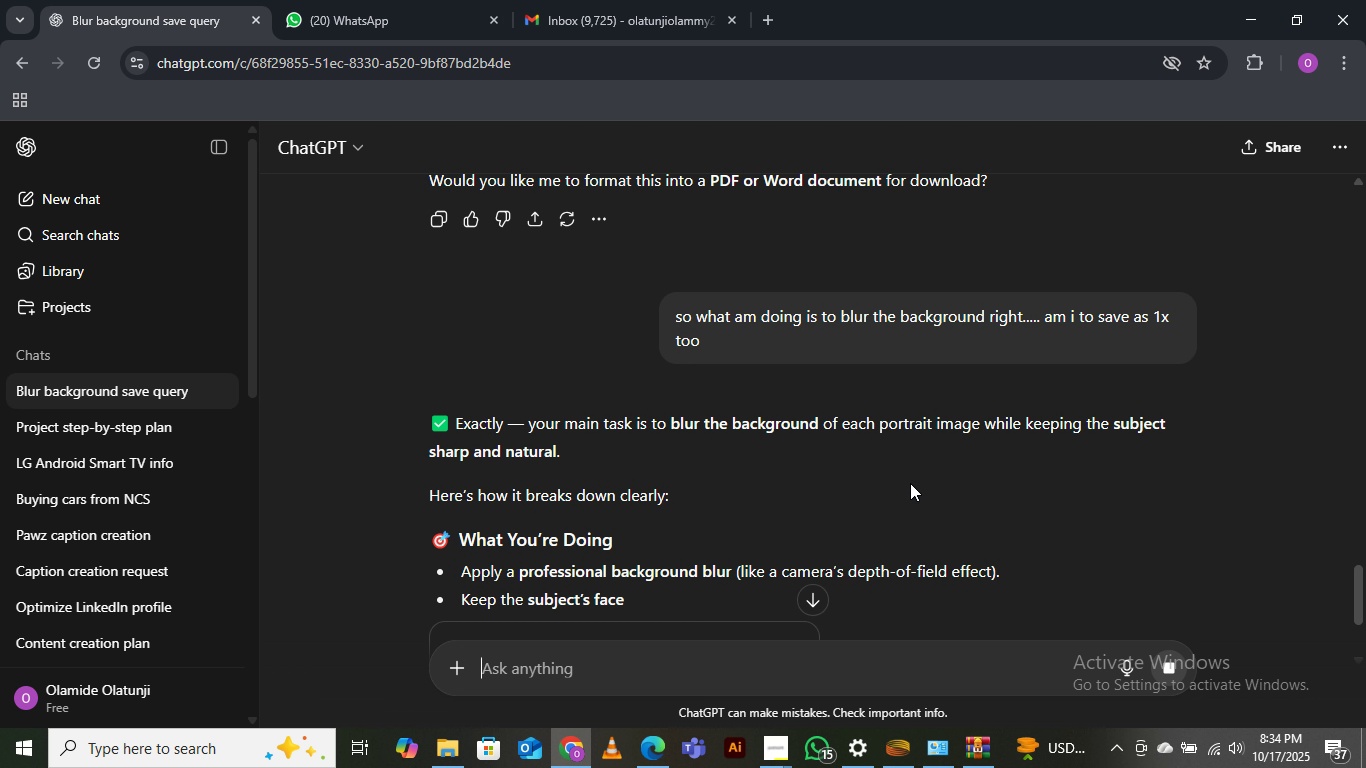 
scroll: coordinate [910, 483], scroll_direction: down, amount: 9.0
 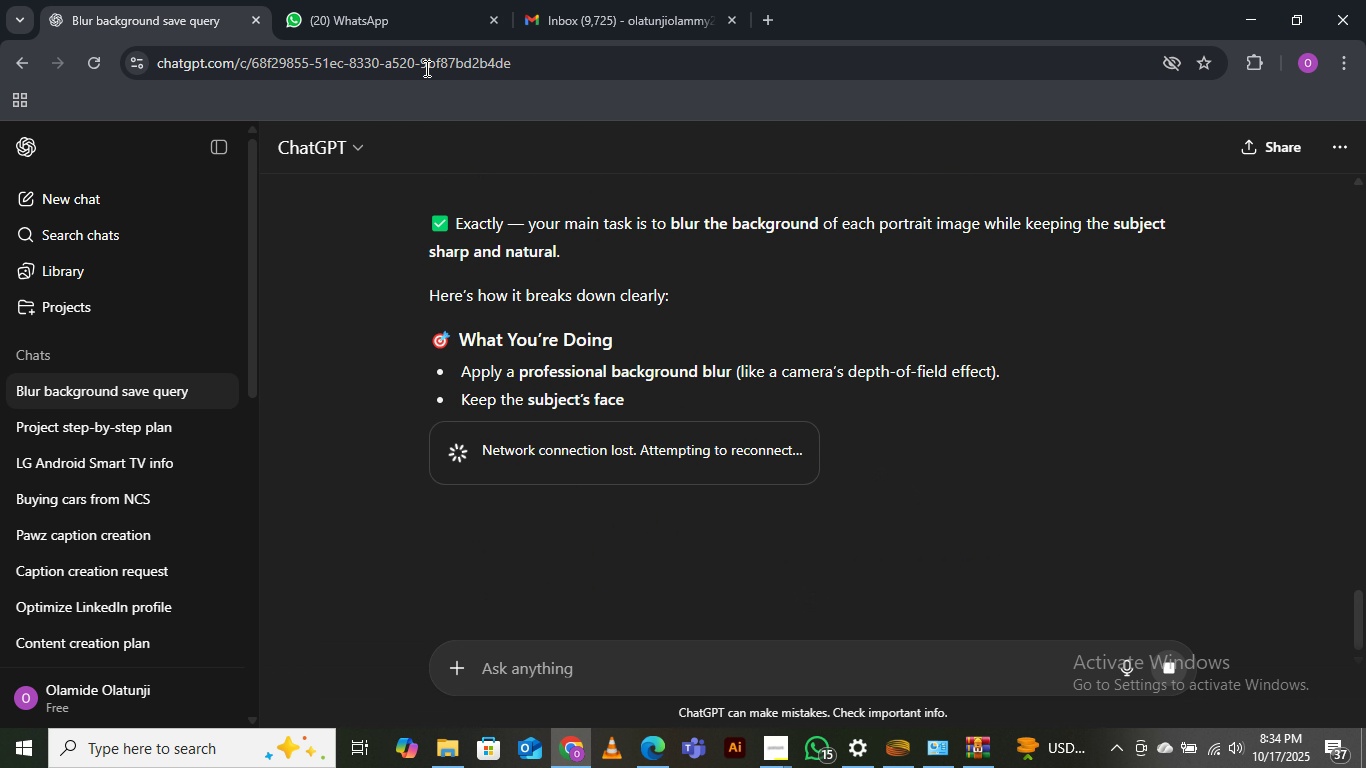 
left_click([419, 15])
 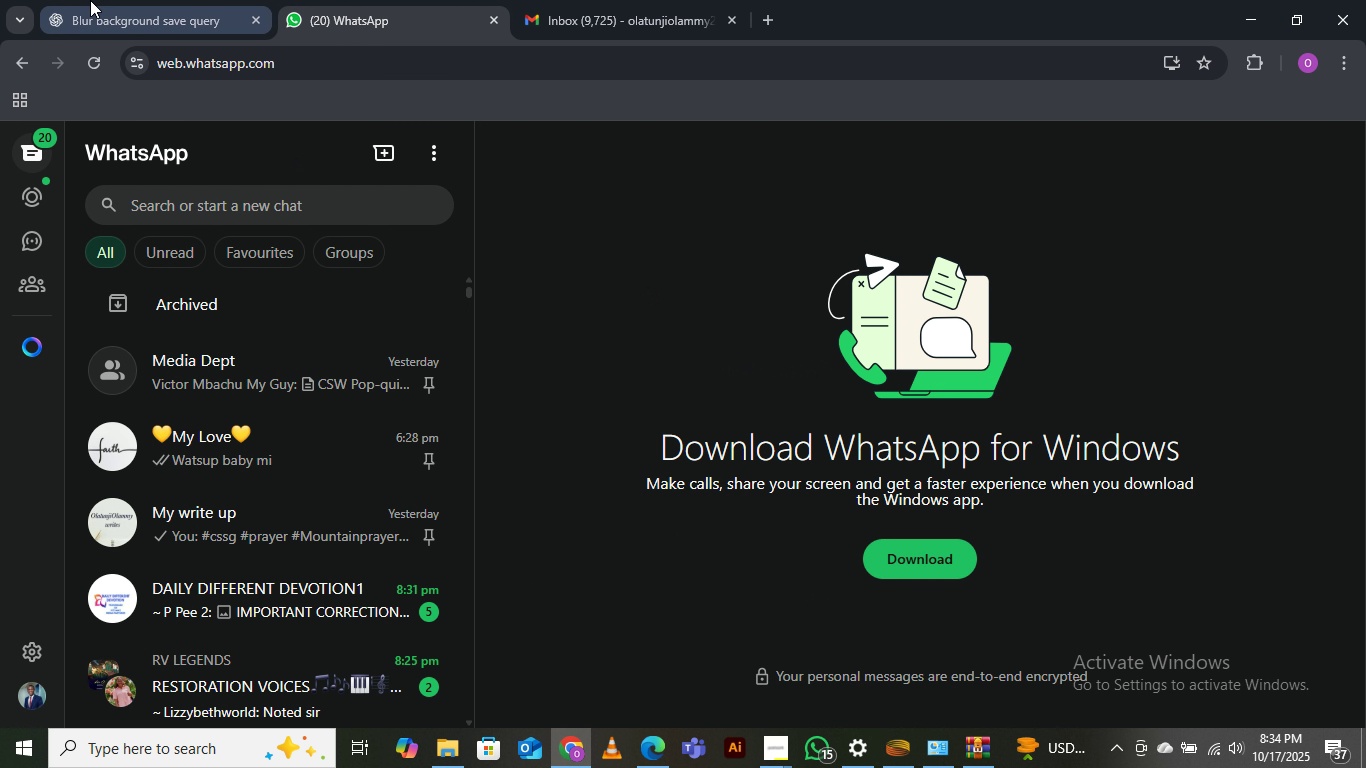 
left_click([79, 0])
 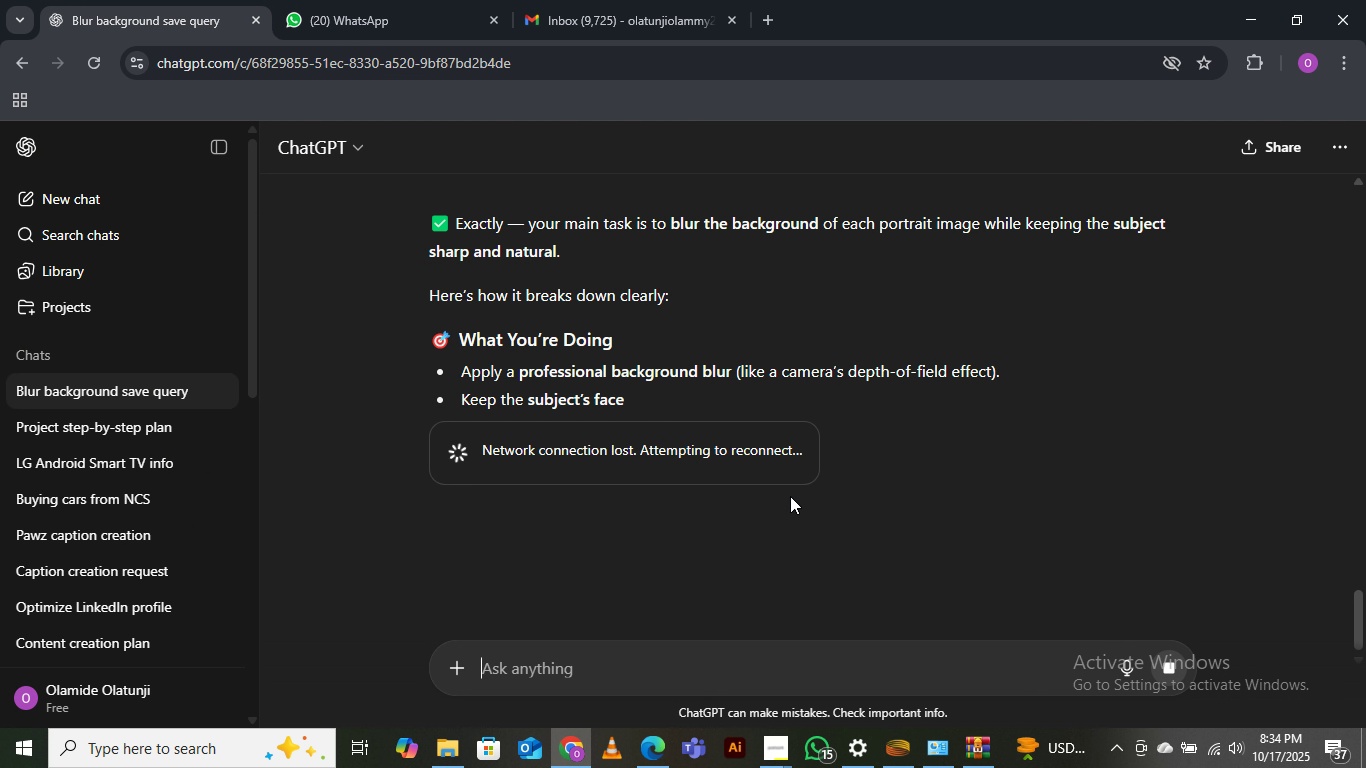 
scroll: coordinate [788, 497], scroll_direction: down, amount: 5.0
 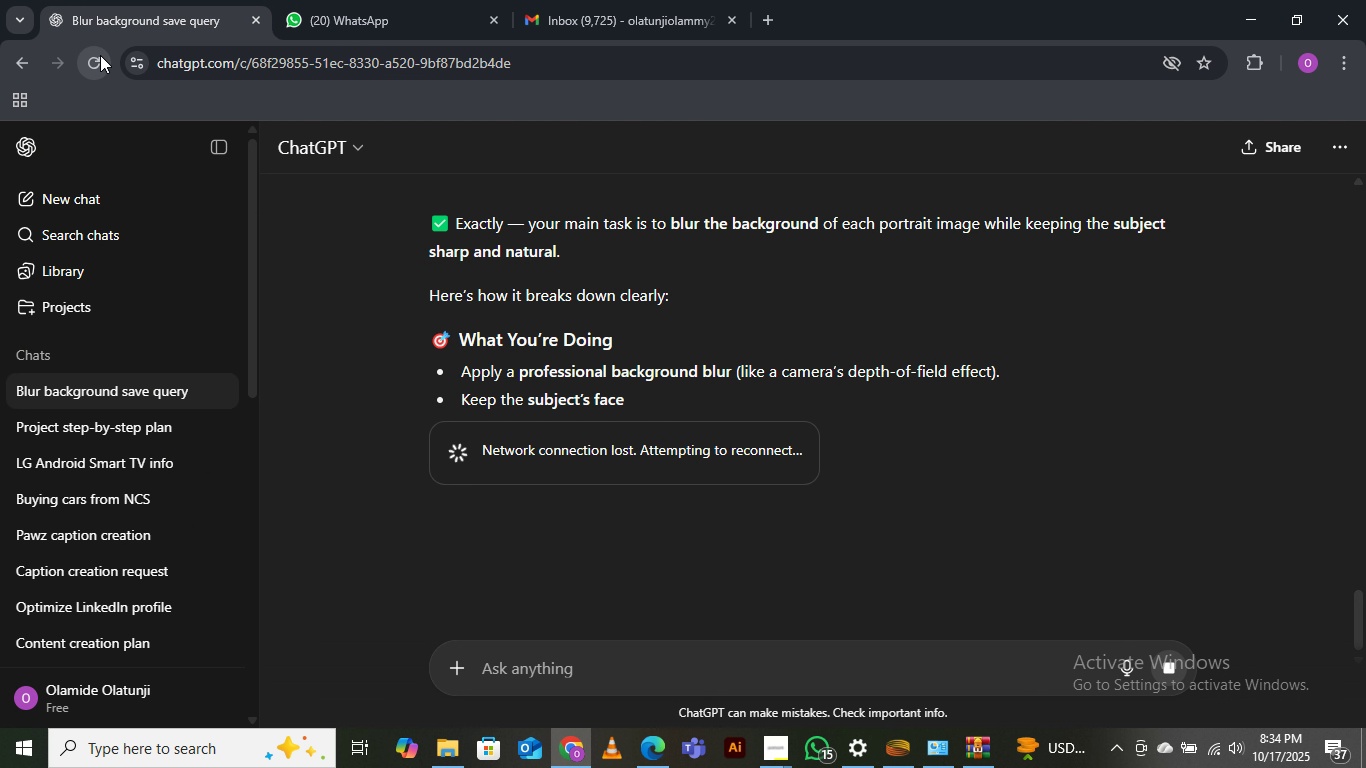 
left_click([100, 55])
 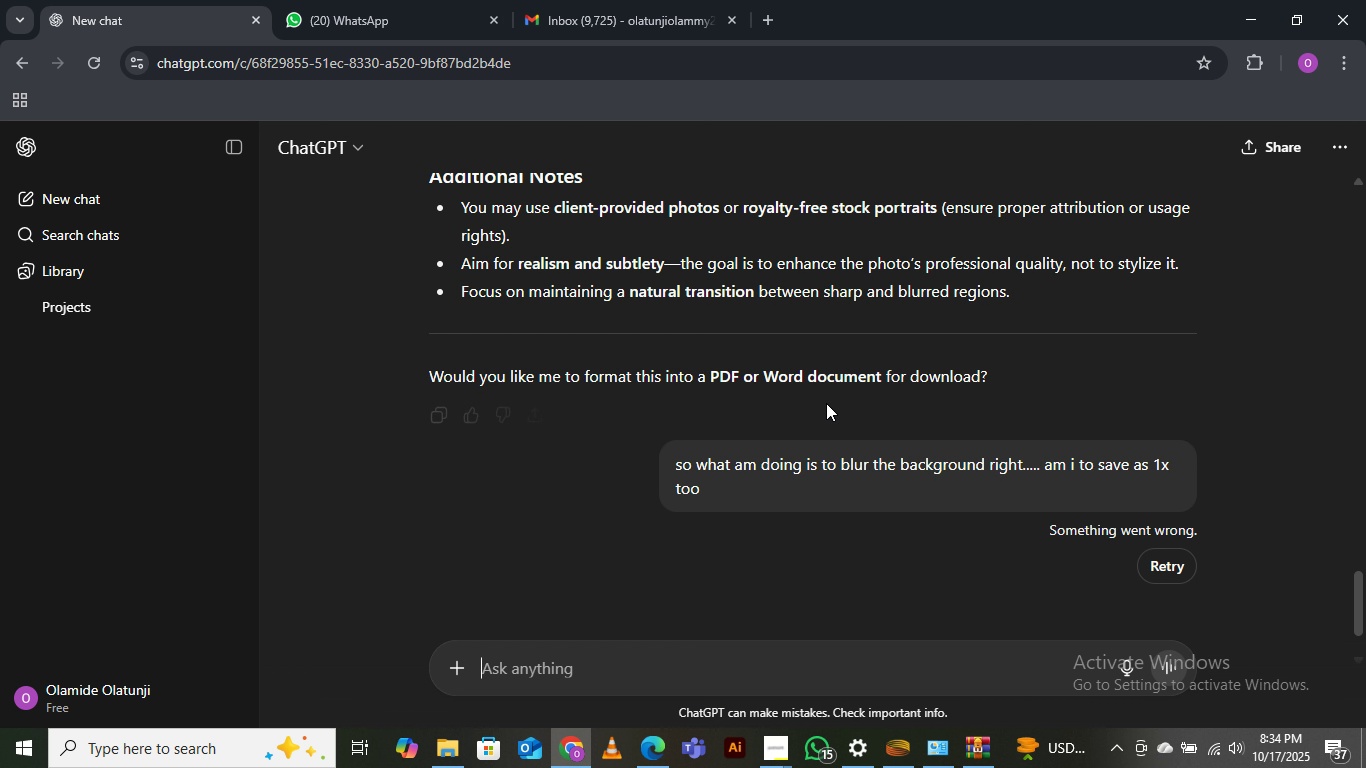 
scroll: coordinate [775, 415], scroll_direction: down, amount: 3.0
 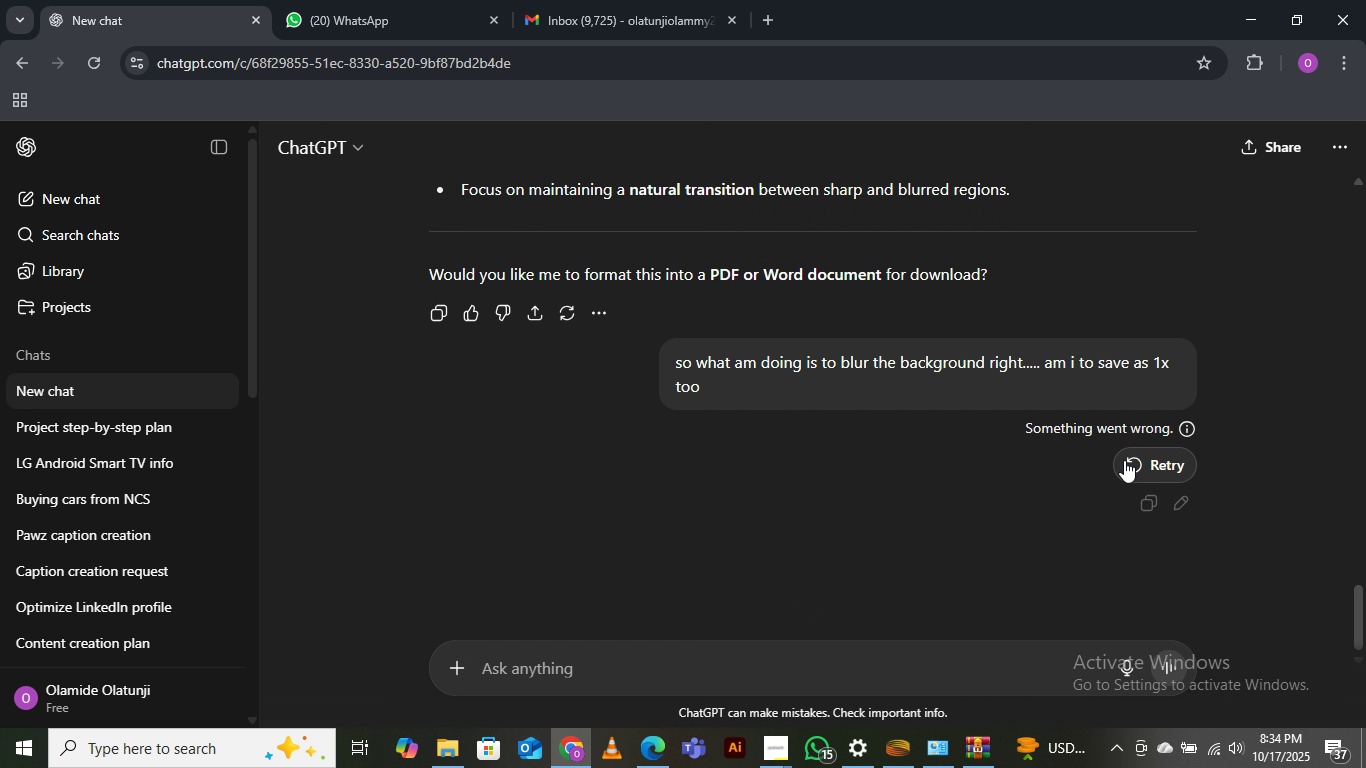 
left_click([1124, 460])
 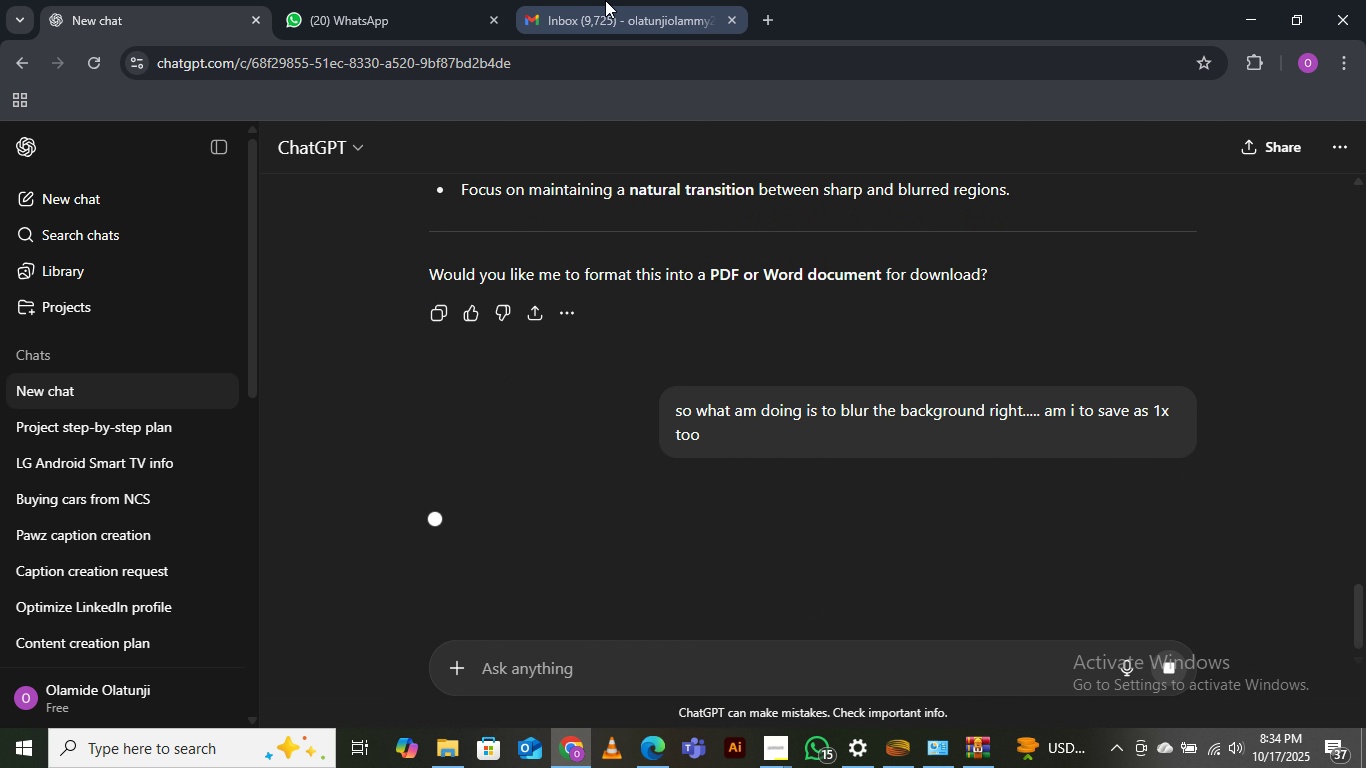 
left_click([605, 0])
 